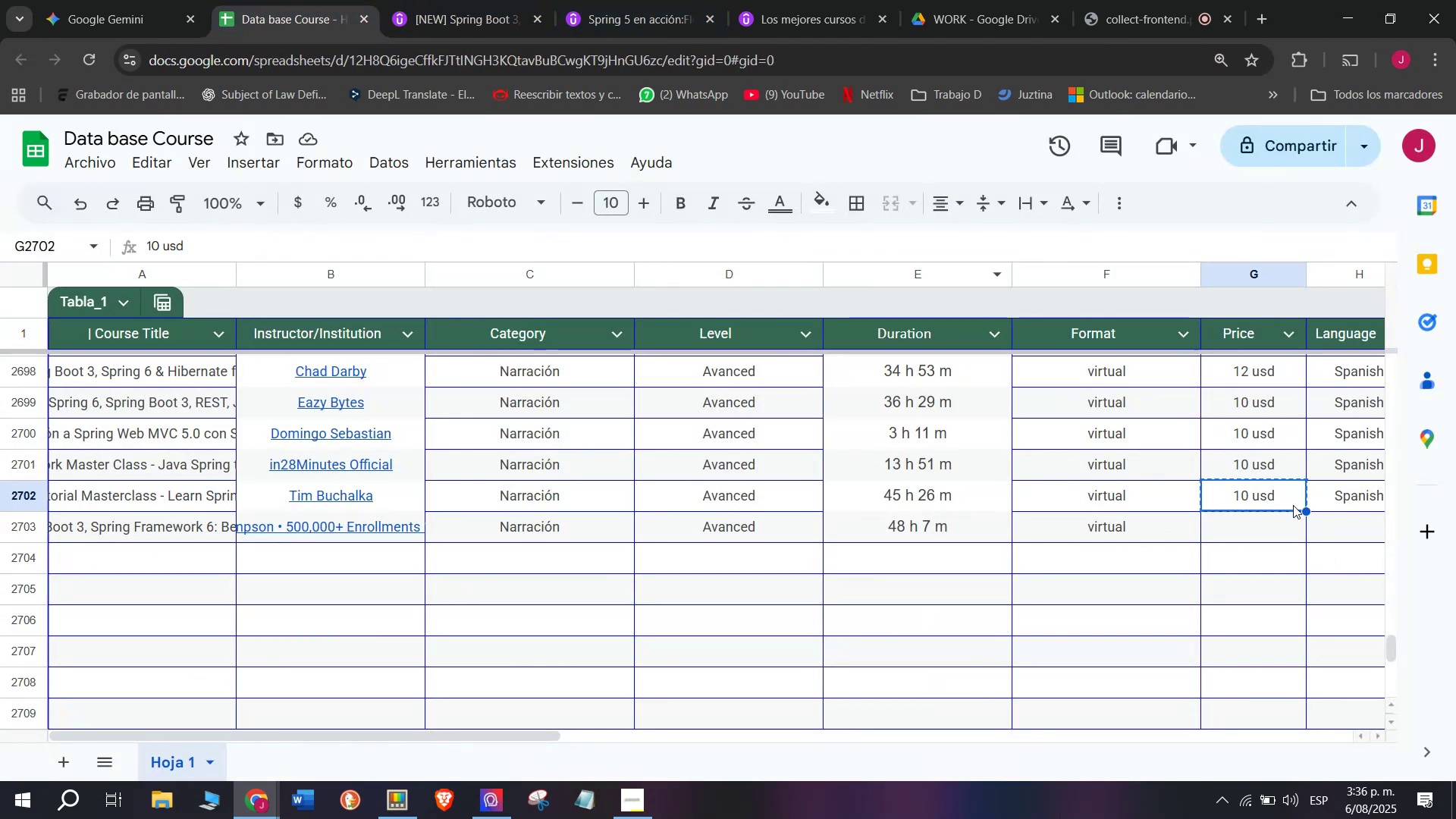 
left_click([253, 0])
 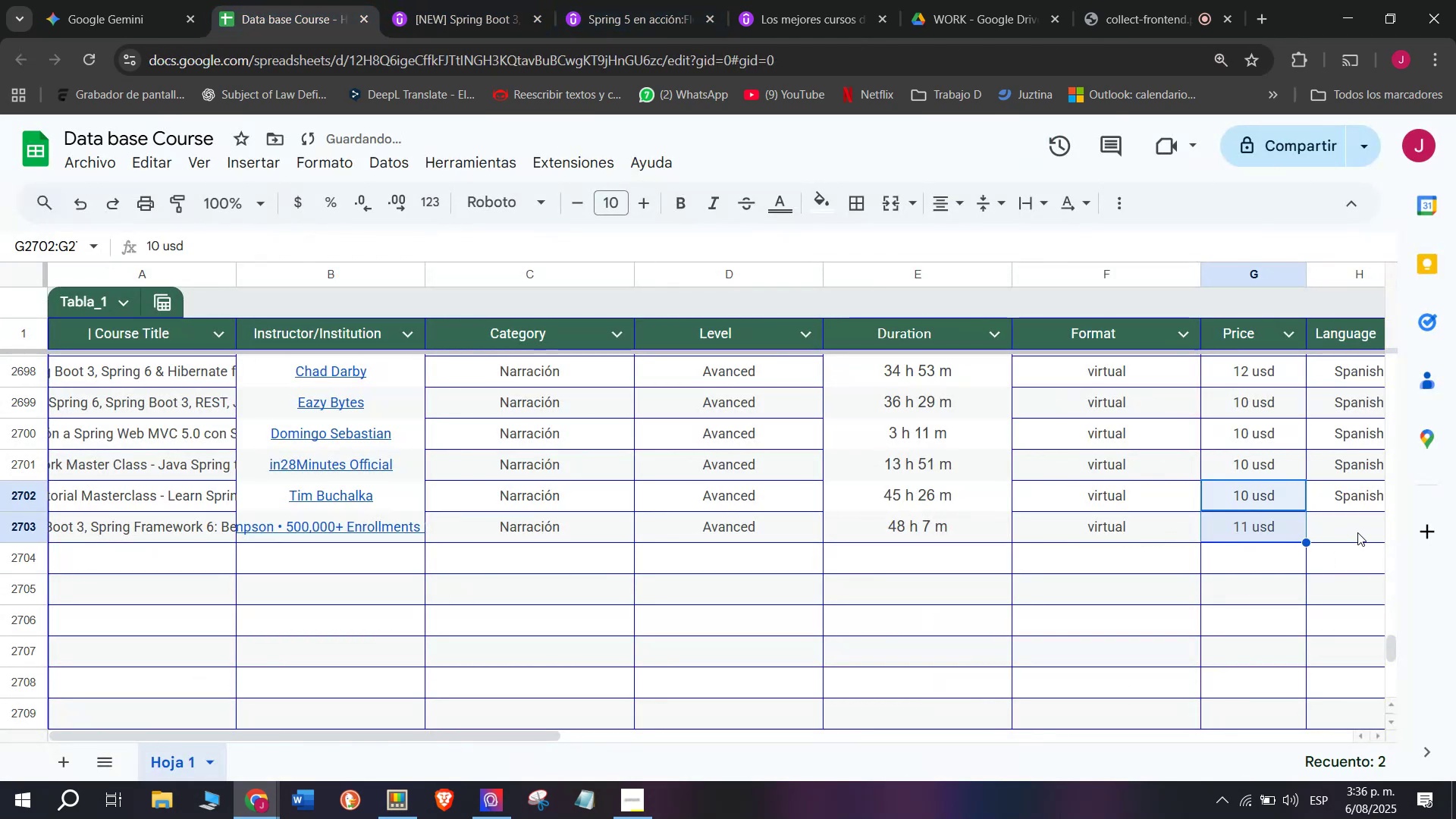 
left_click([459, 0])
 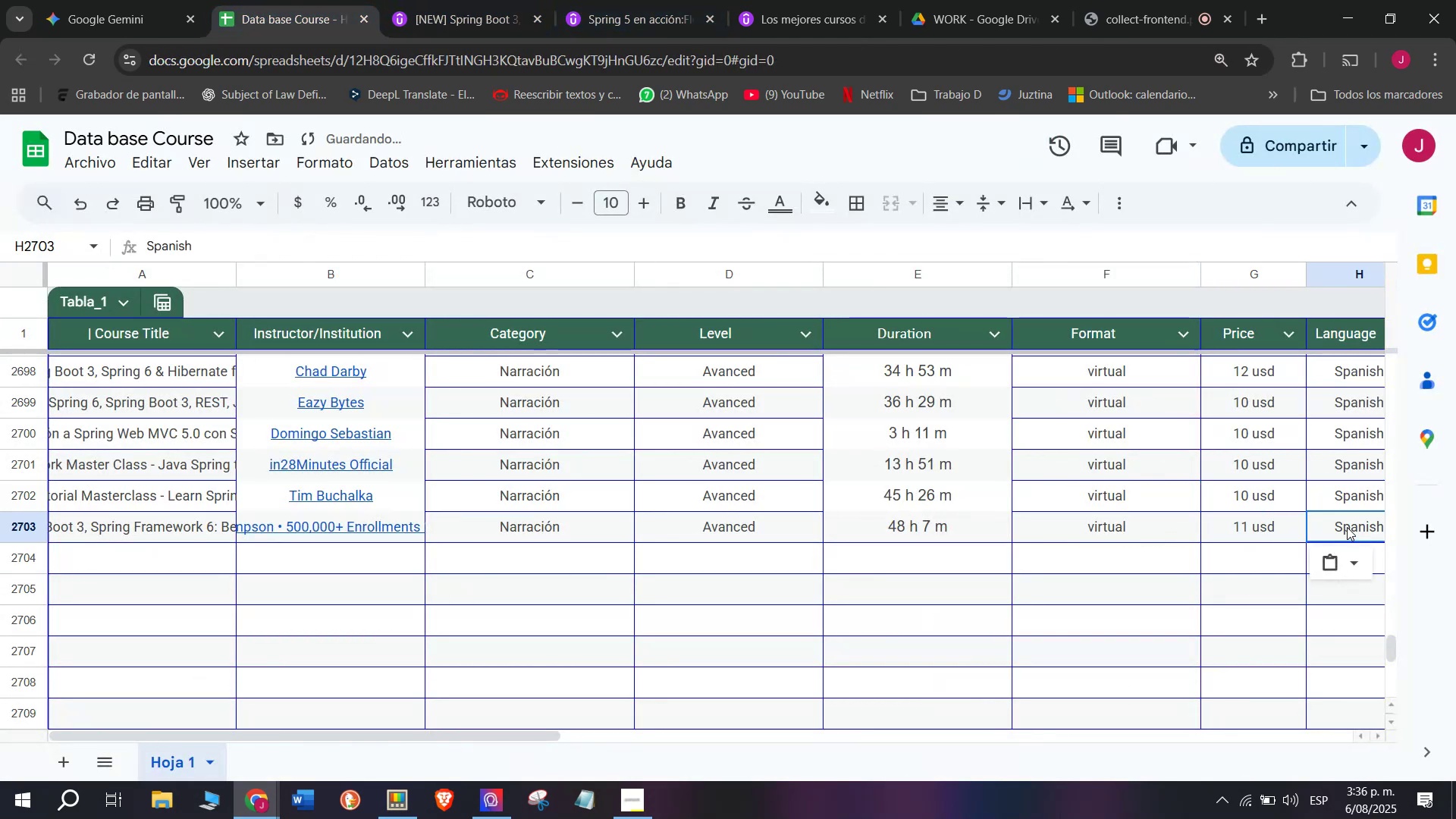 
left_click([274, 0])
 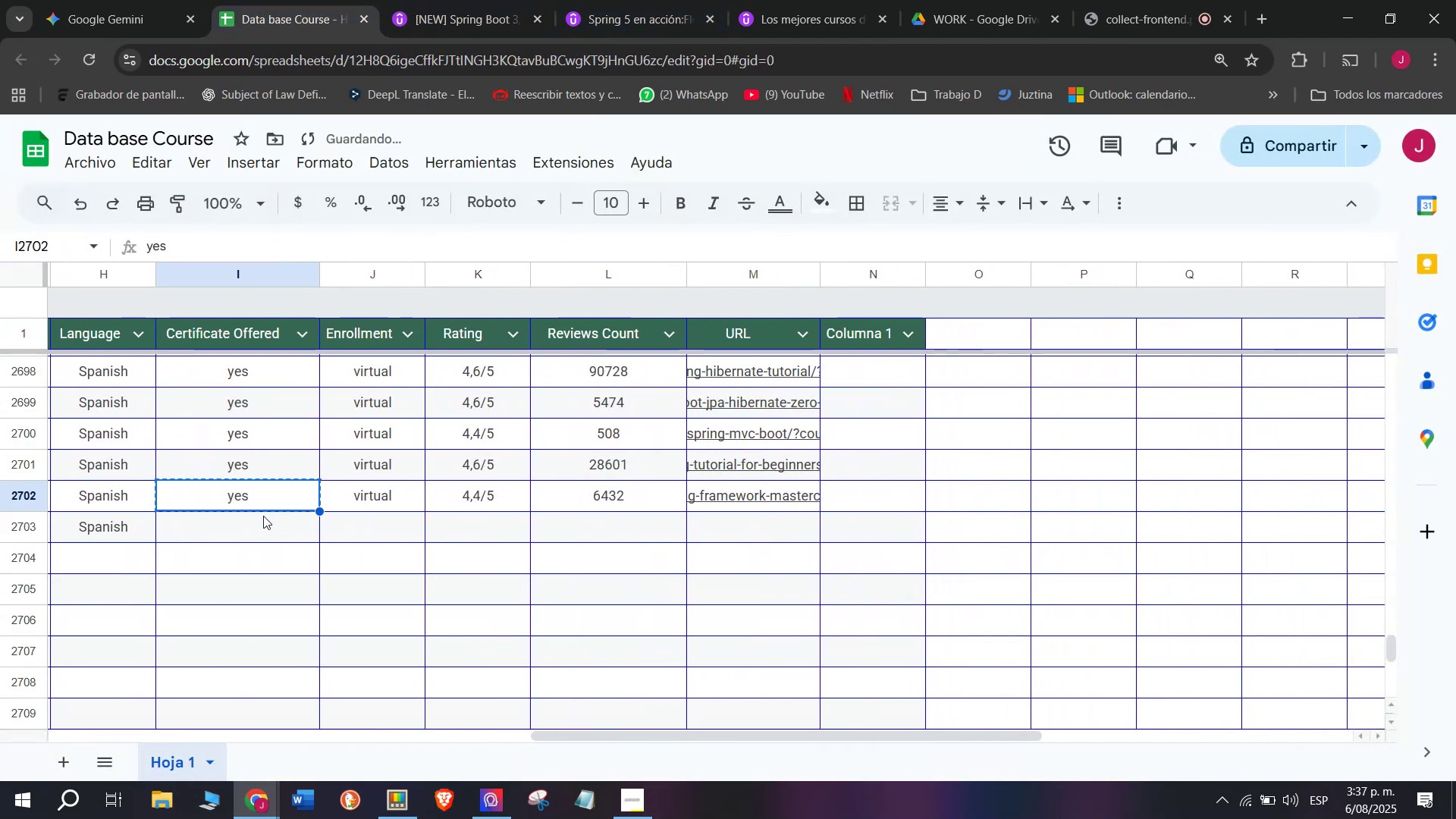 
left_click([1285, 483])
 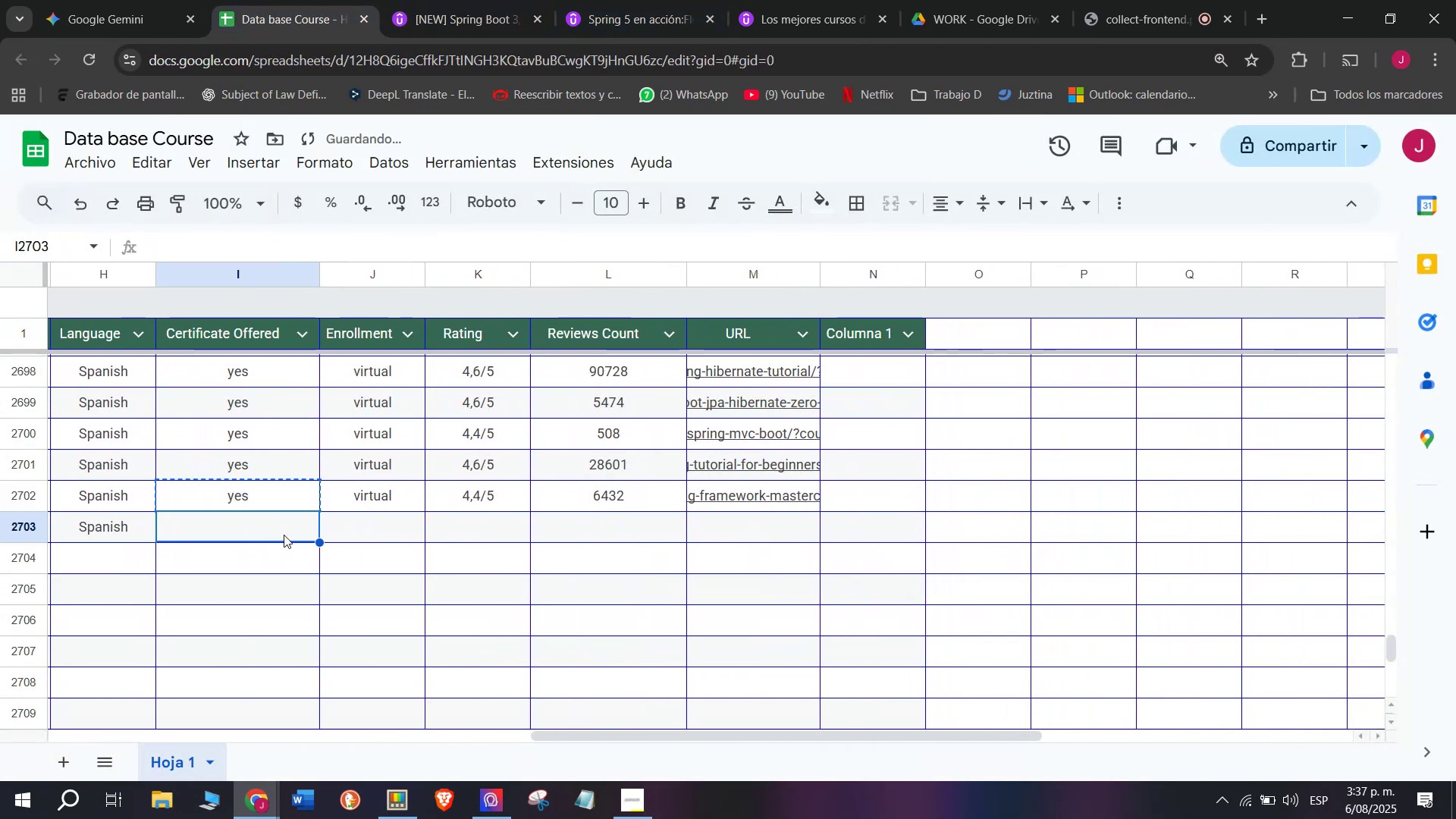 
key(Control+C)
 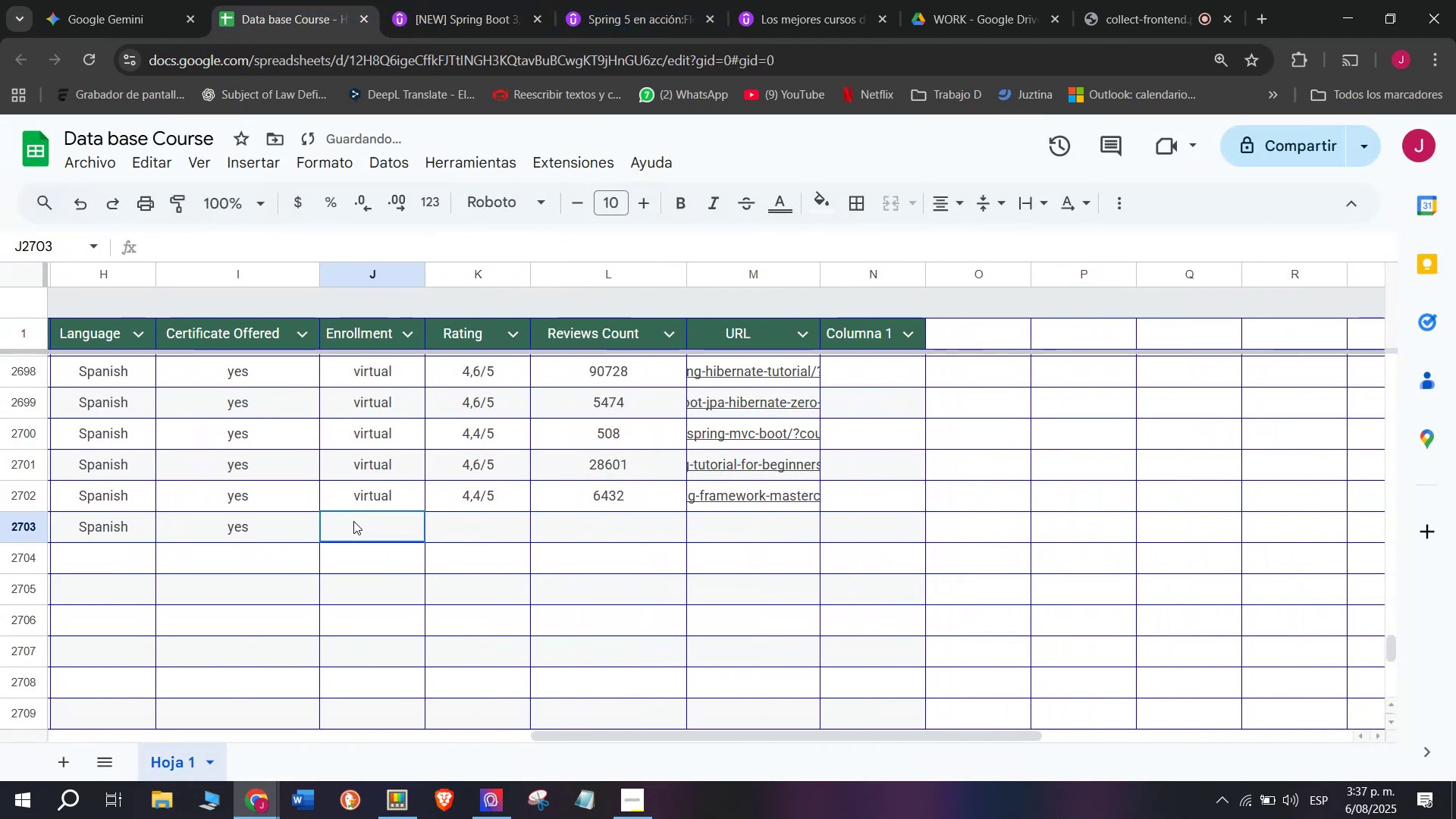 
key(Break)
 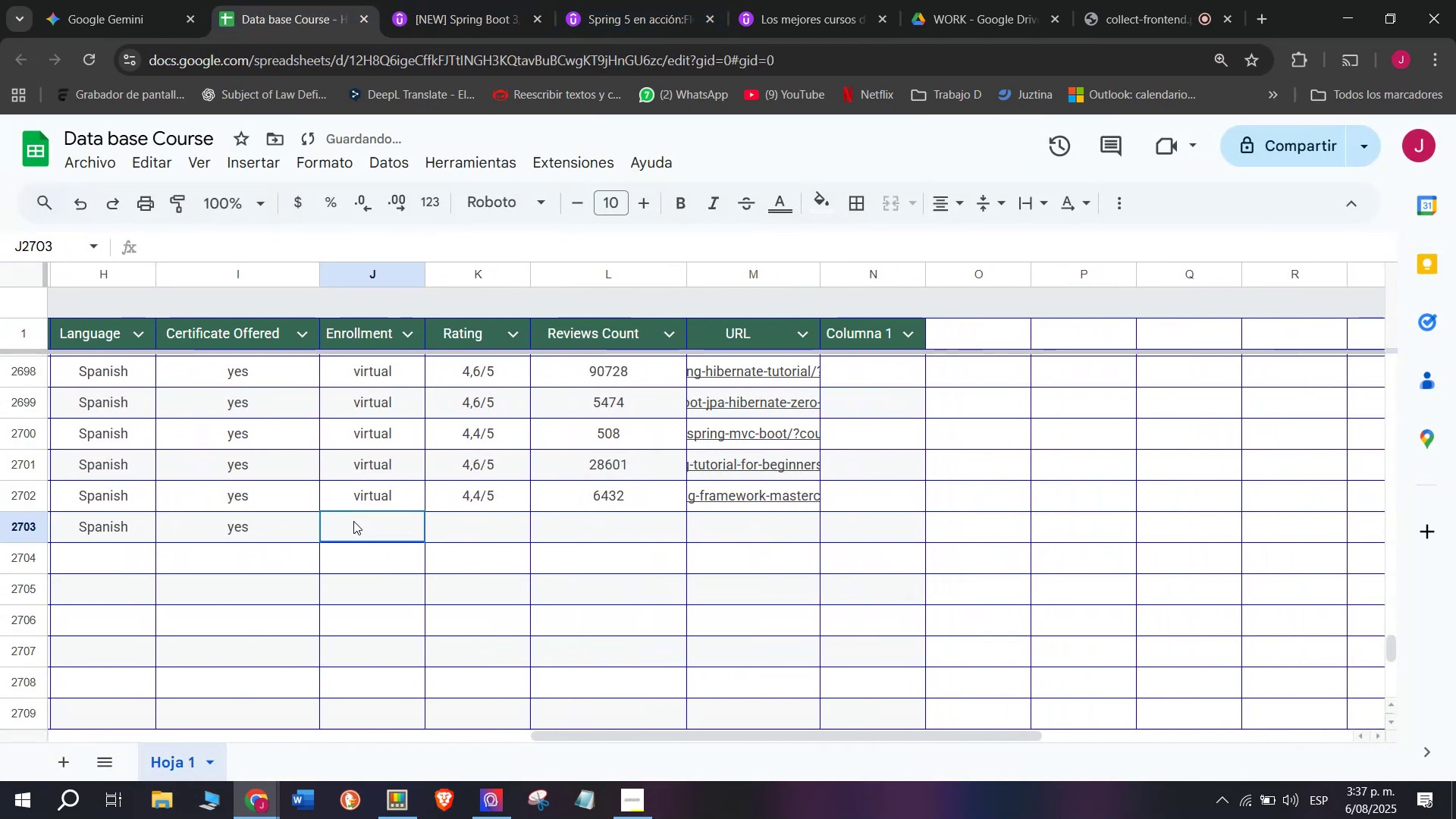 
key(Control+ControlLeft)
 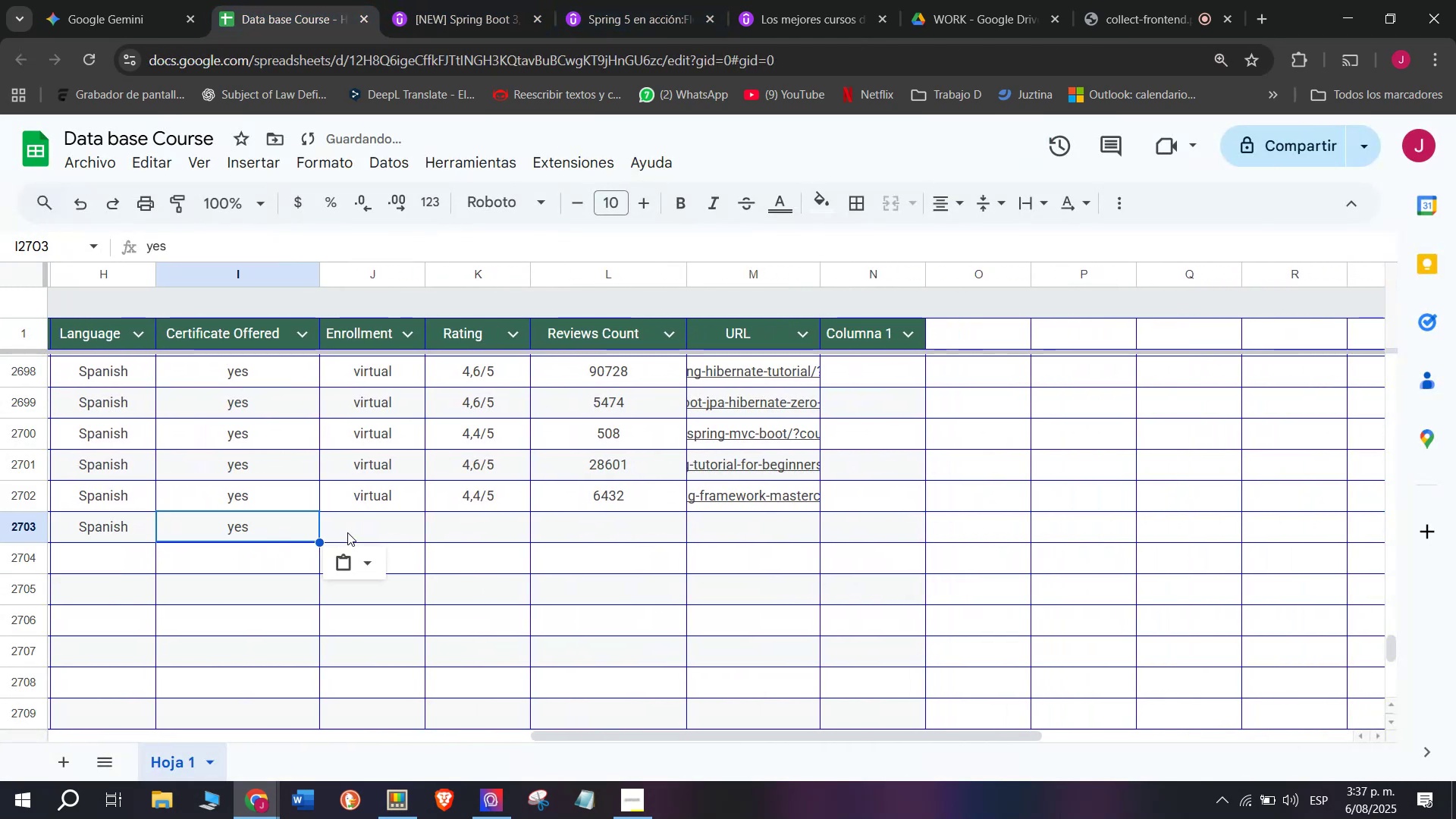 
double_click([1203, 552])
 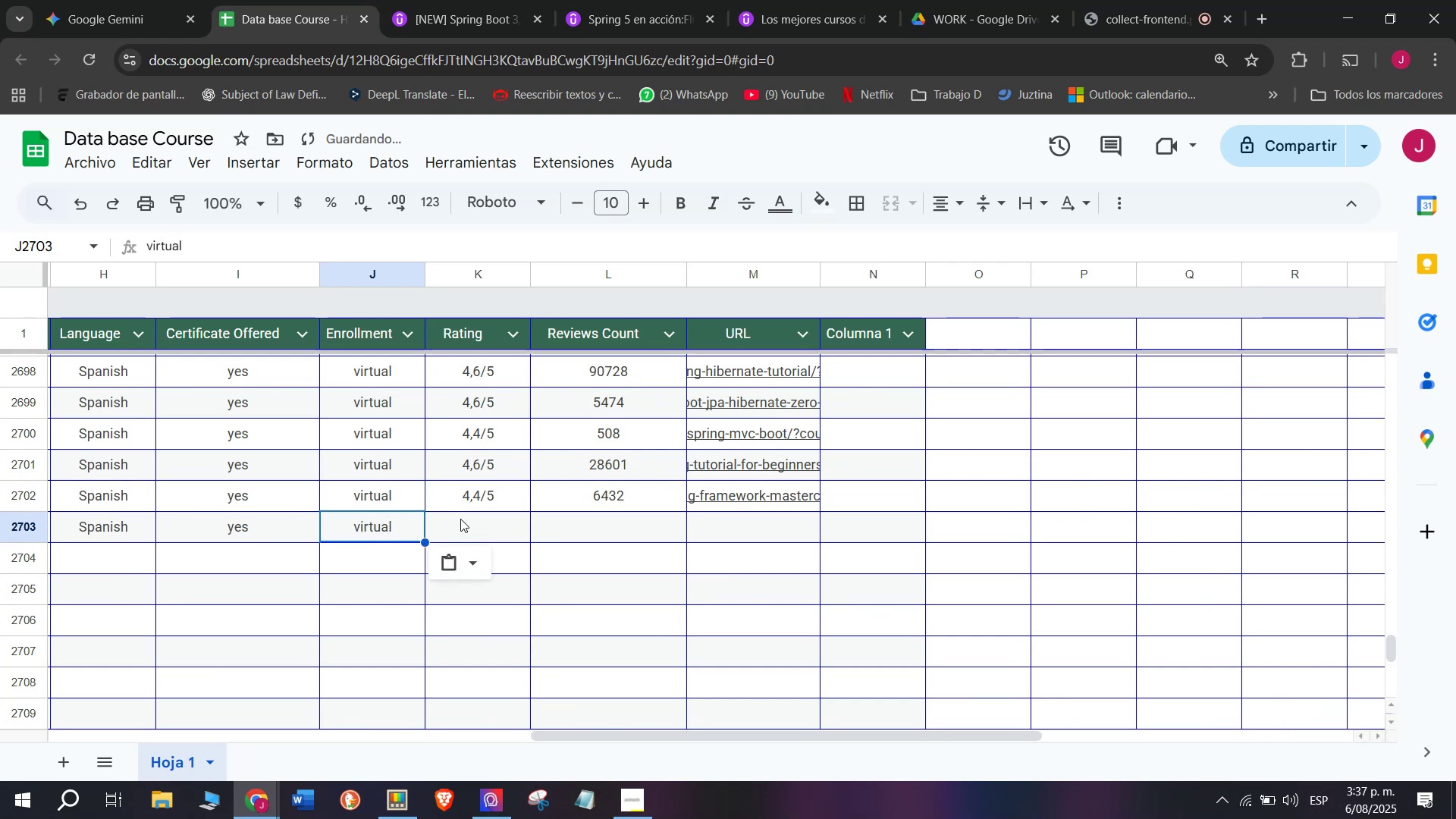 
left_click_drag(start_coordinate=[1301, 510], to_coordinate=[1303, 543])
 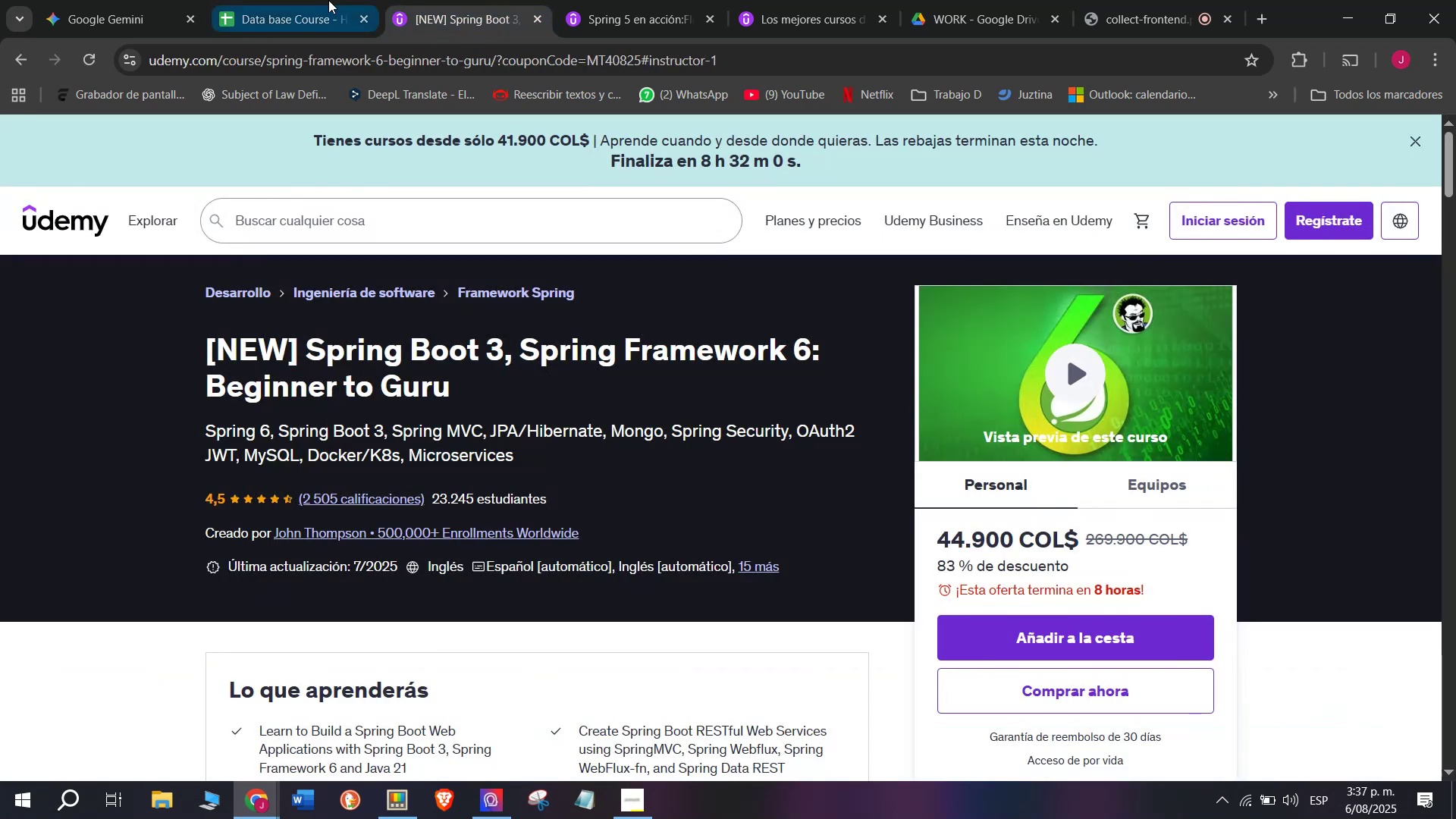 
key(Break)
 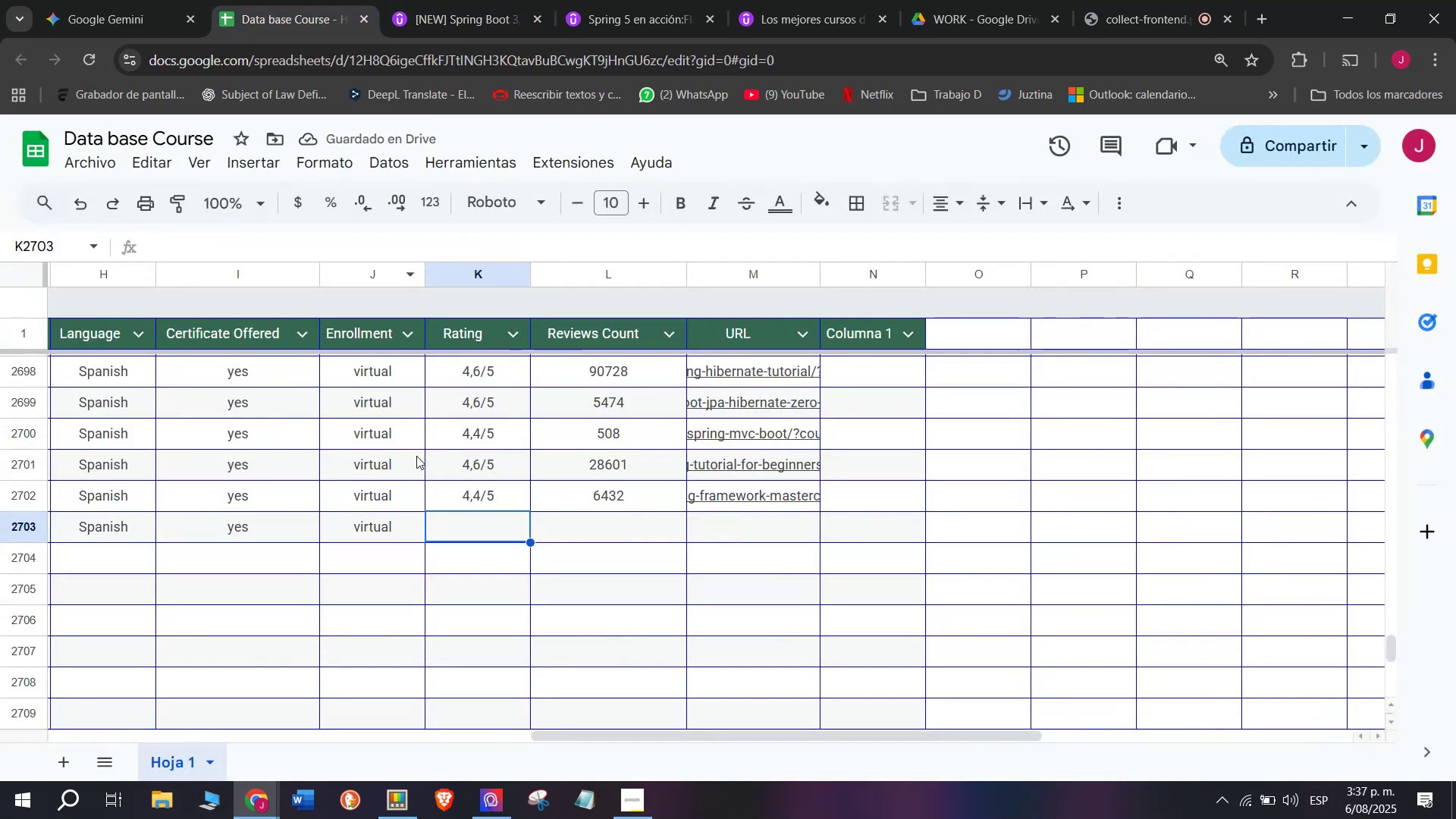 
key(Control+ControlLeft)
 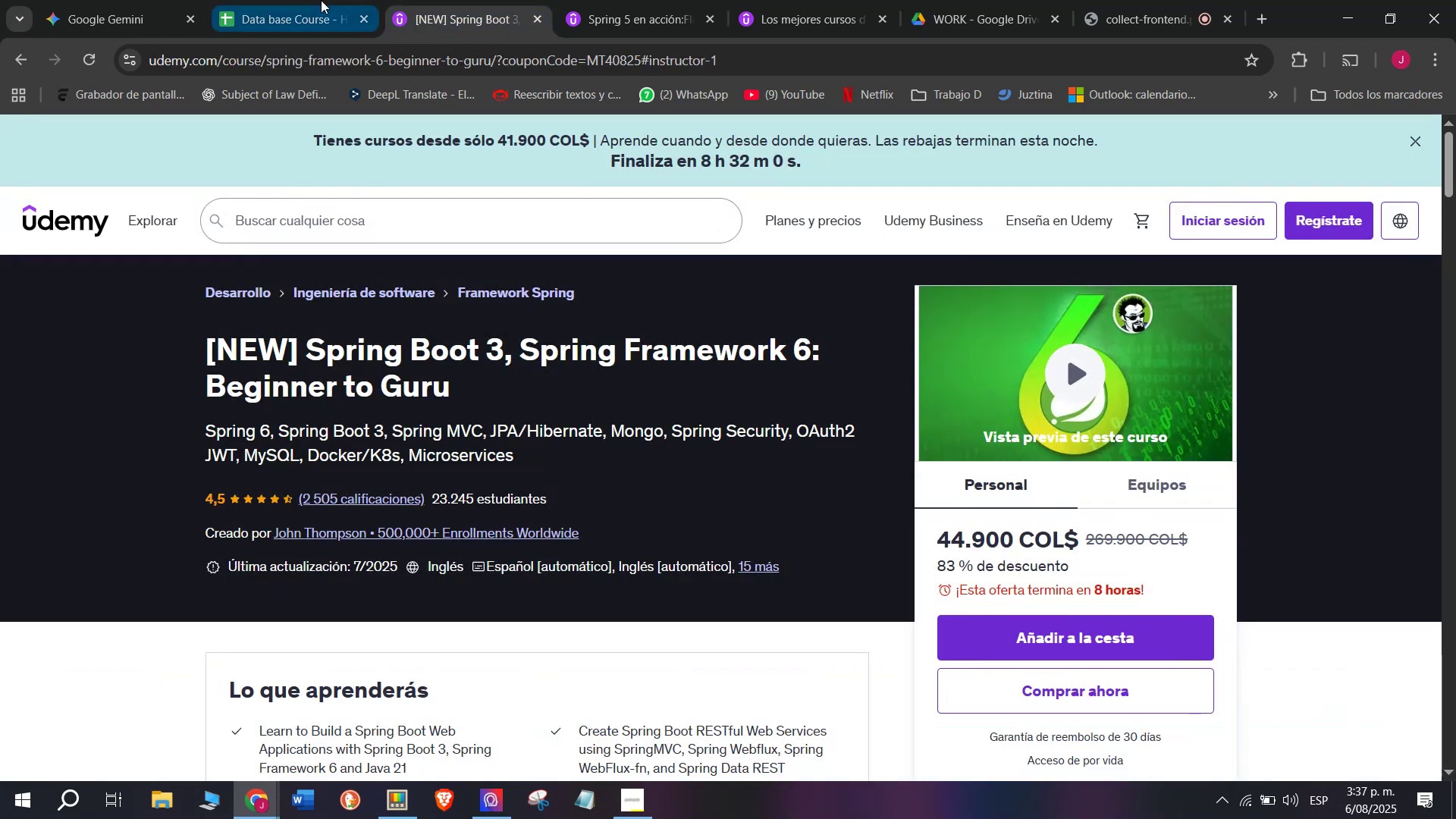 
key(Control+C)
 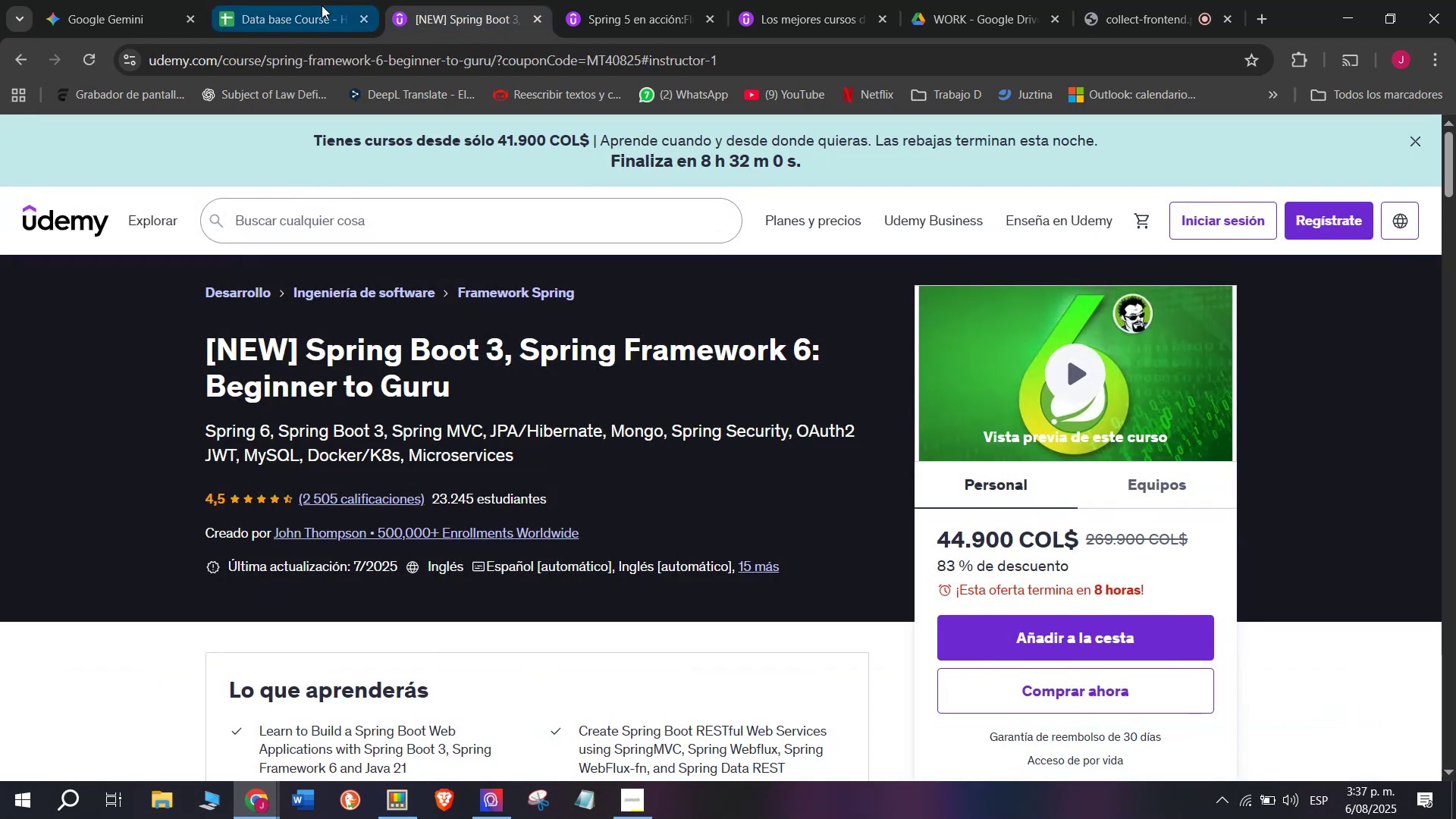 
key(Z)
 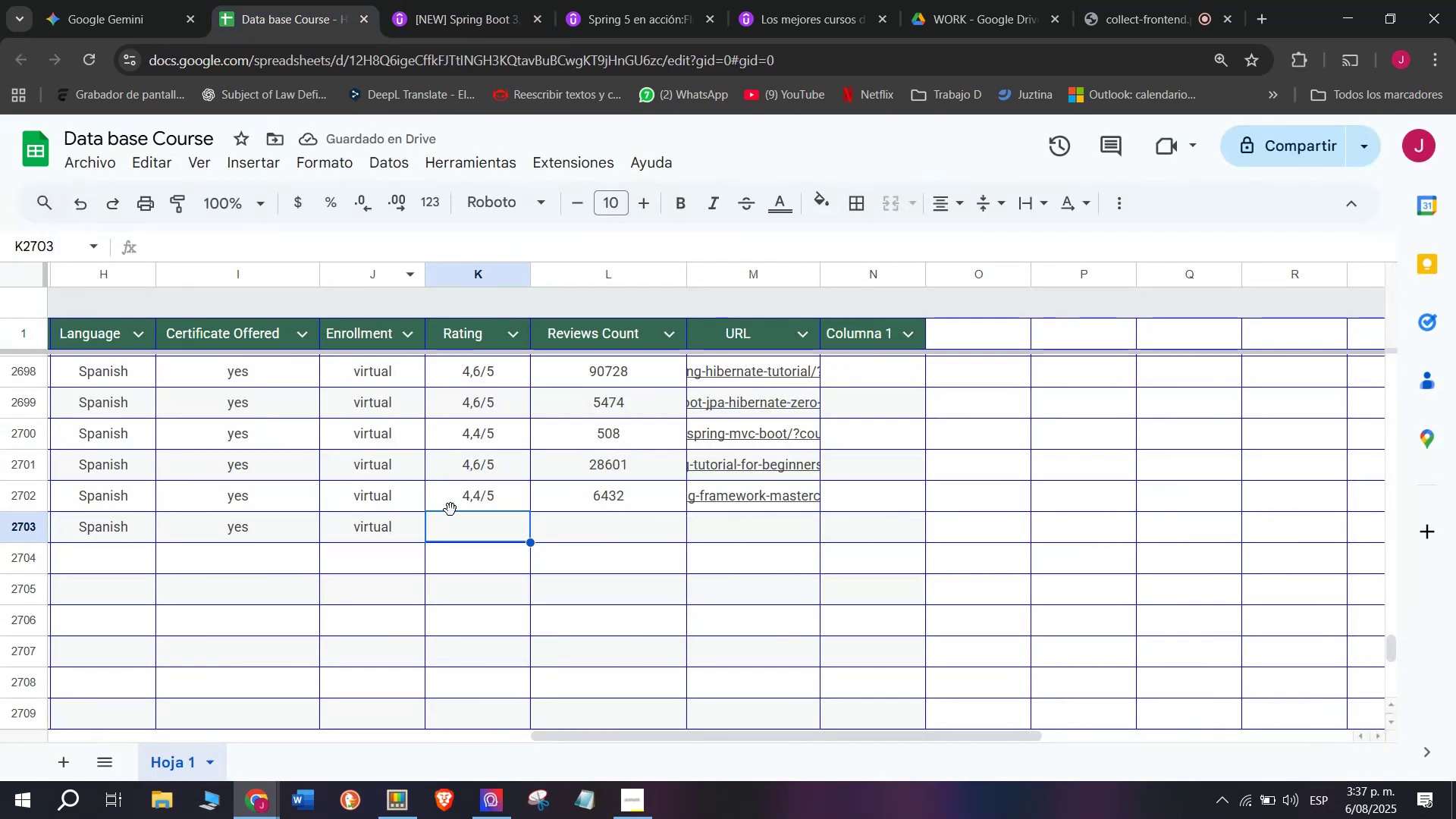 
key(Control+ControlLeft)
 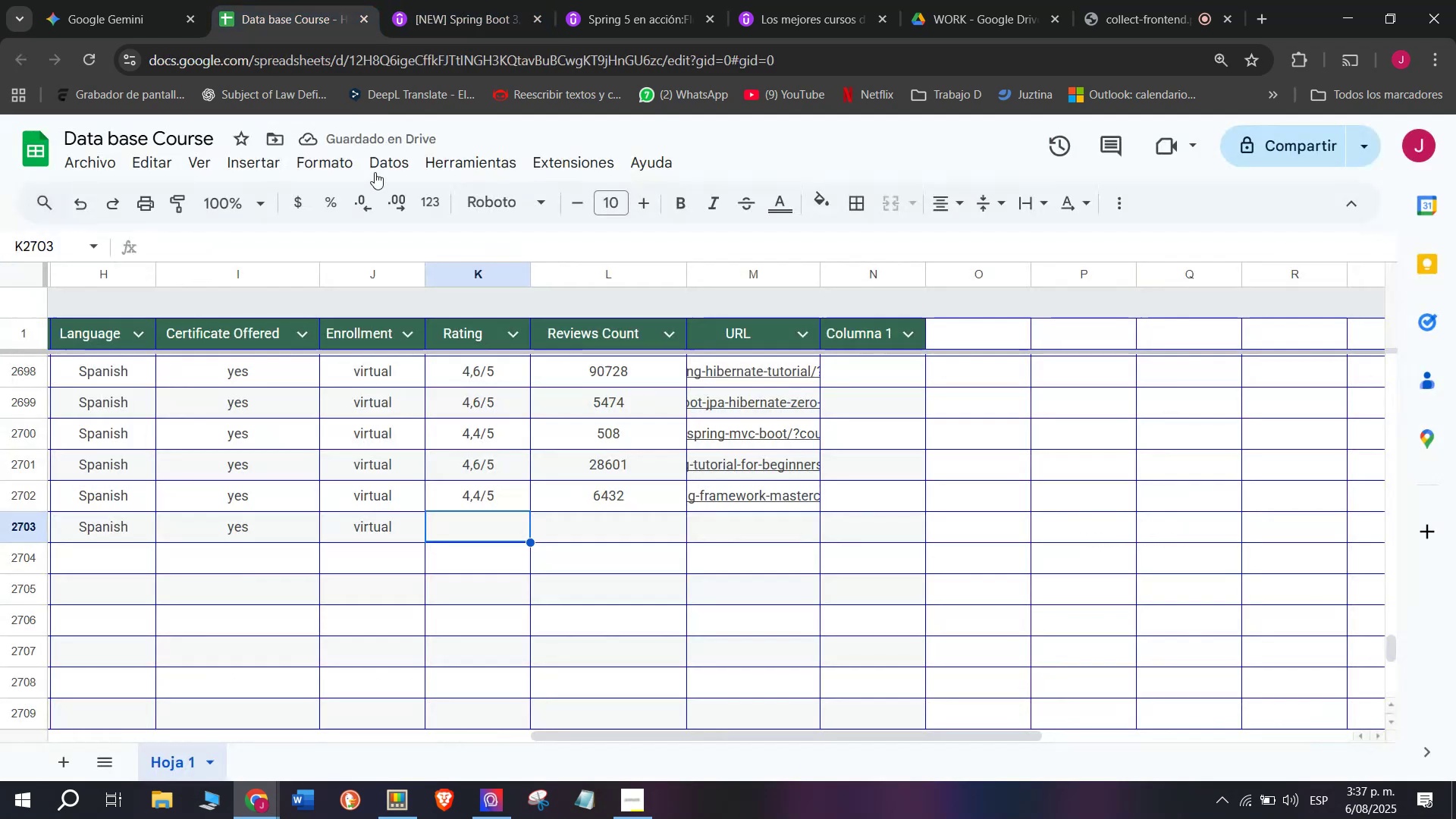 
key(Control+V)
 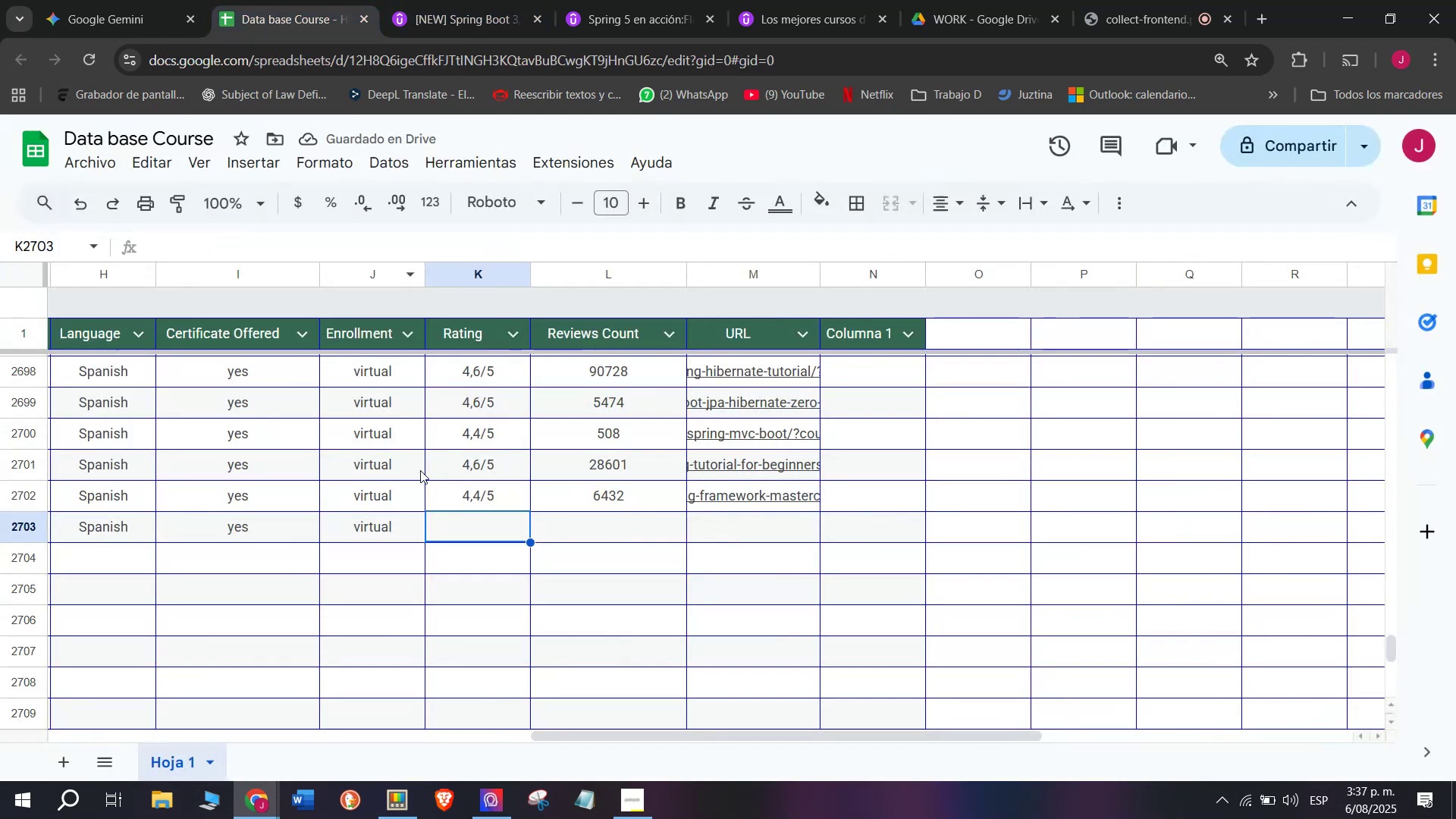 
scroll: coordinate [261, 529], scroll_direction: down, amount: 3.0
 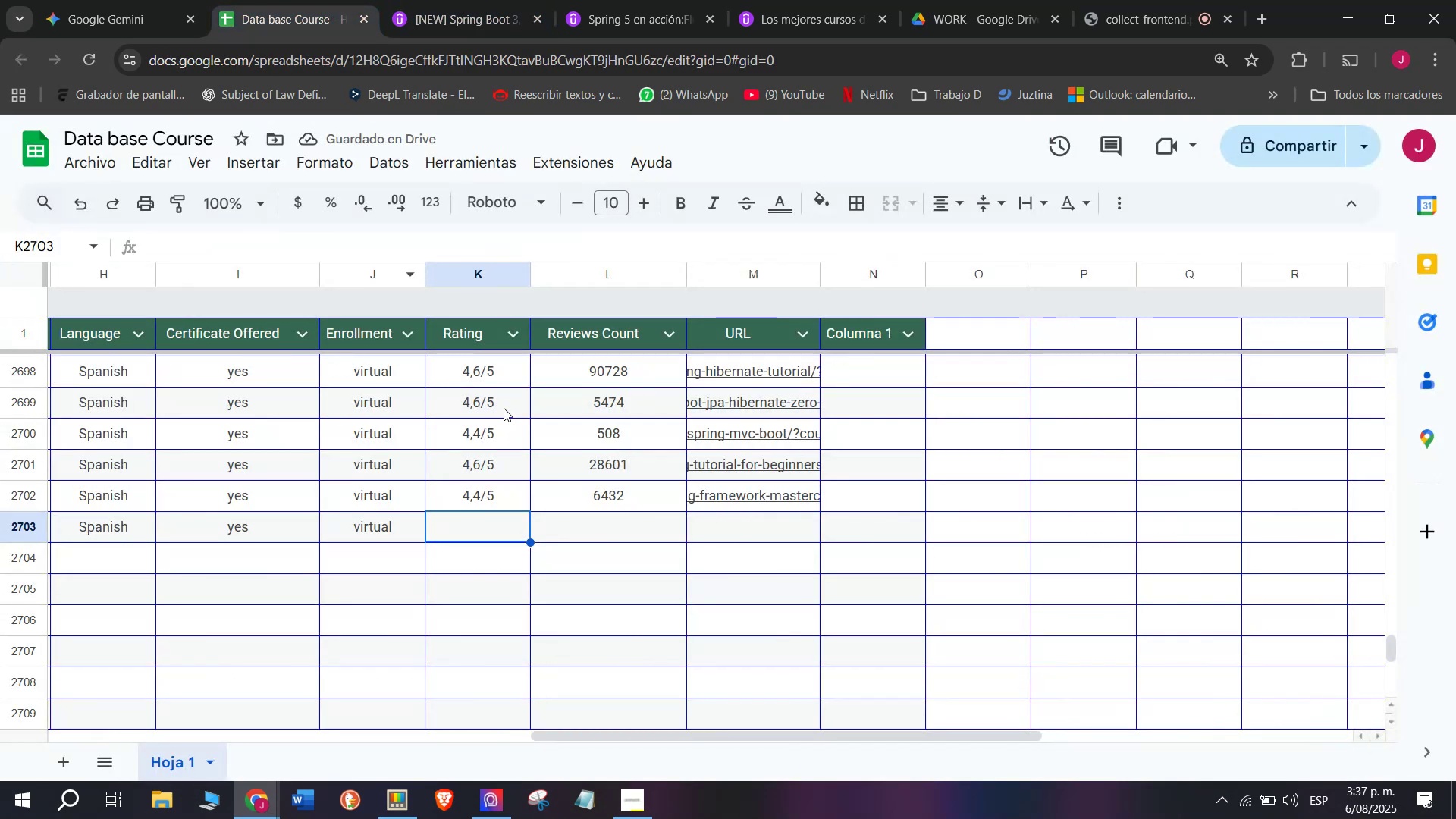 
key(Break)
 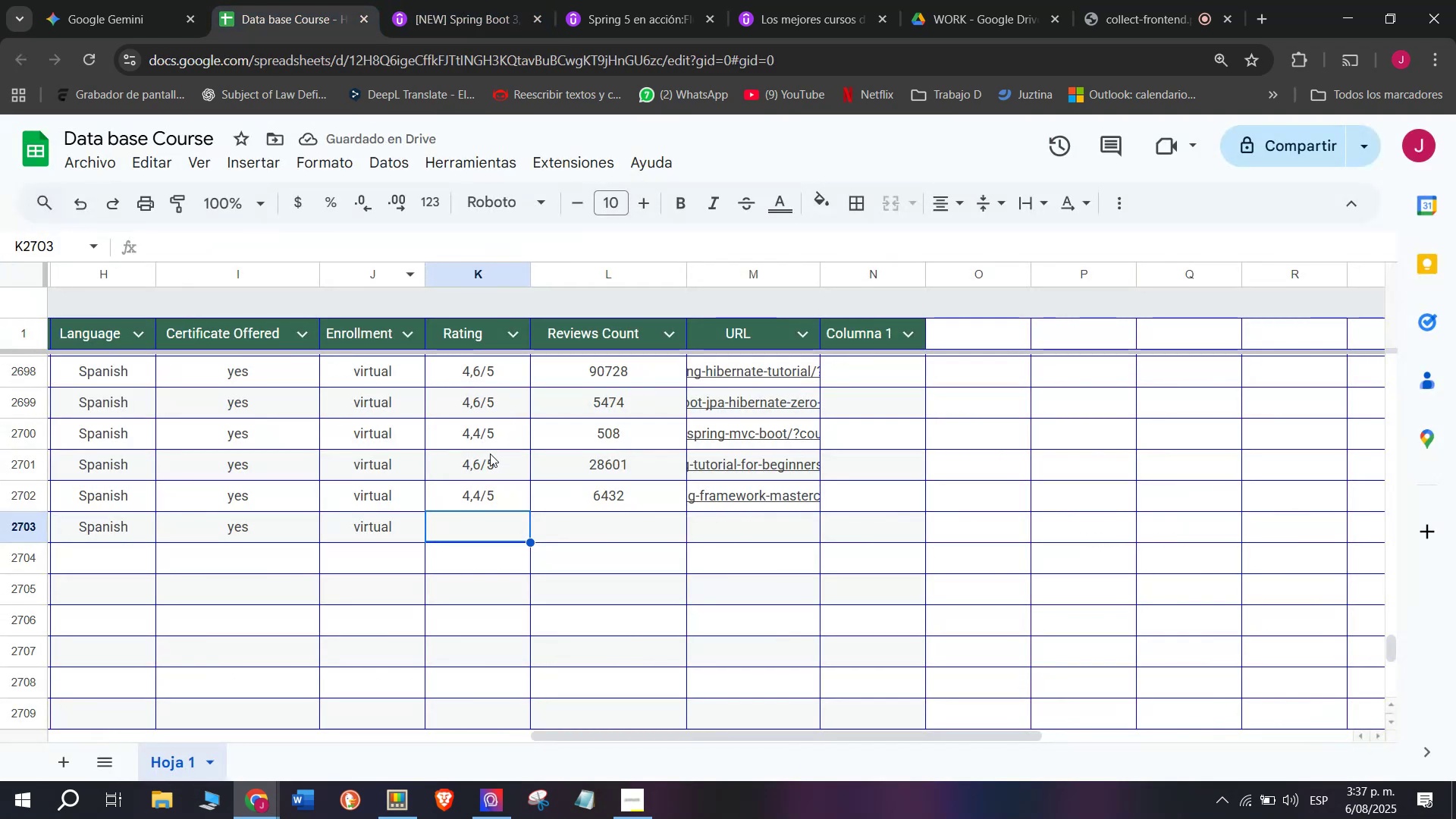 
key(Control+ControlLeft)
 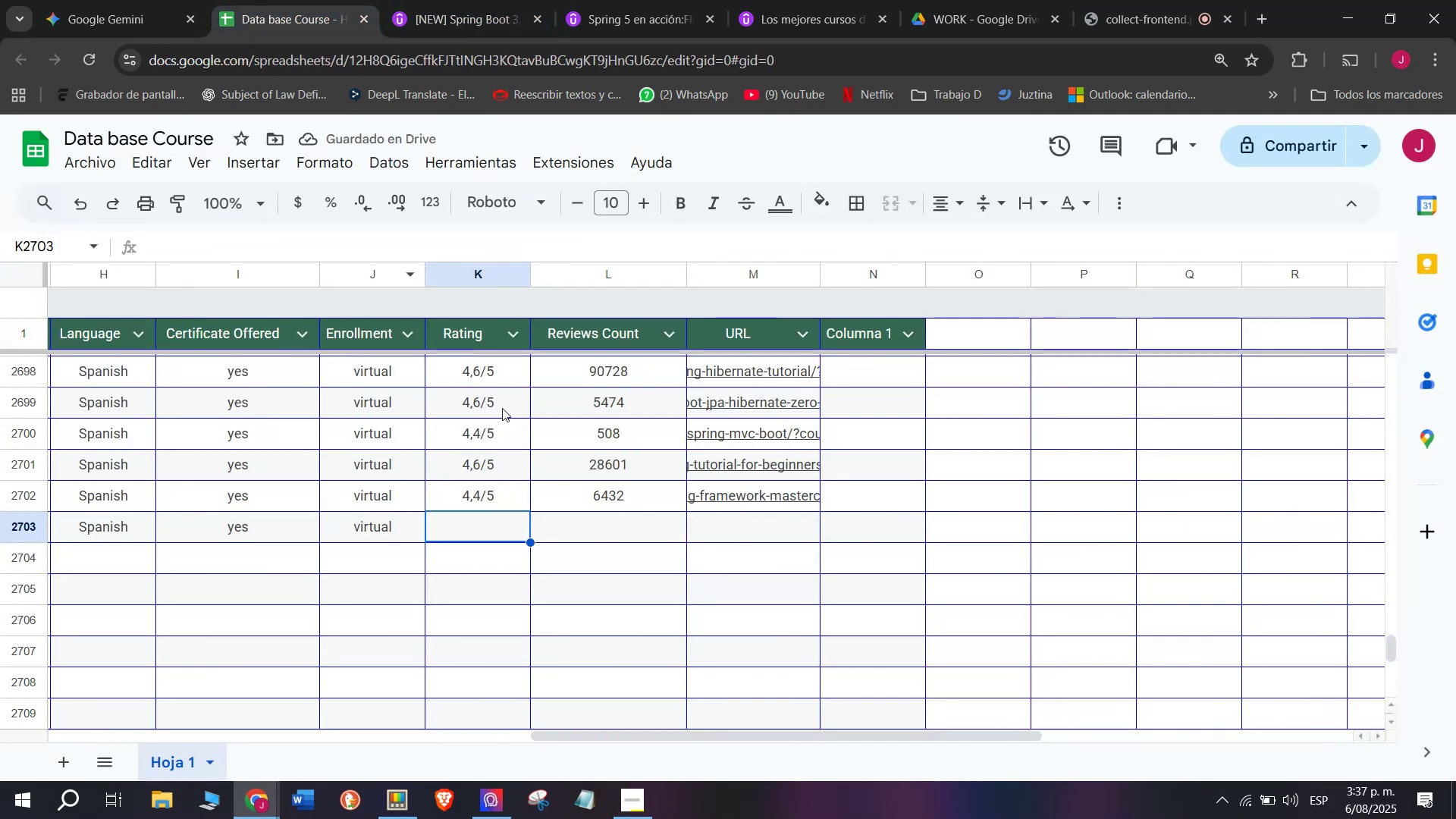 
key(Control+C)
 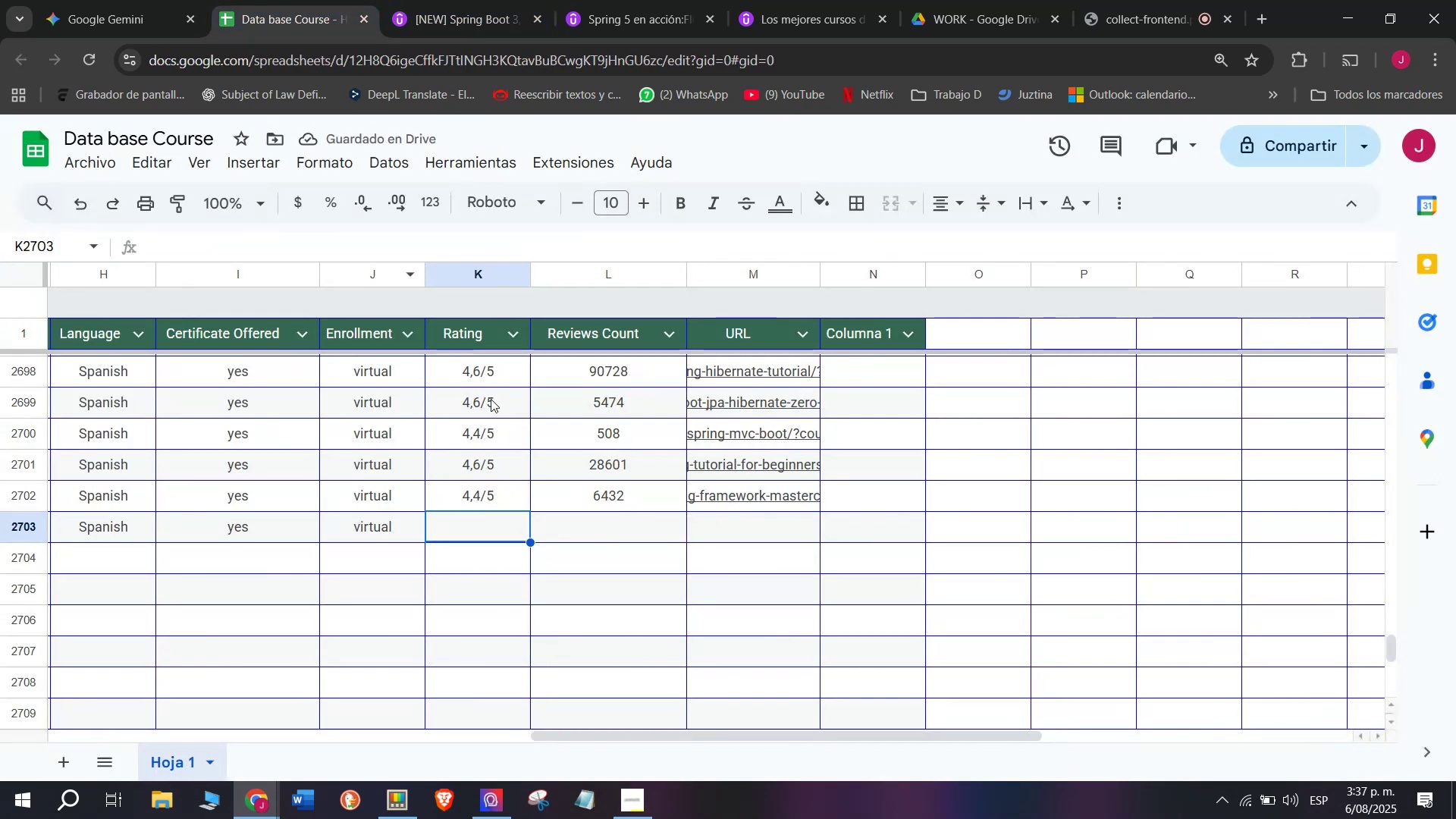 
key(Control+ControlLeft)
 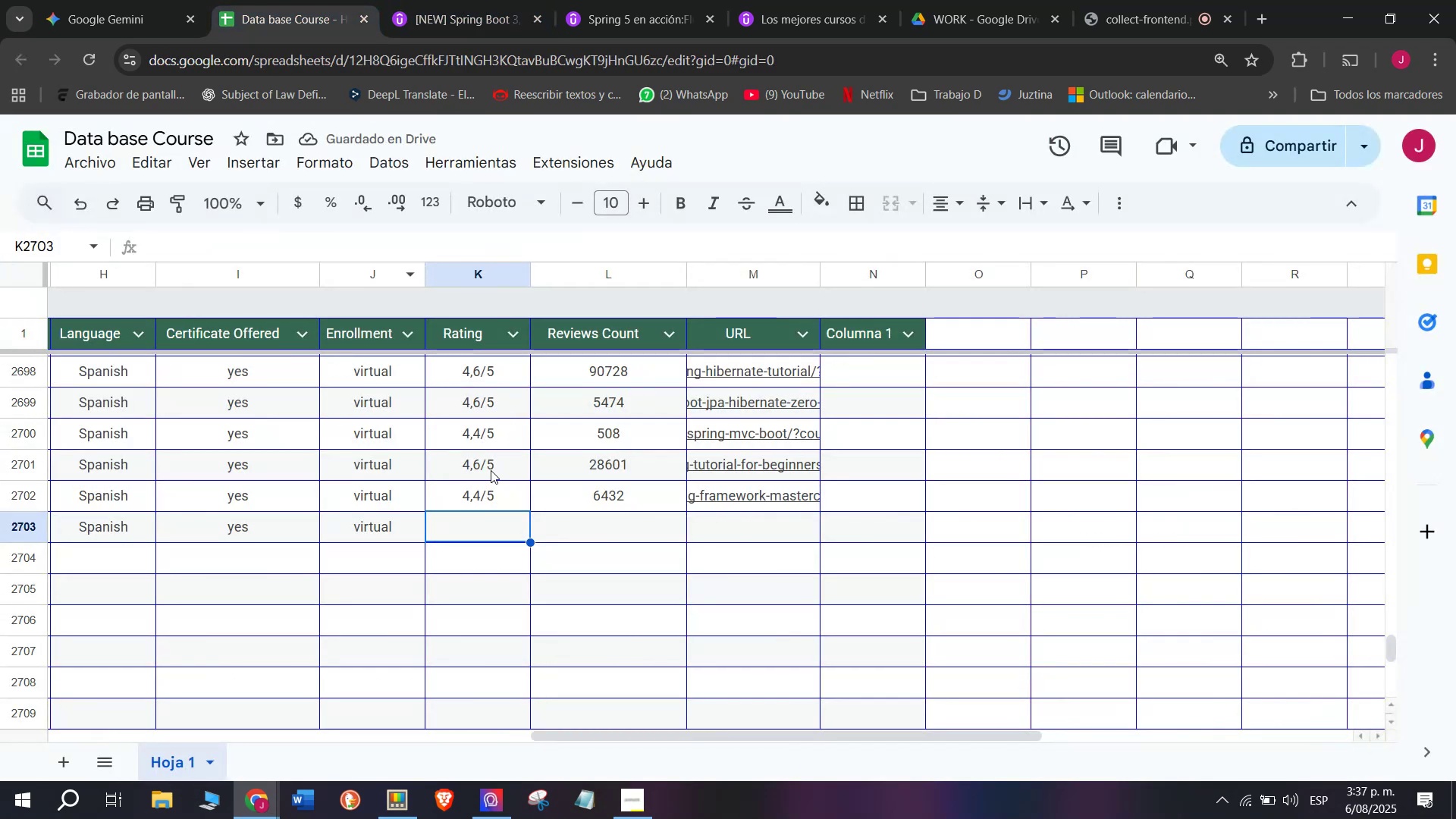 
key(Z)
 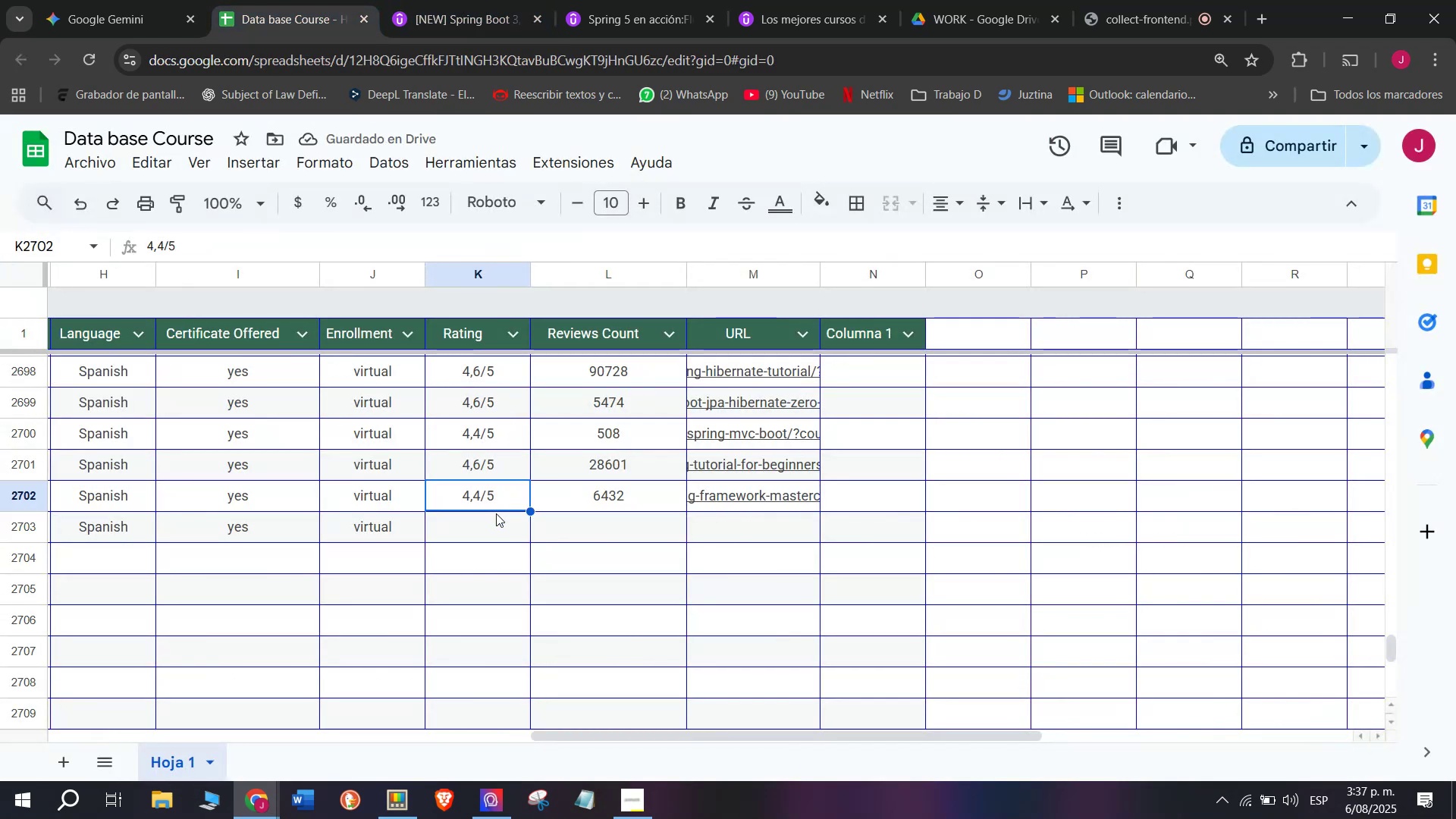 
key(Control+V)
 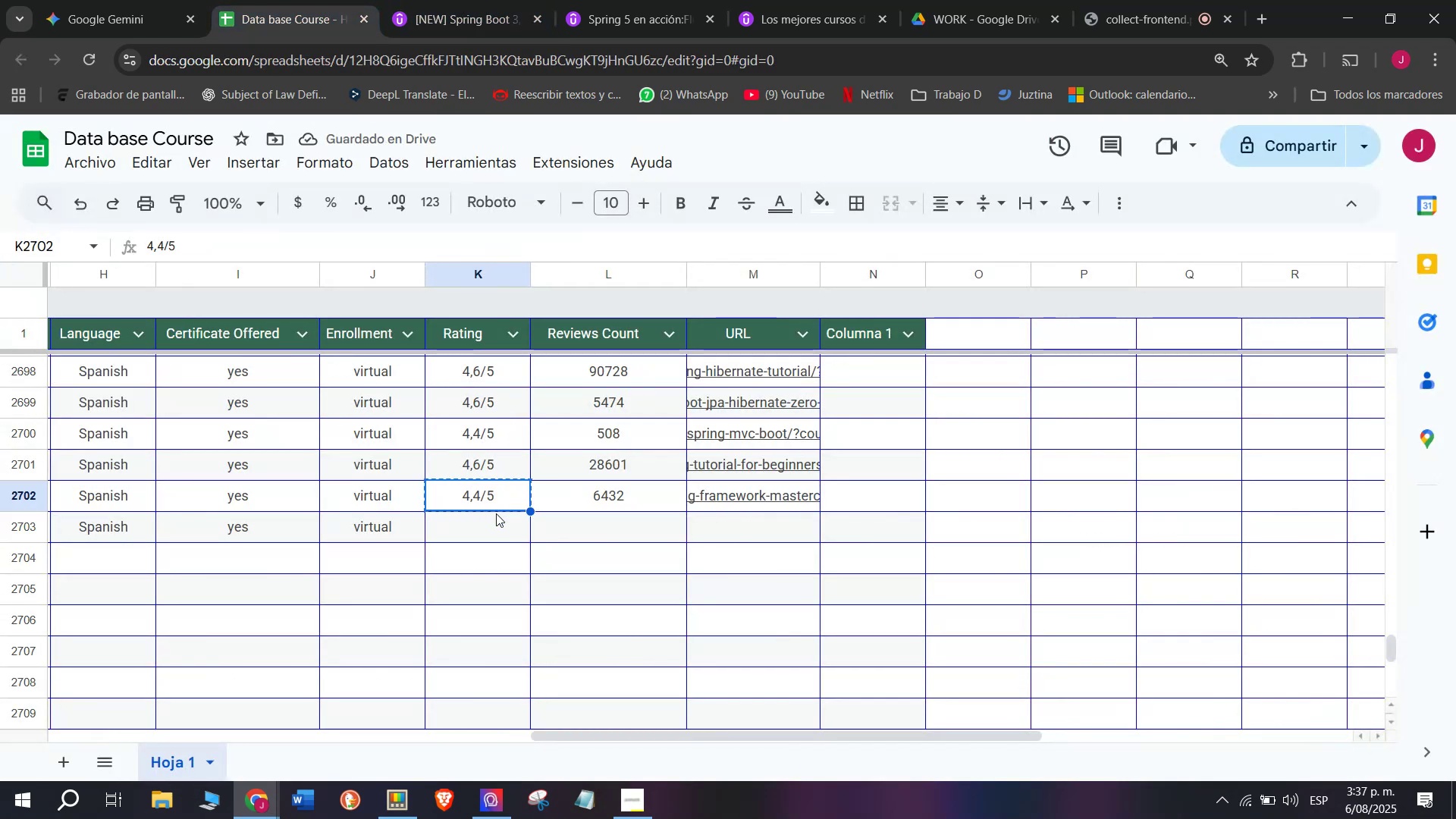 
key(Control+C)
 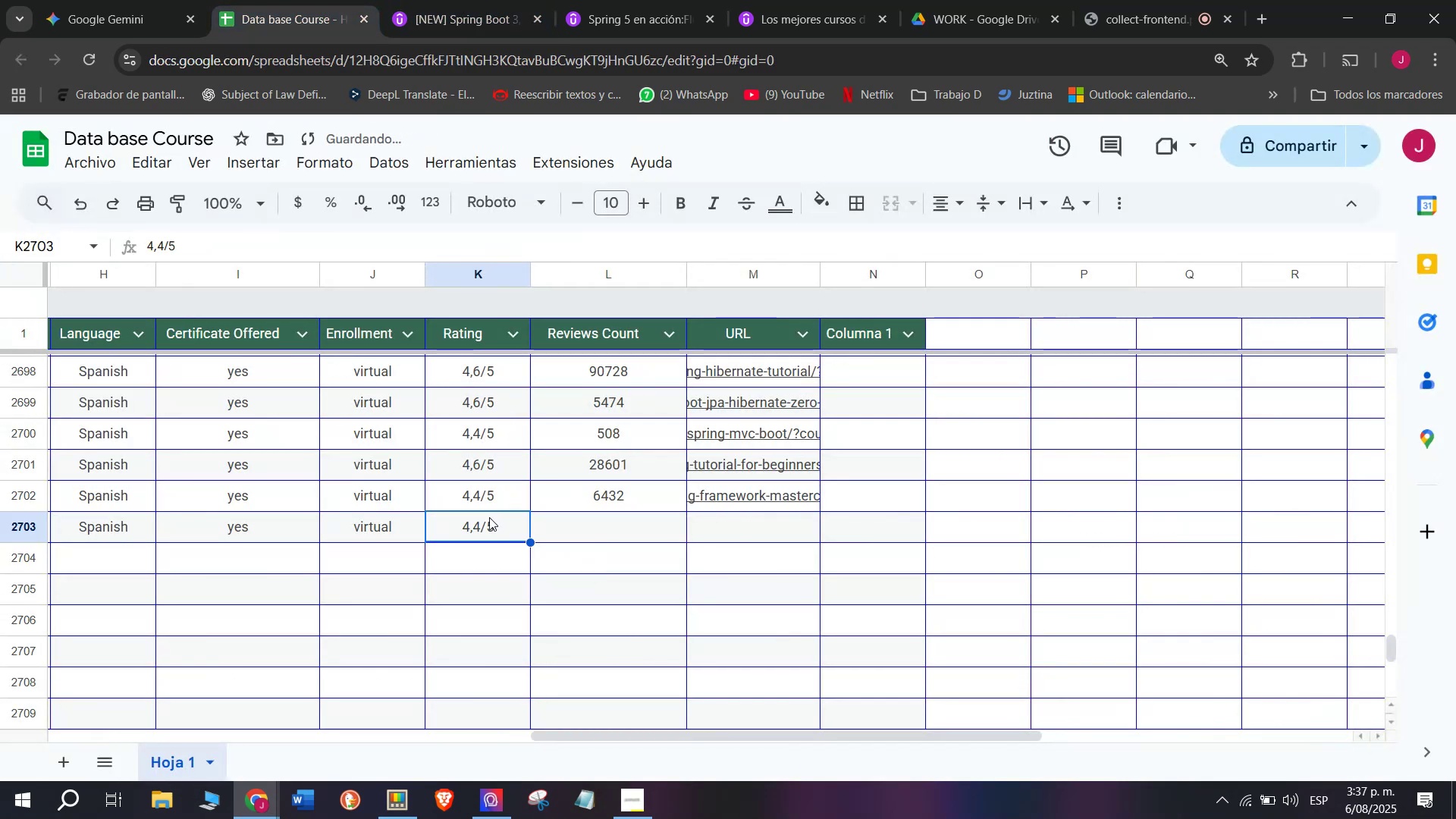 
key(Break)
 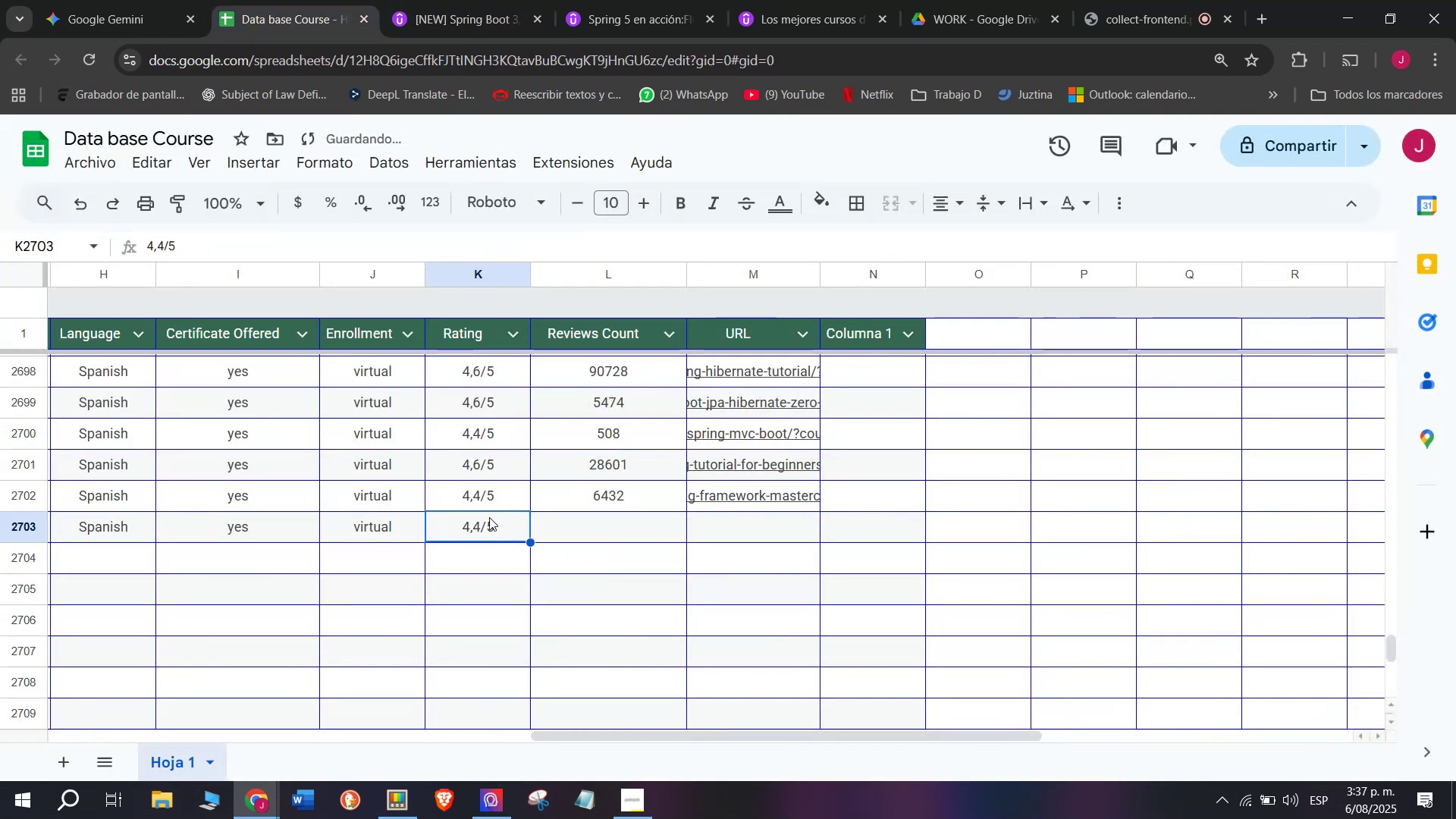 
key(Control+ControlLeft)
 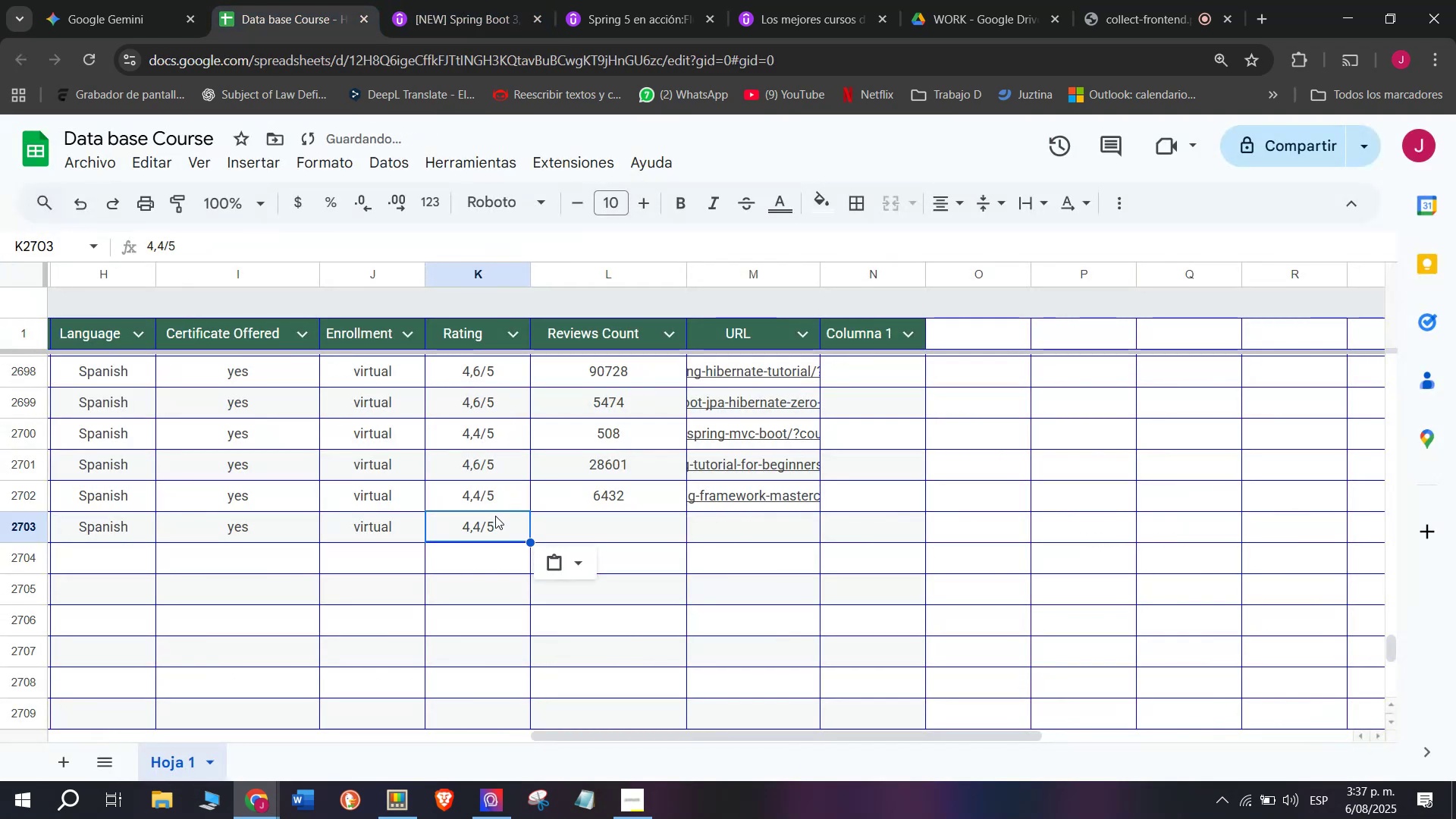 
key(Control+ControlLeft)
 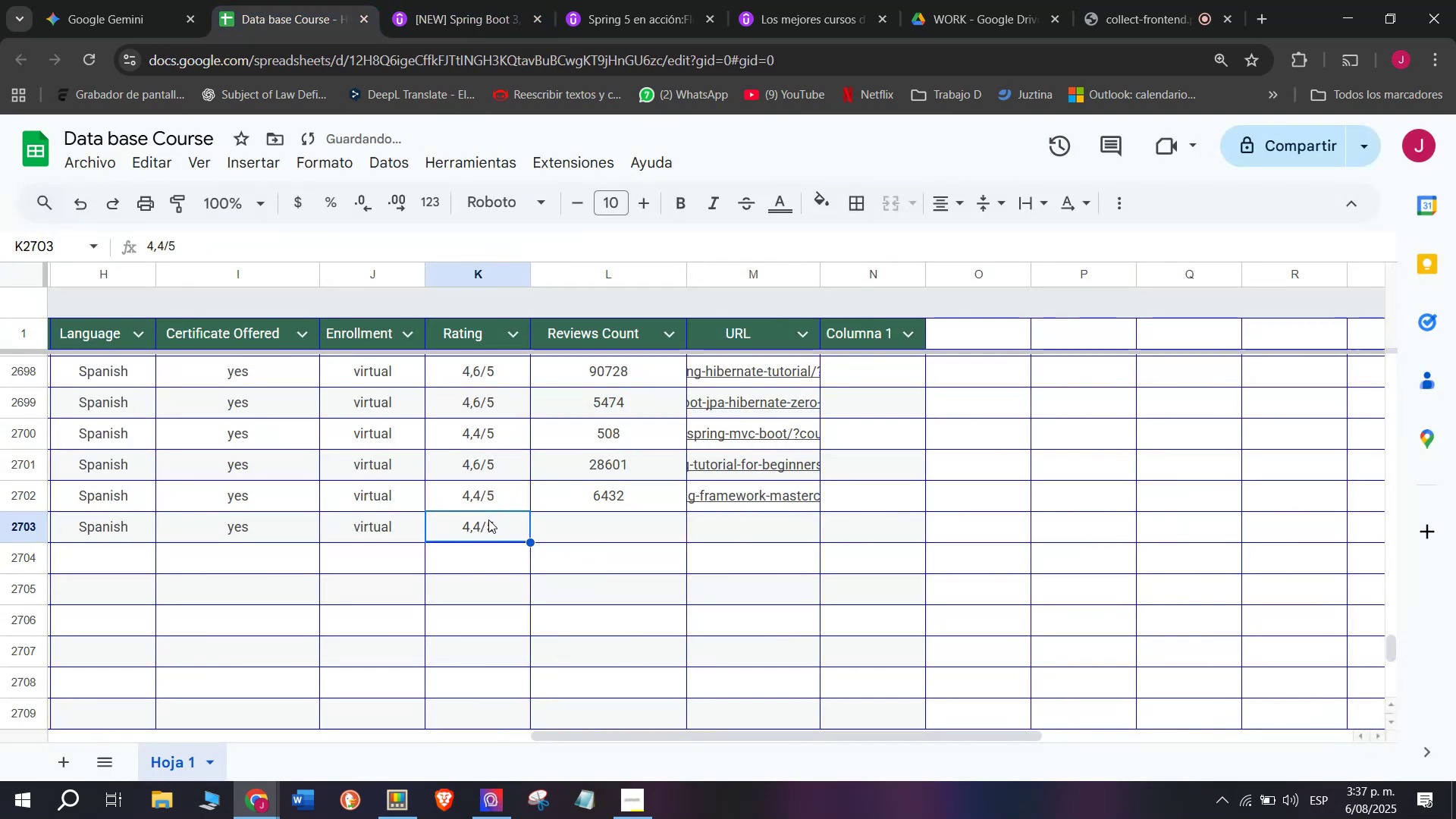 
key(Z)
 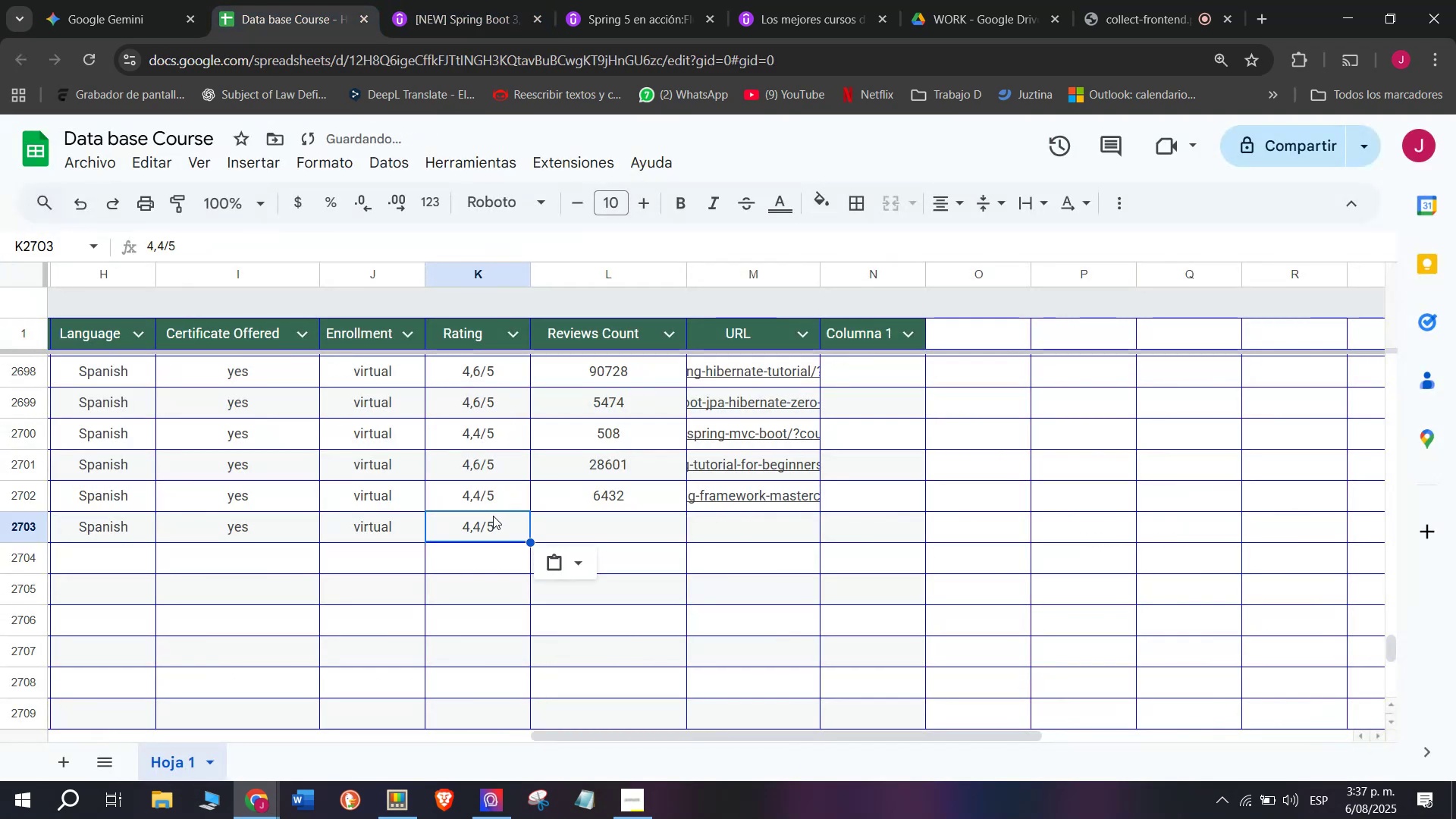 
key(Control+V)
 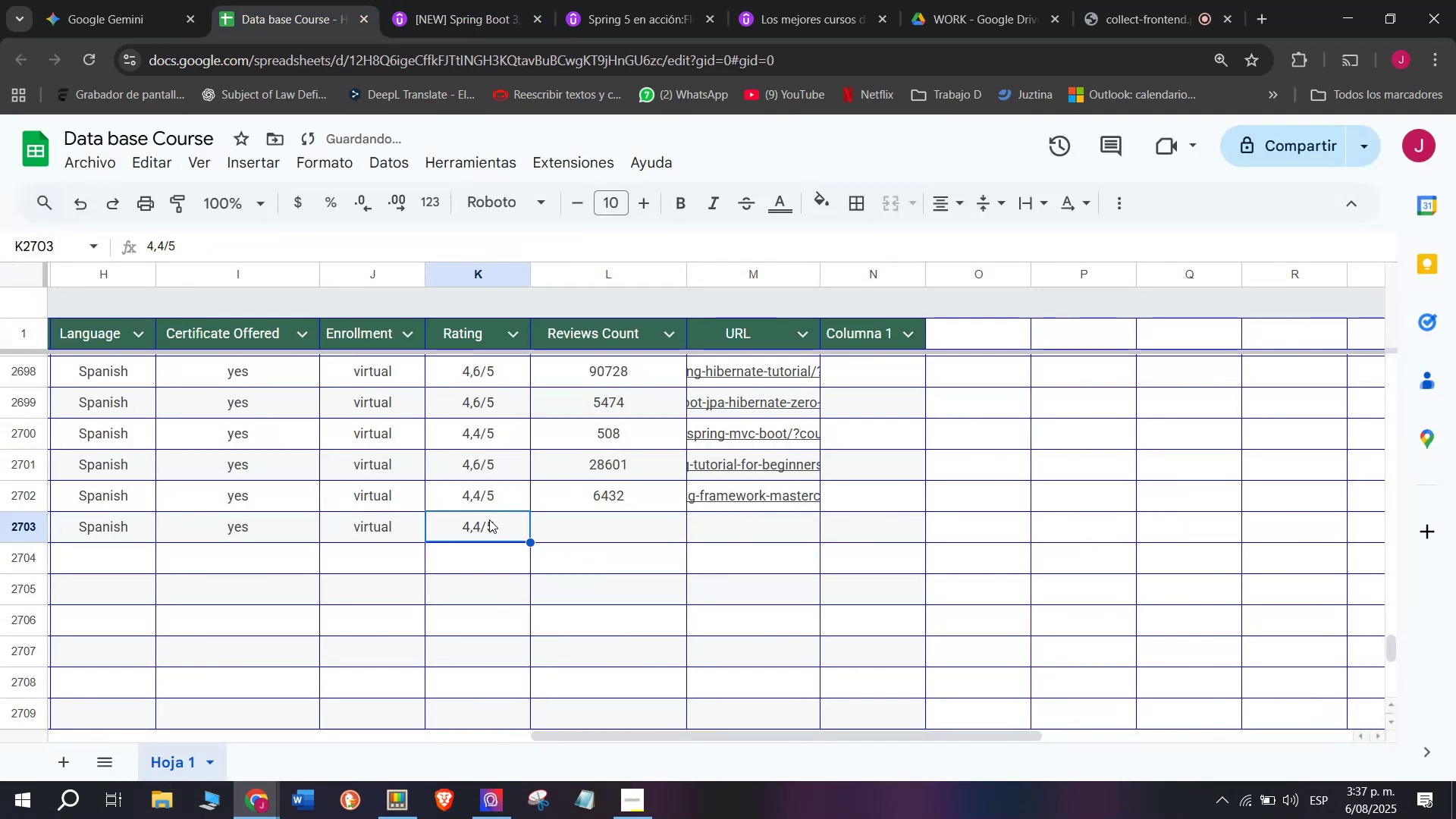 
triple_click([460, 519])
 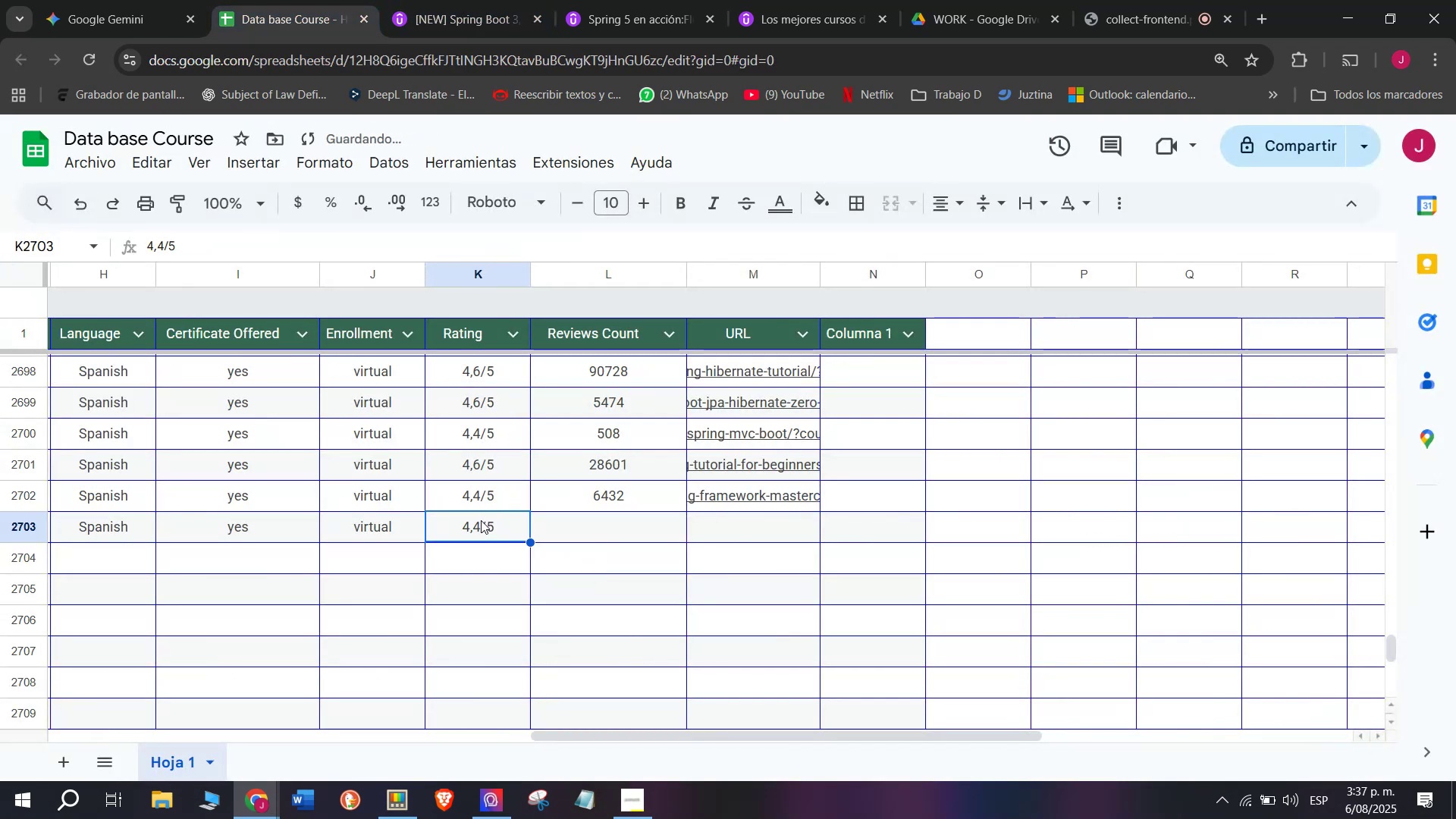 
left_click([469, 0])
 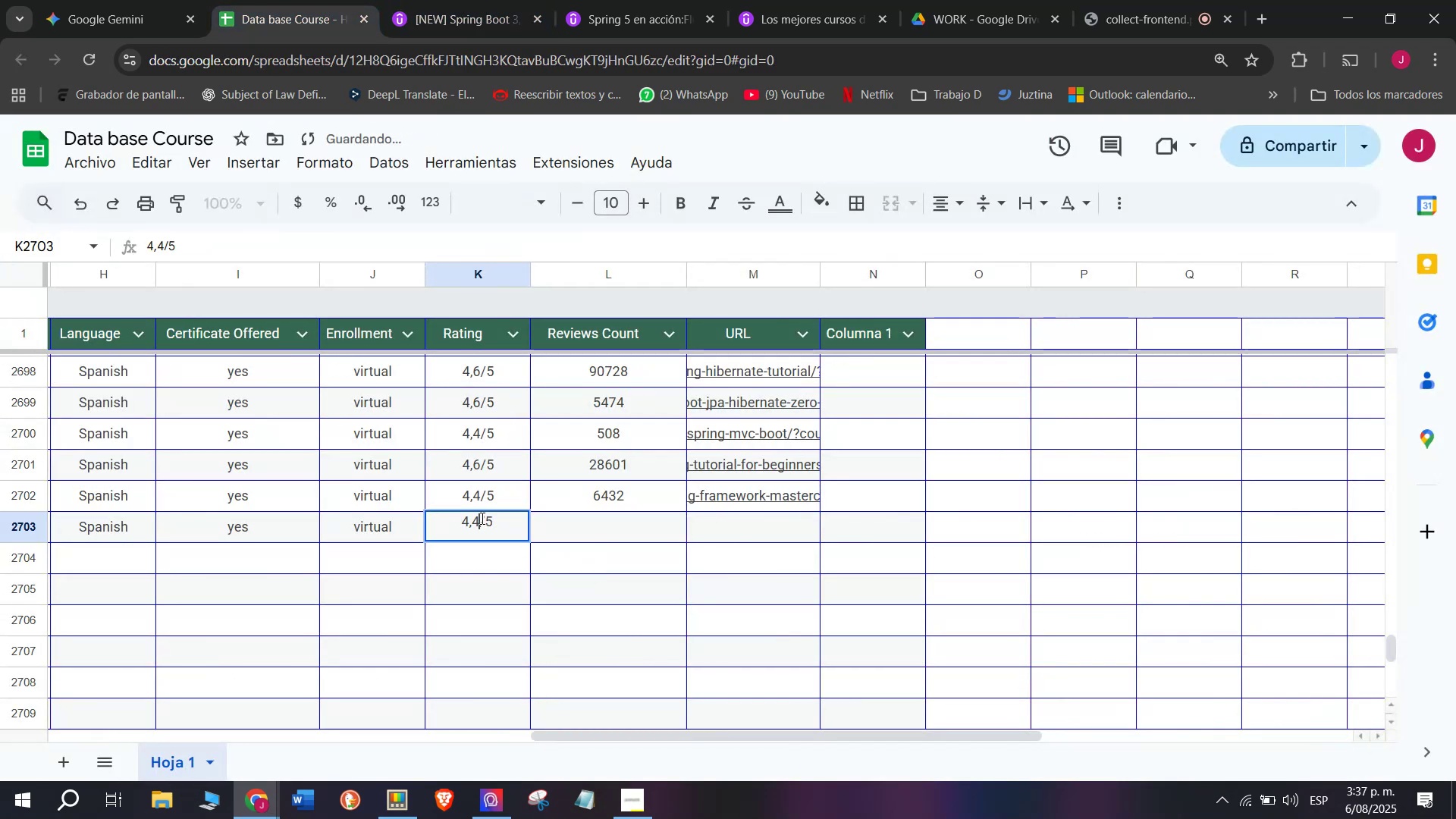 
left_click([321, 0])
 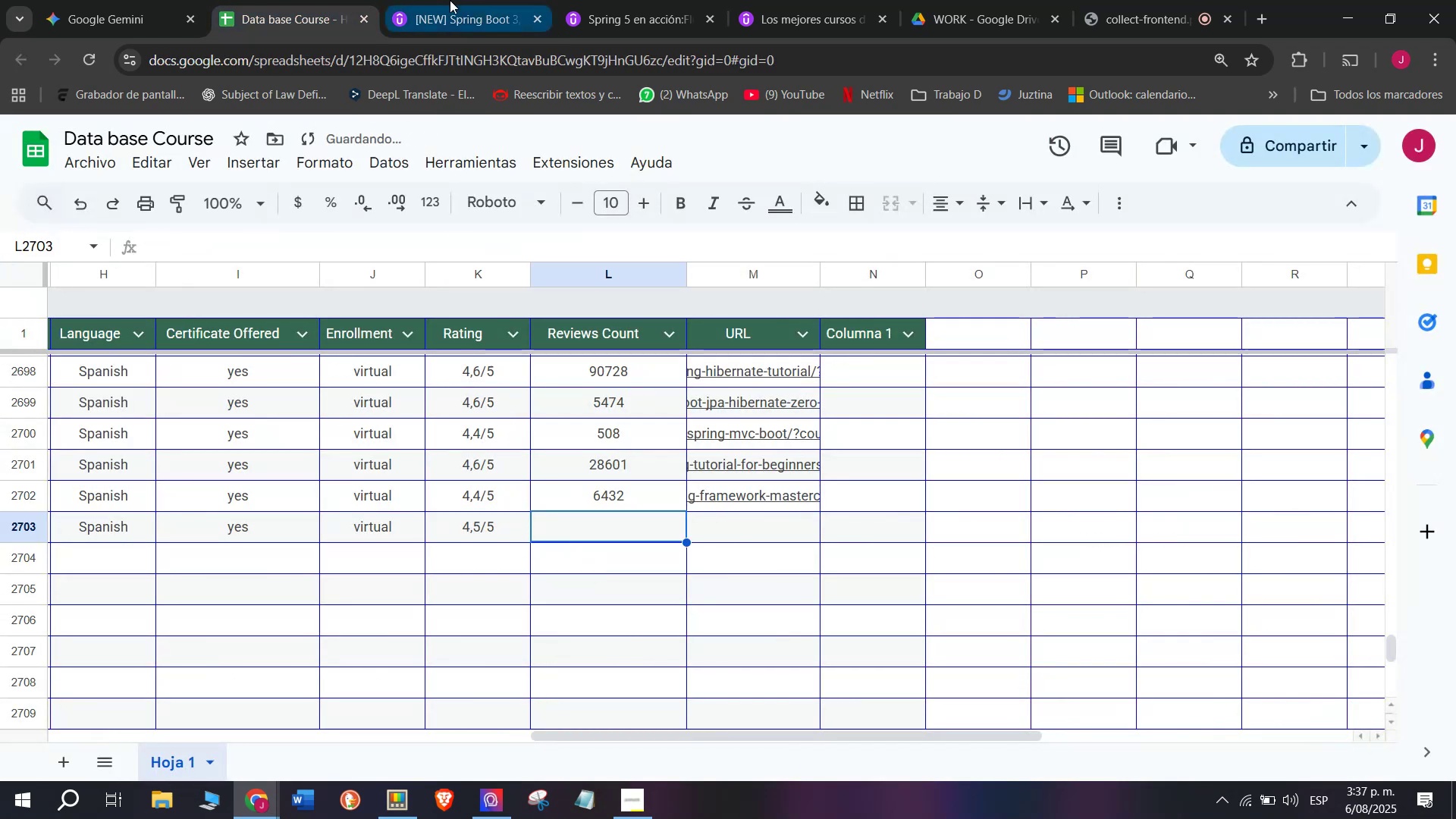 
key(Control+C)
 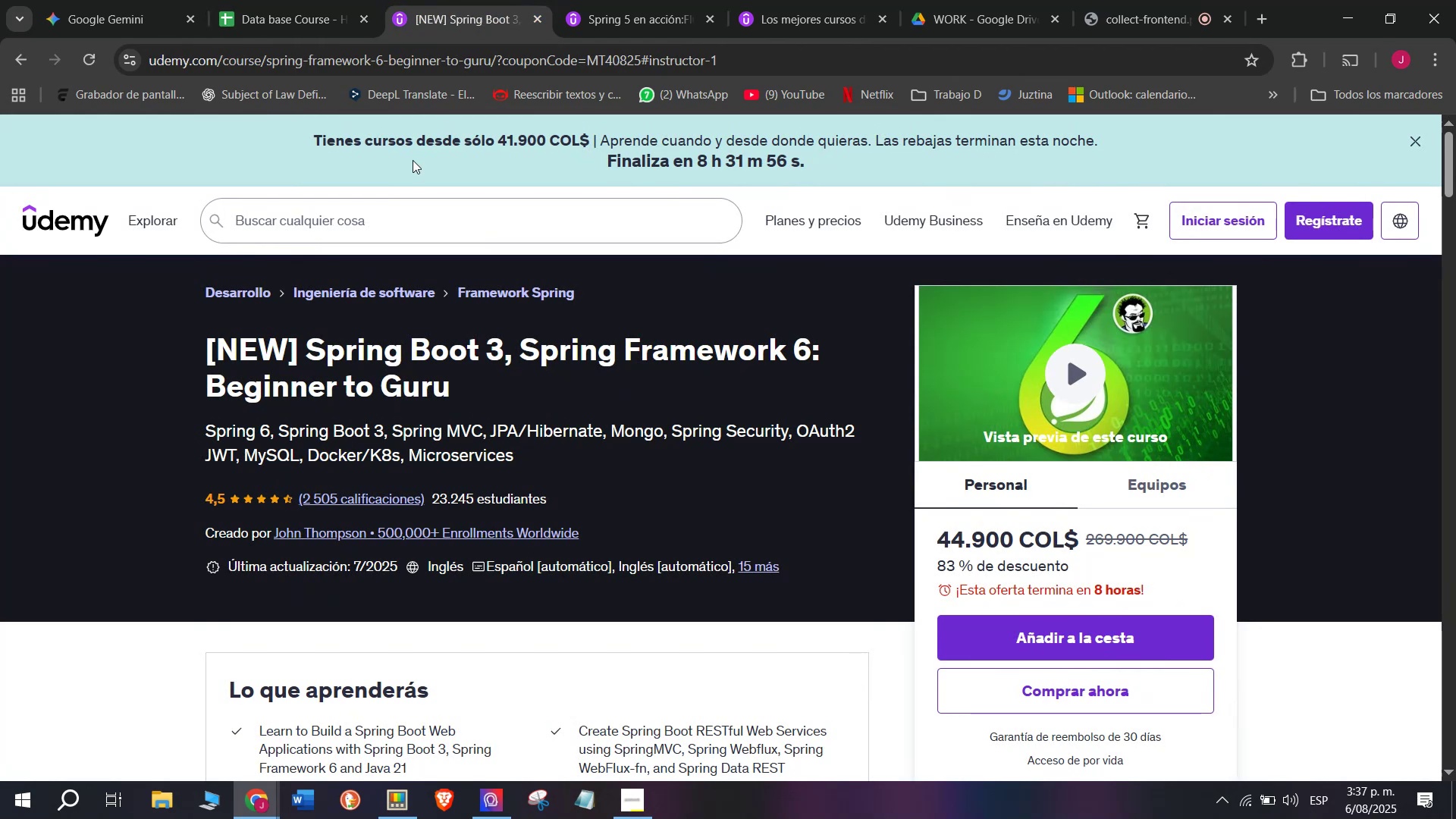 
key(Control+ControlLeft)
 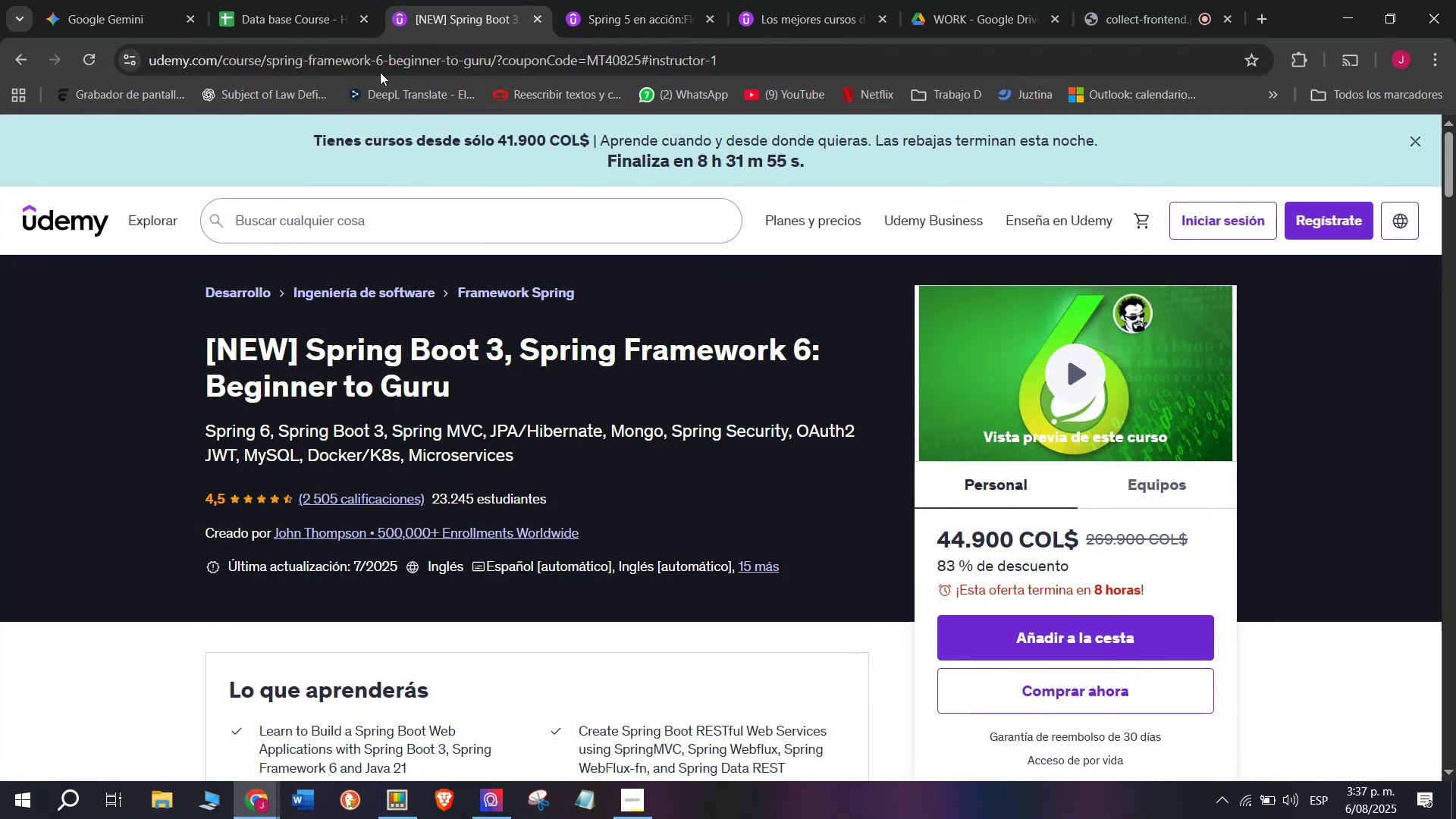 
key(Break)
 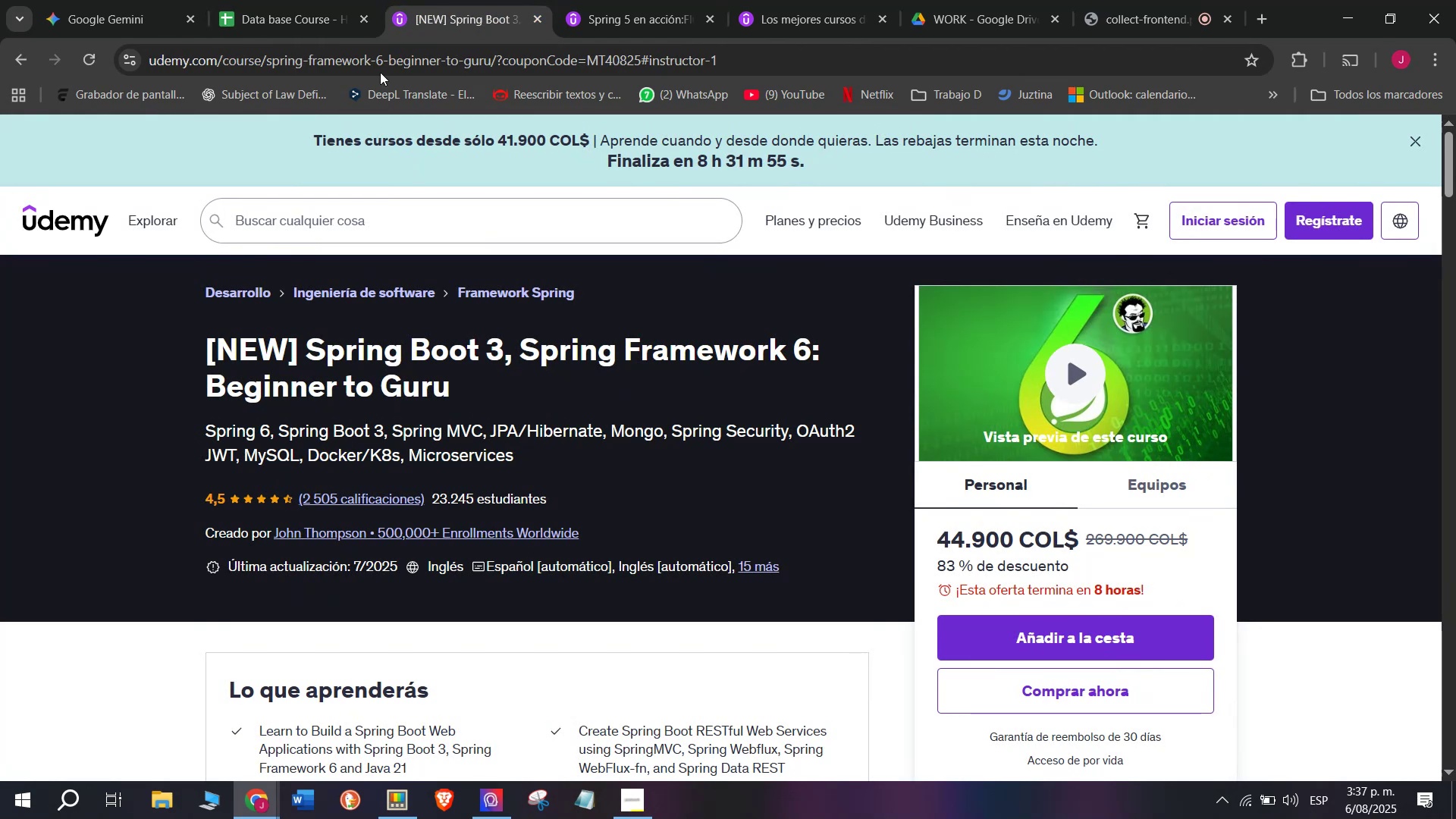 
key(Z)
 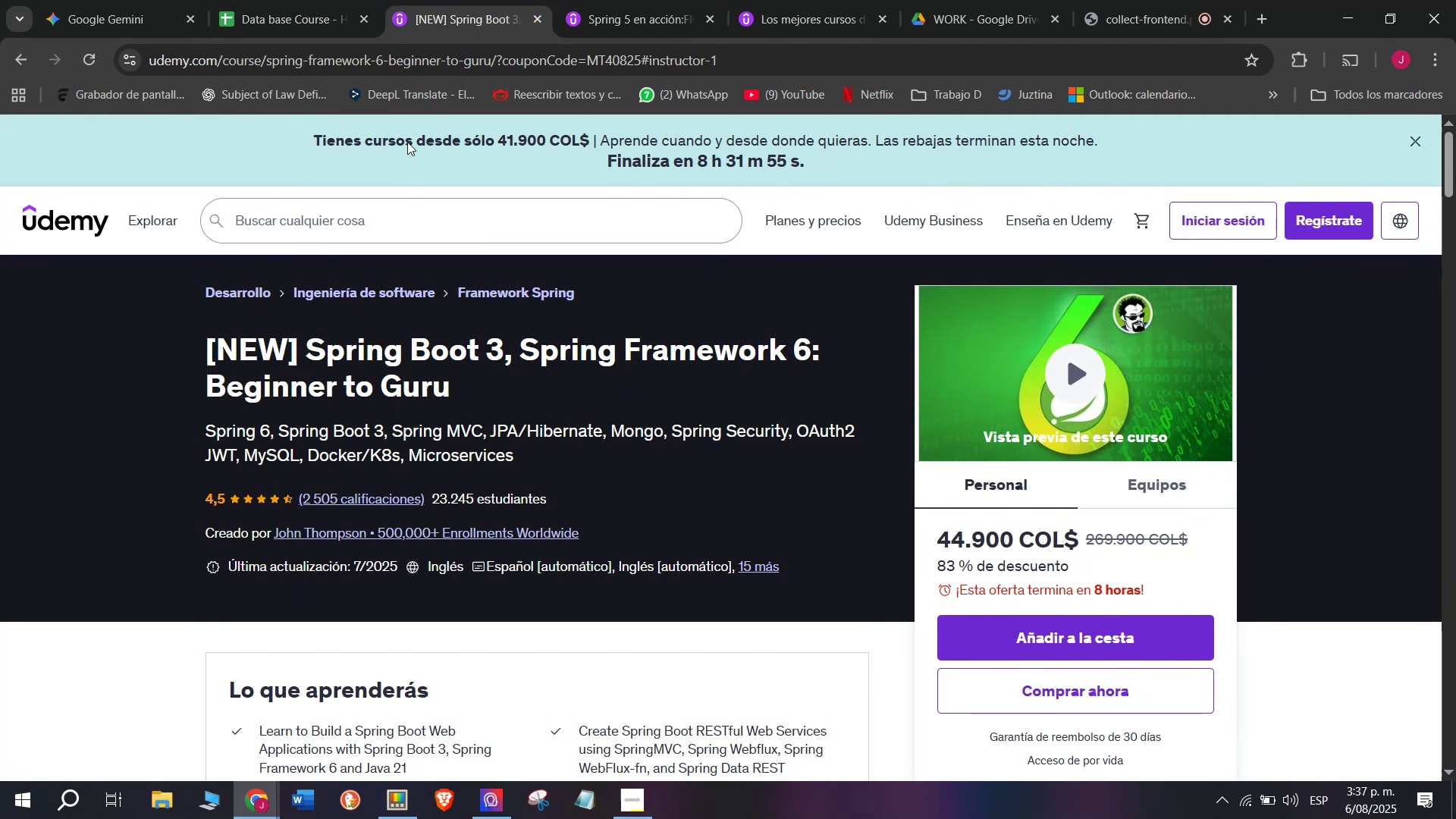 
key(Control+ControlLeft)
 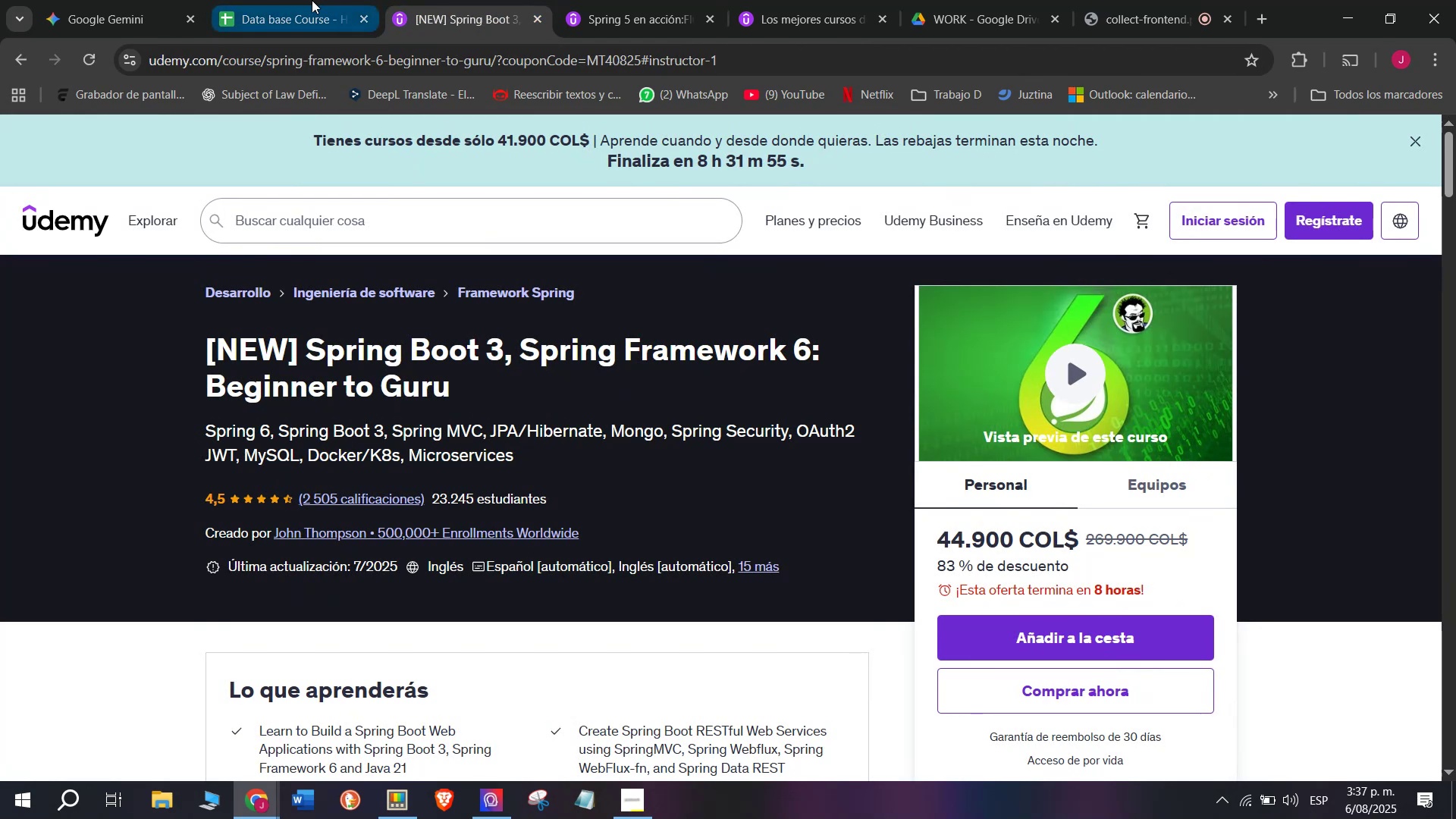 
double_click([496, 513])
 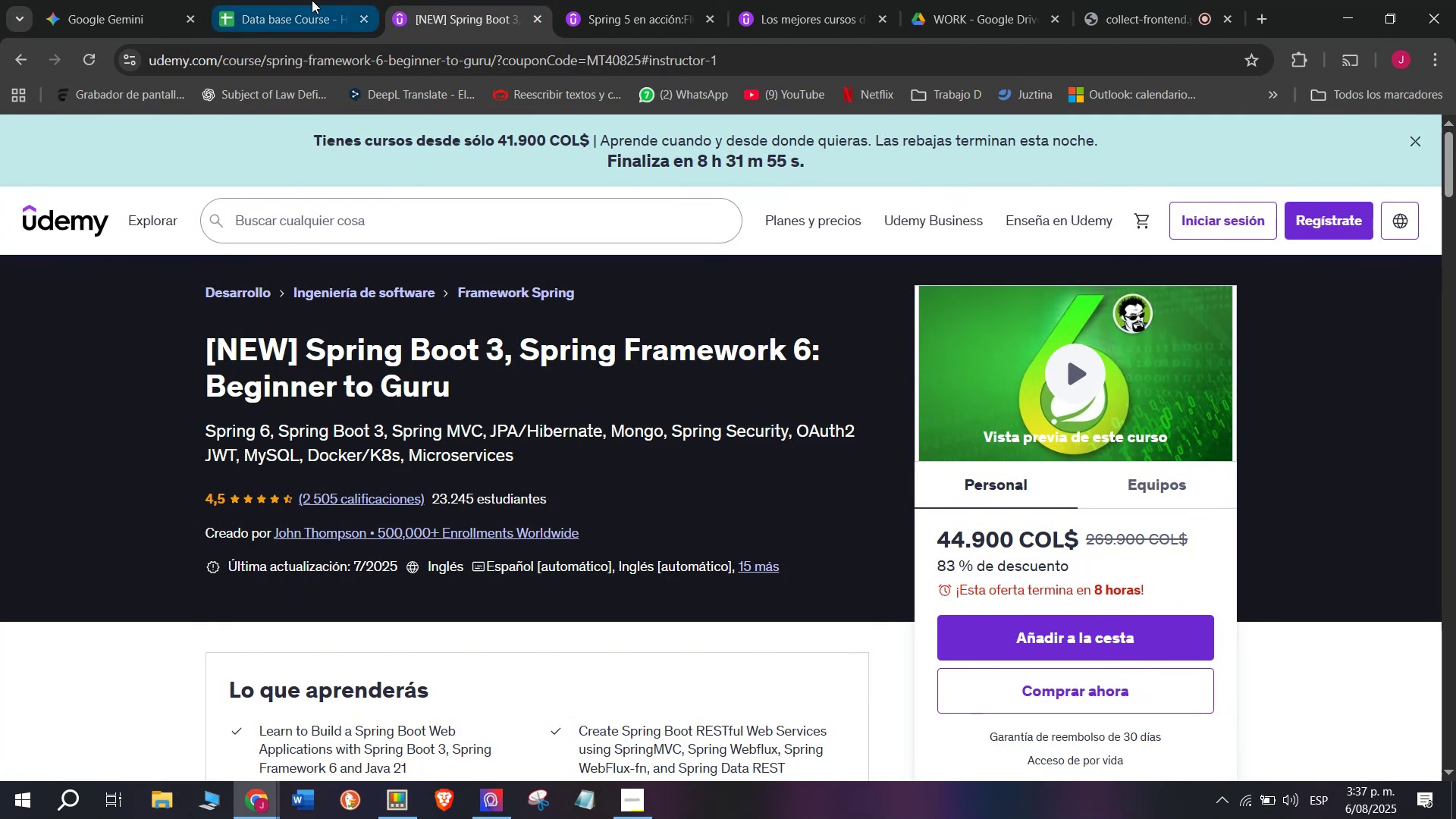 
key(Control+V)
 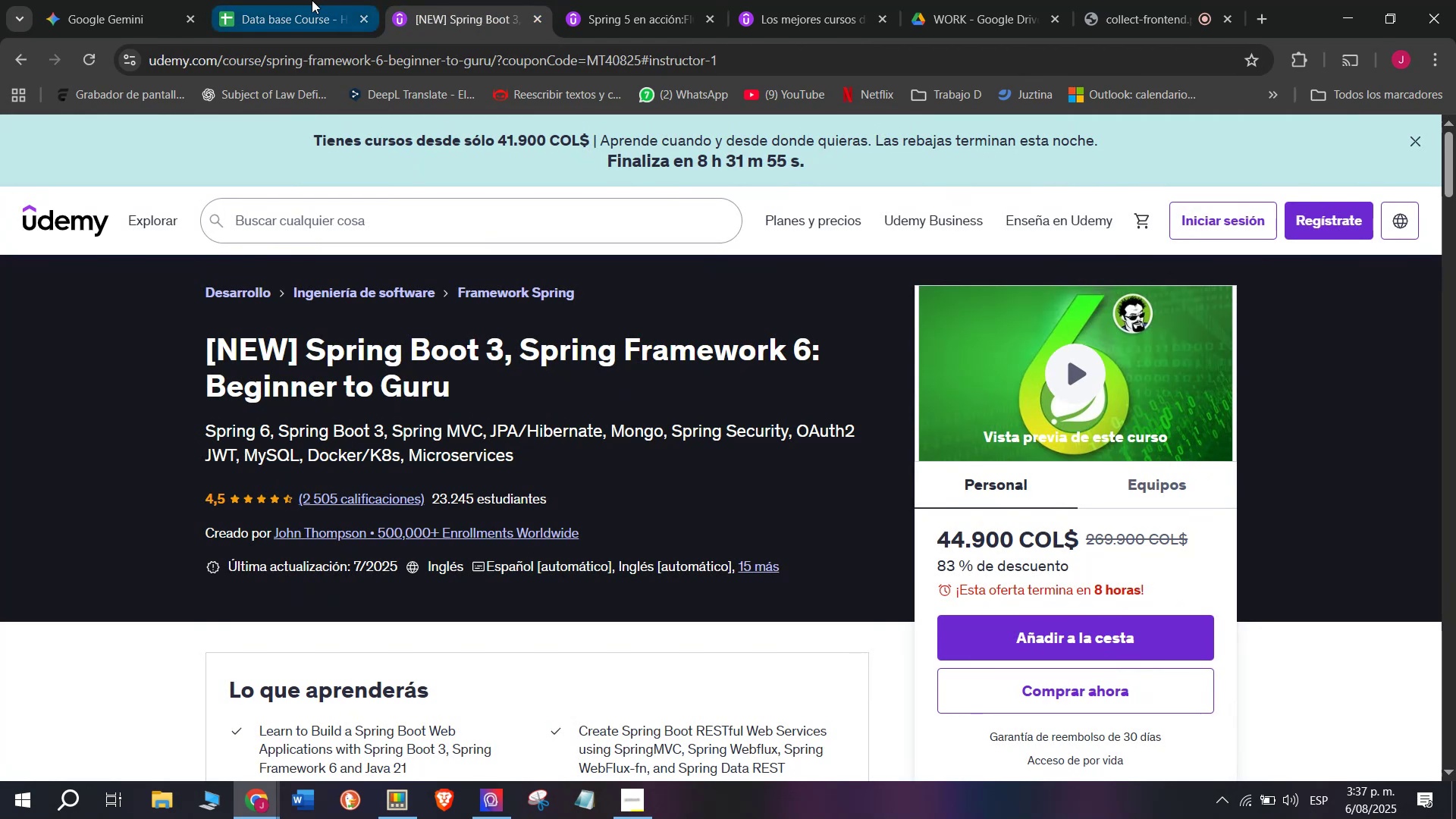 
double_click([489, 518])
 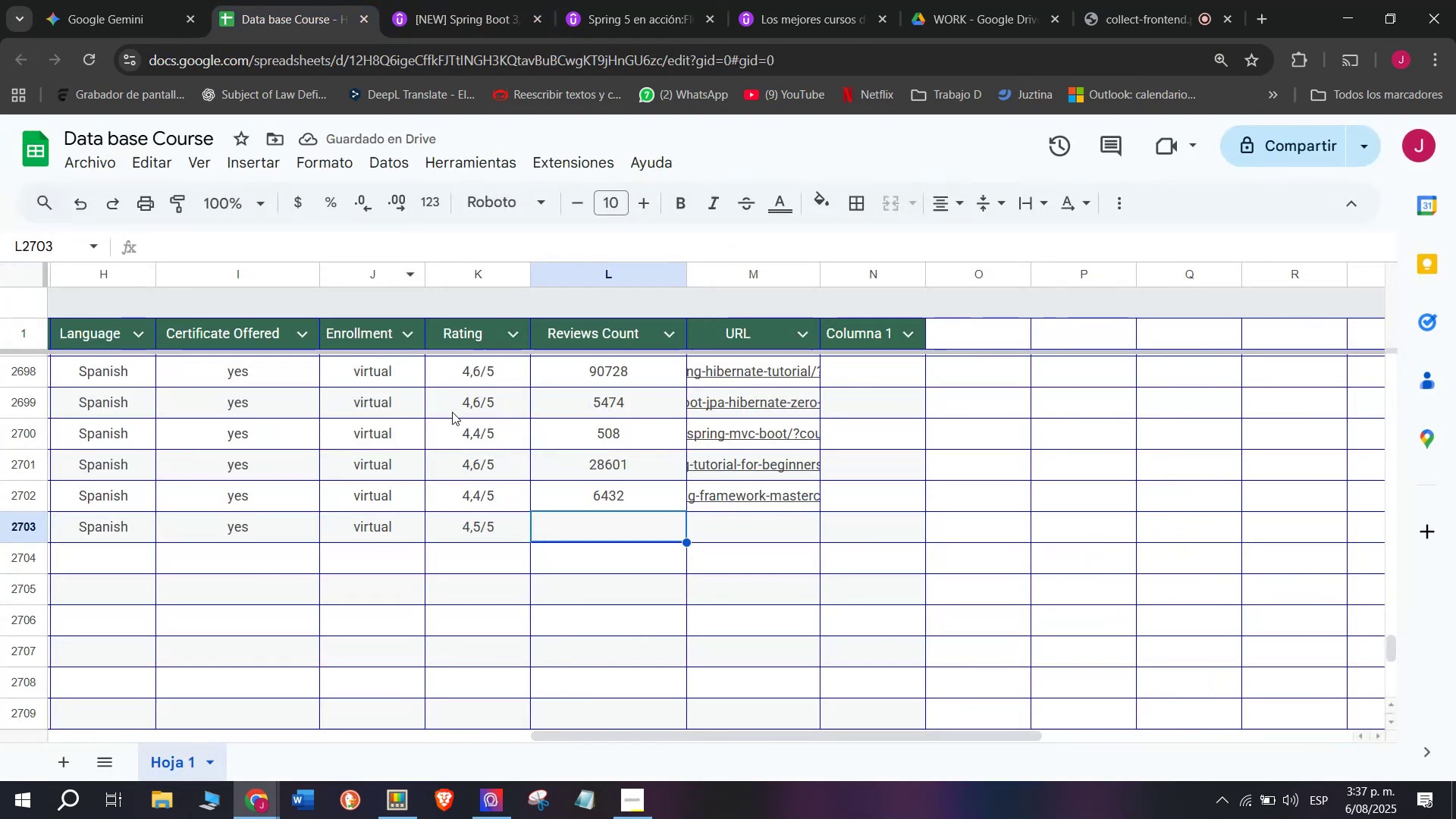 
triple_click([481, 520])
 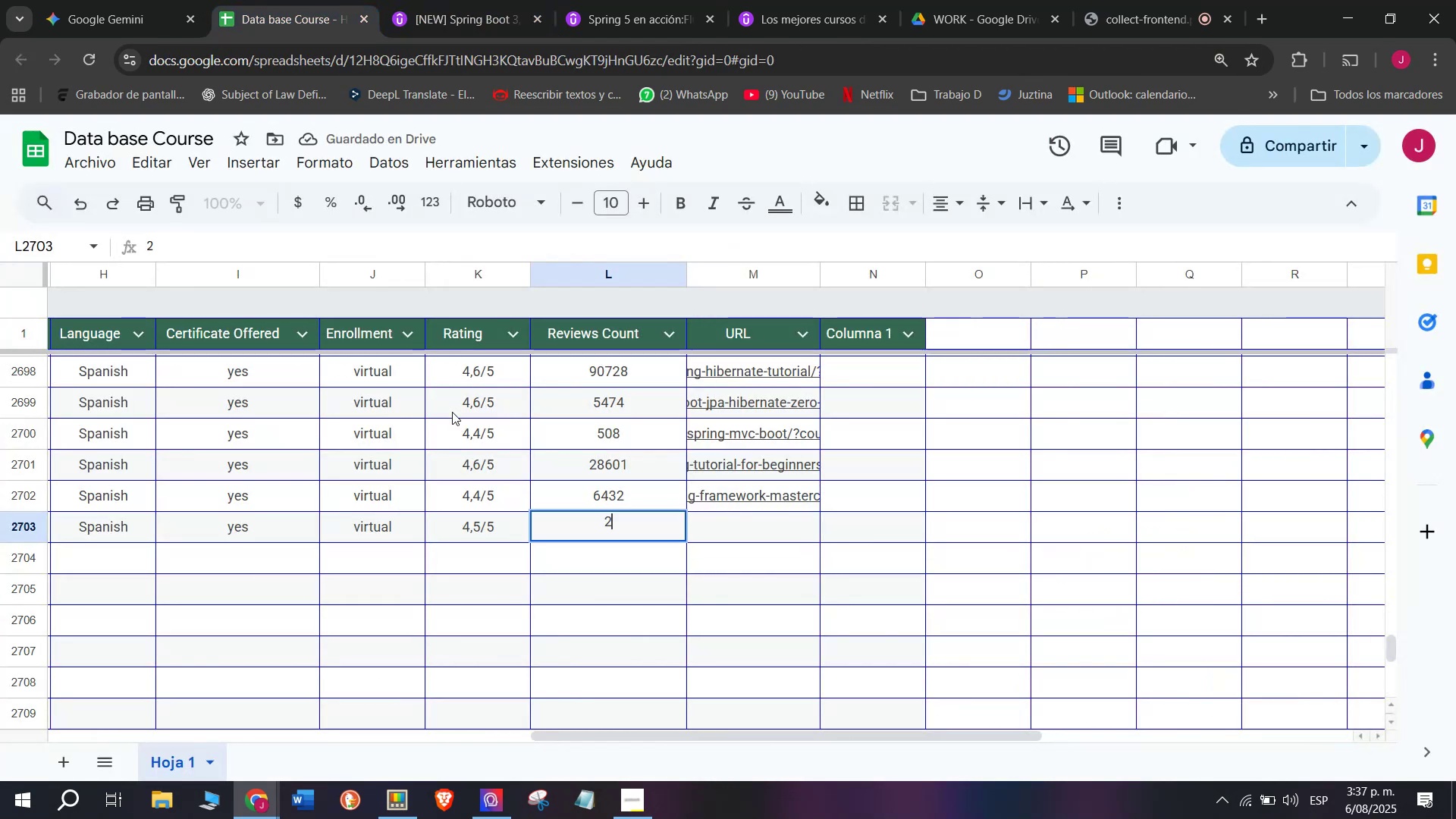 
key(Backspace)
type(q5)
 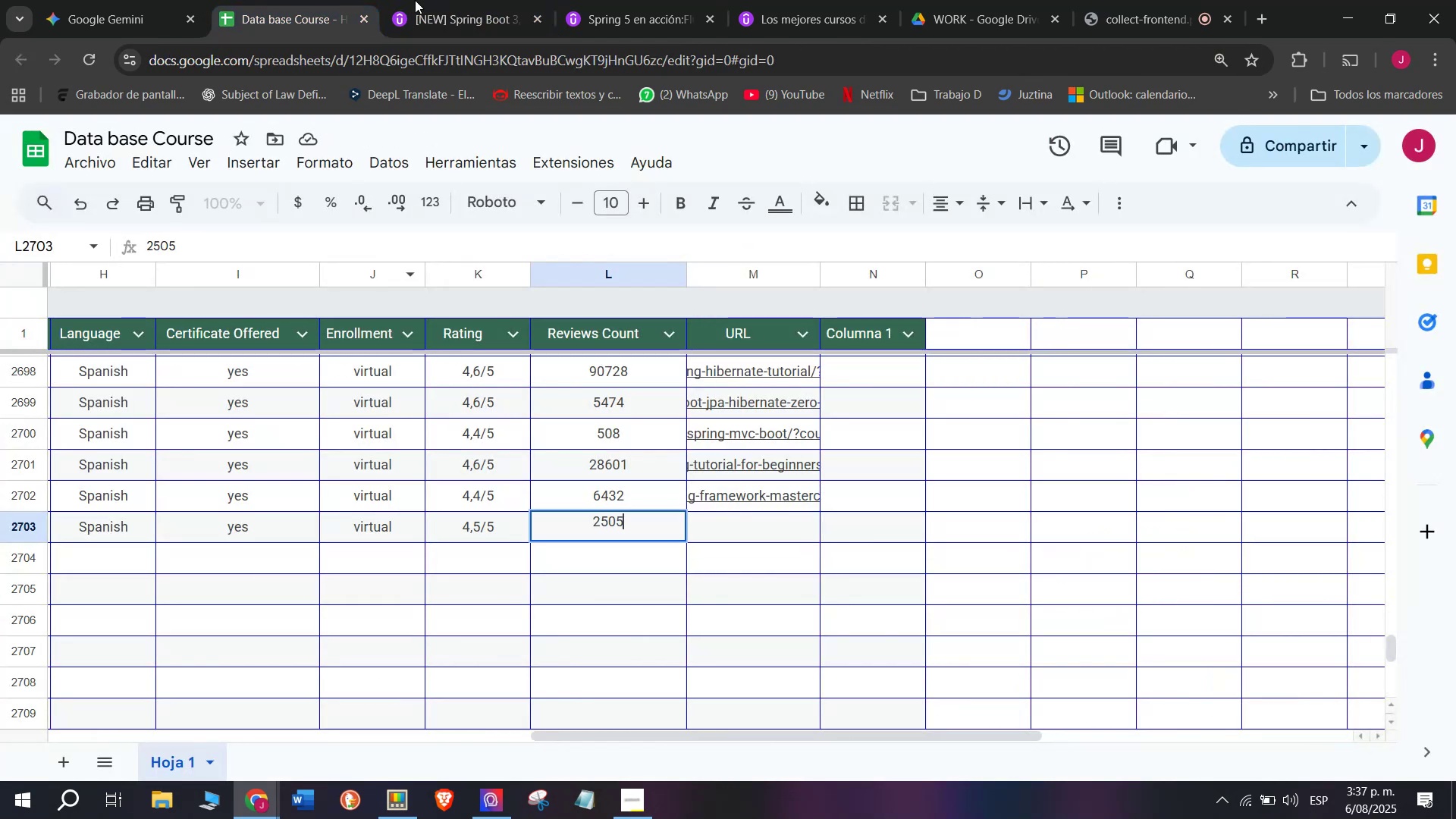 
left_click([450, 0])
 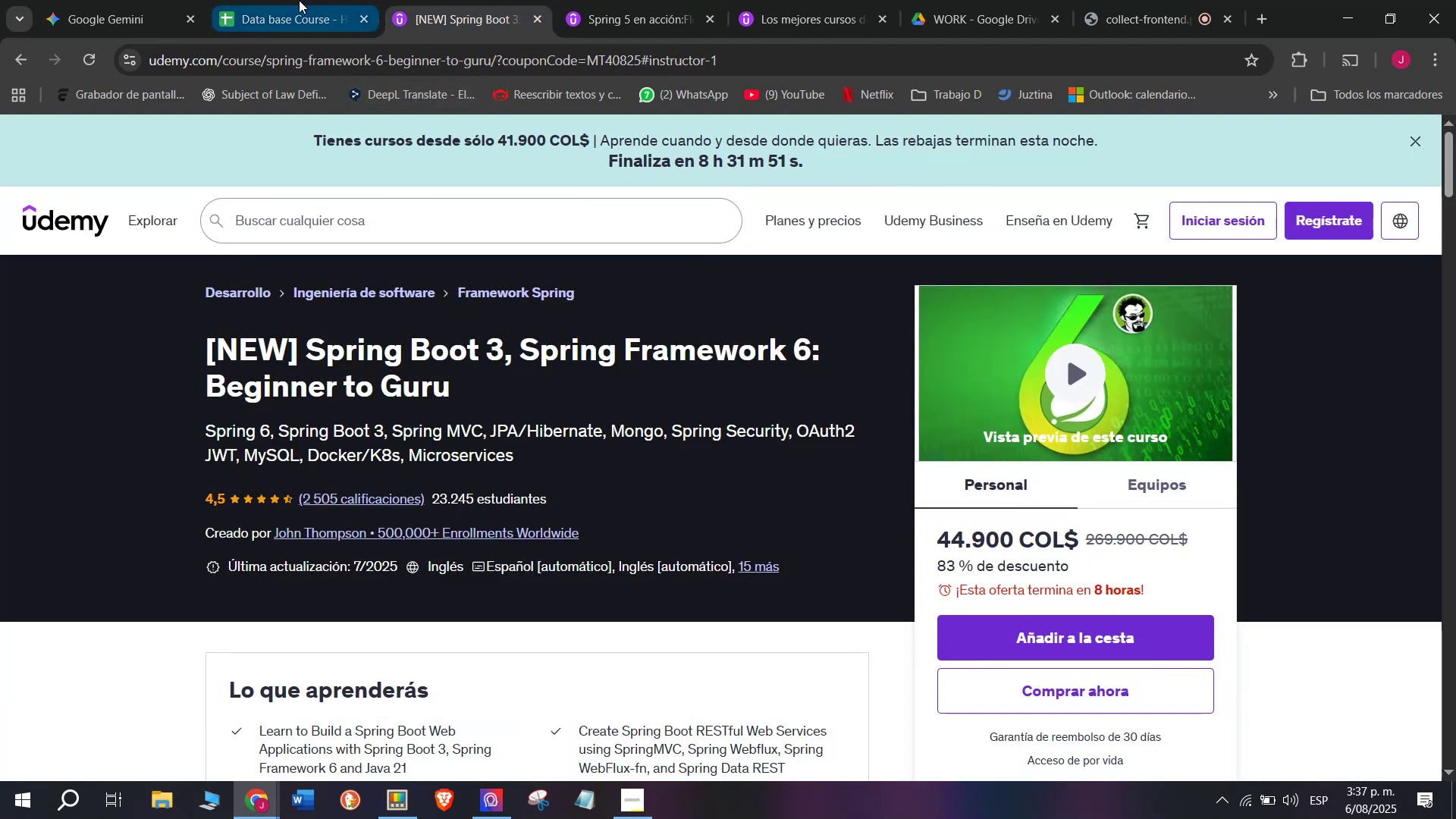 
left_click([312, 0])
 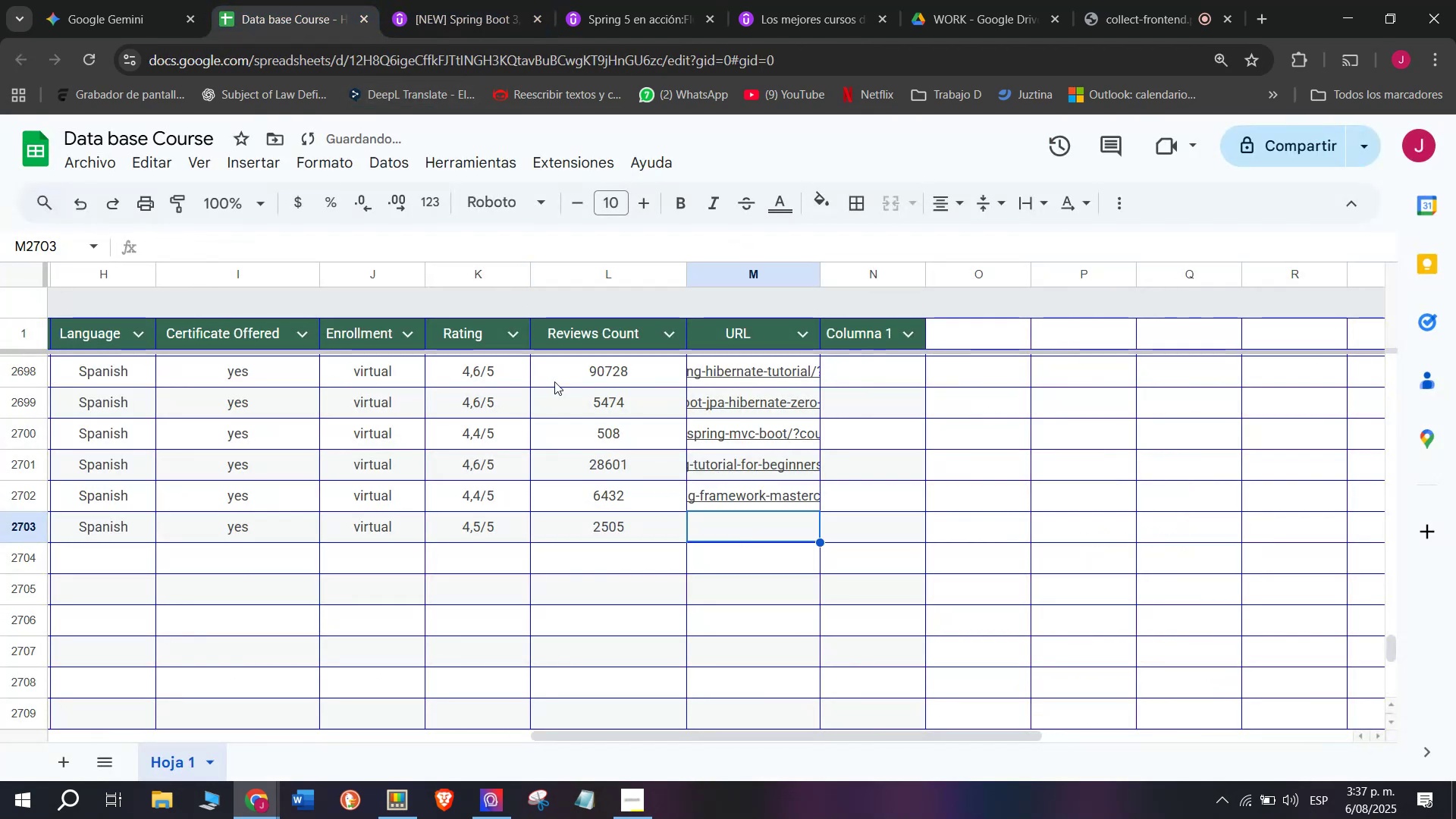 
type(2505)
 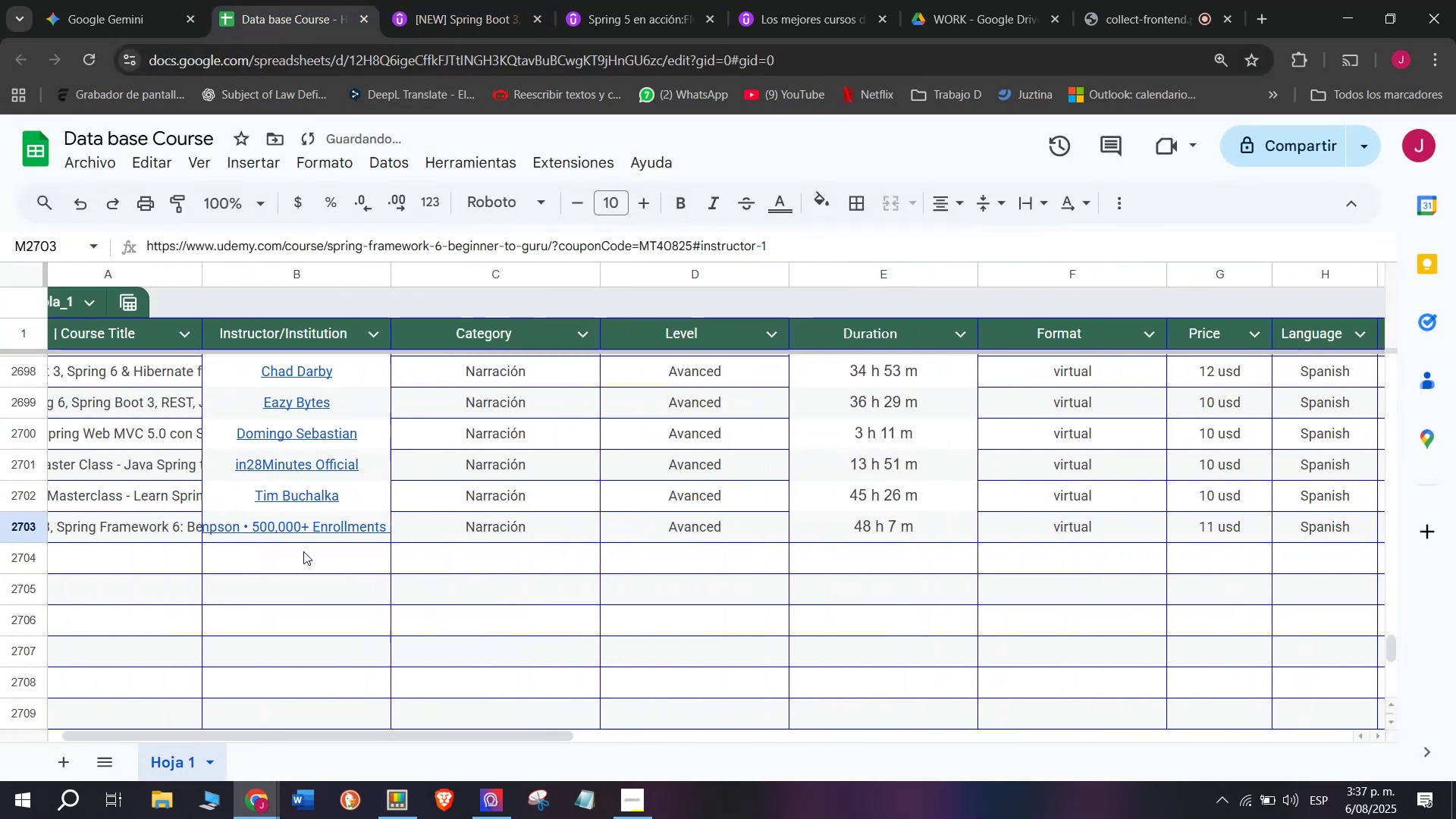 
left_click([446, 0])
 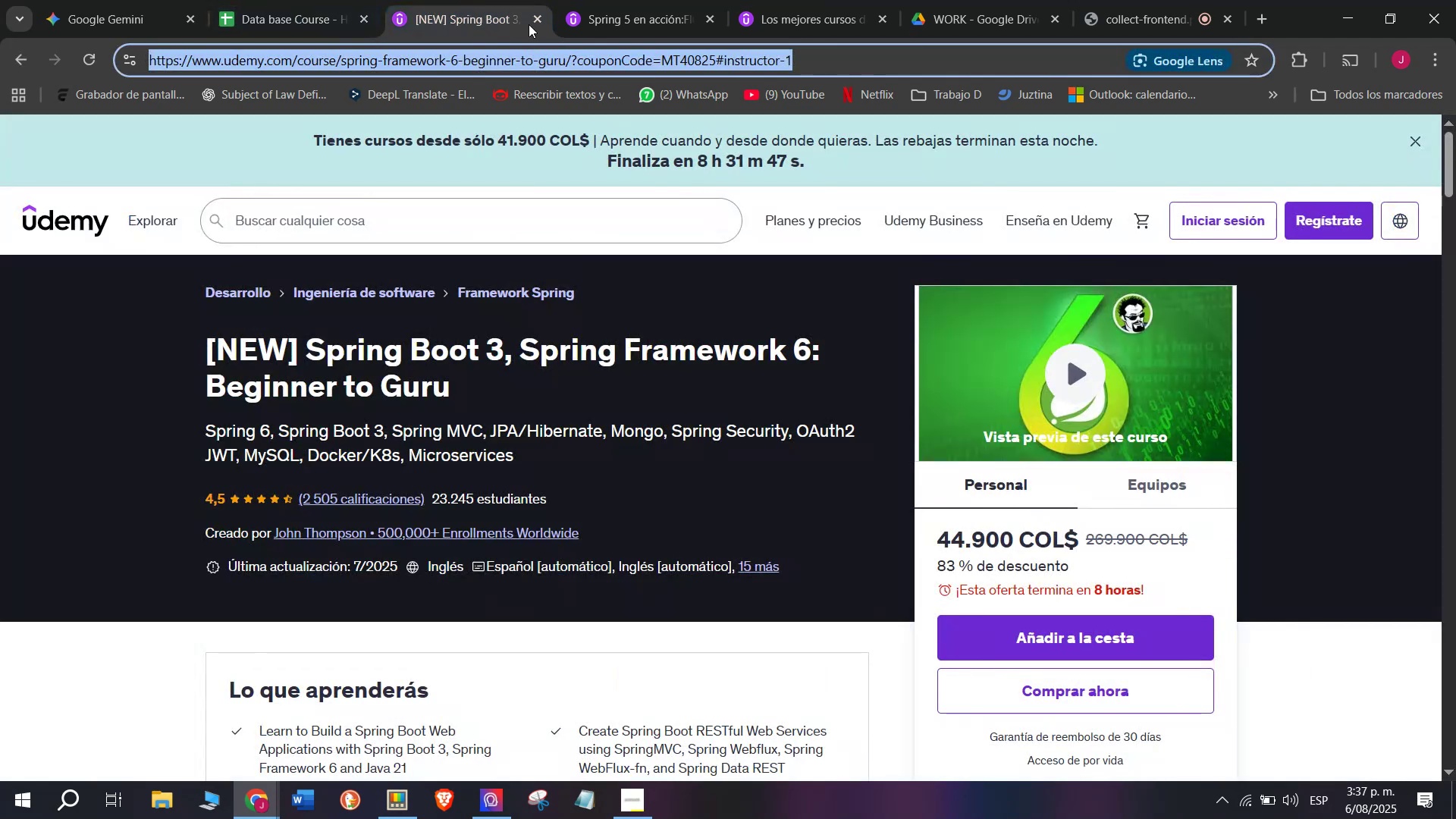 
left_click([745, 537])
 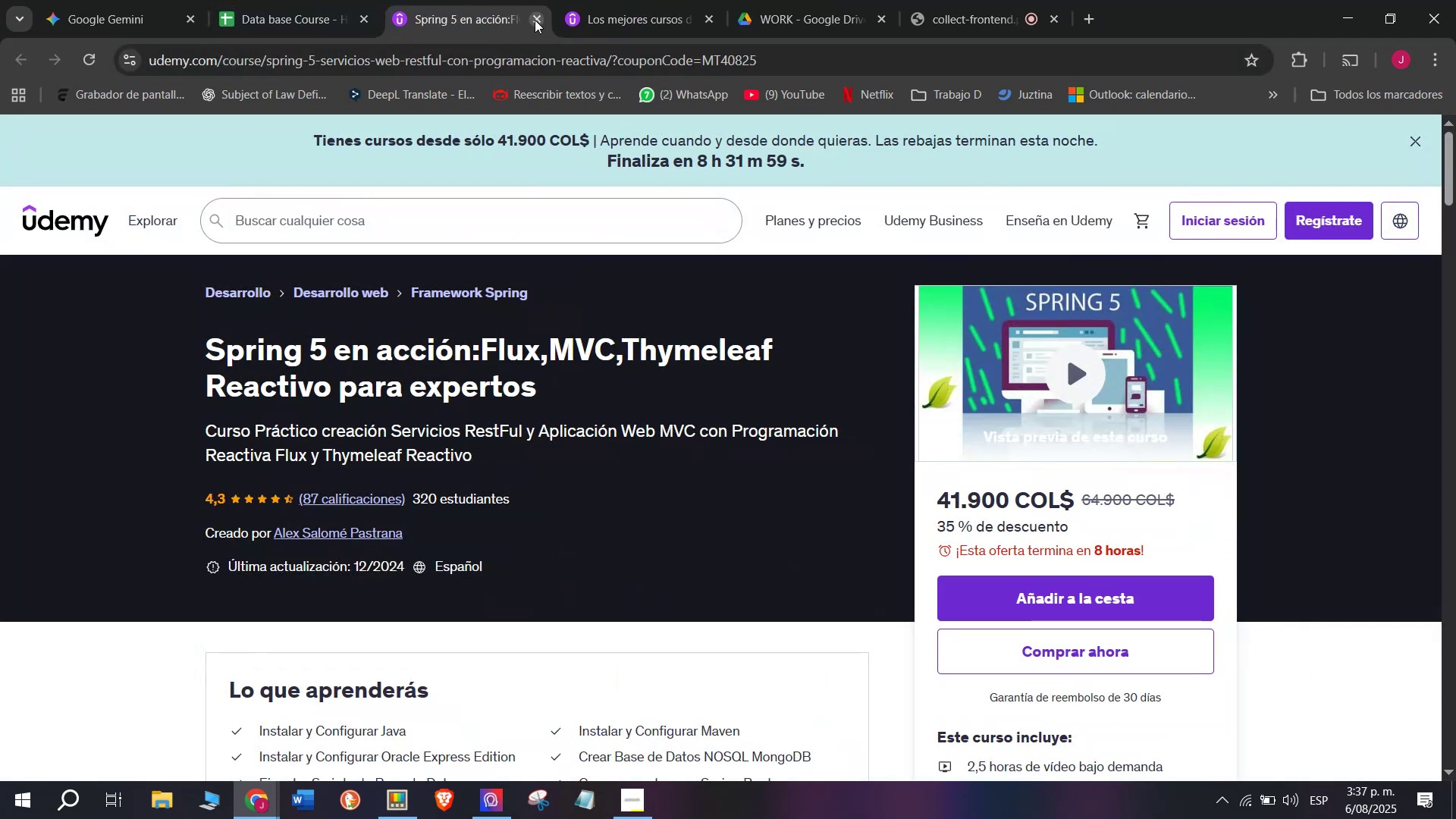 
left_click([434, 0])
 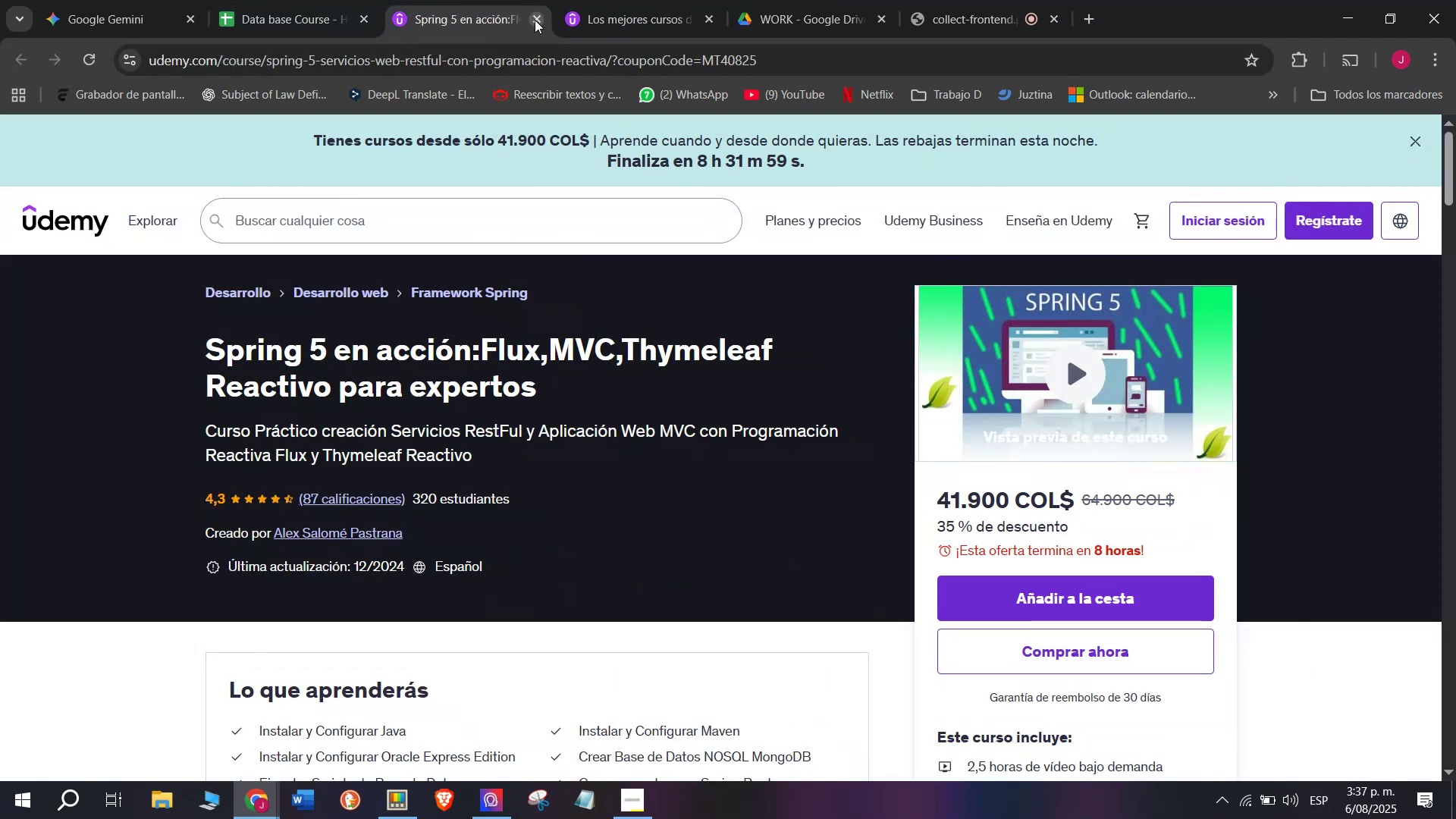 
left_click([457, 51])
 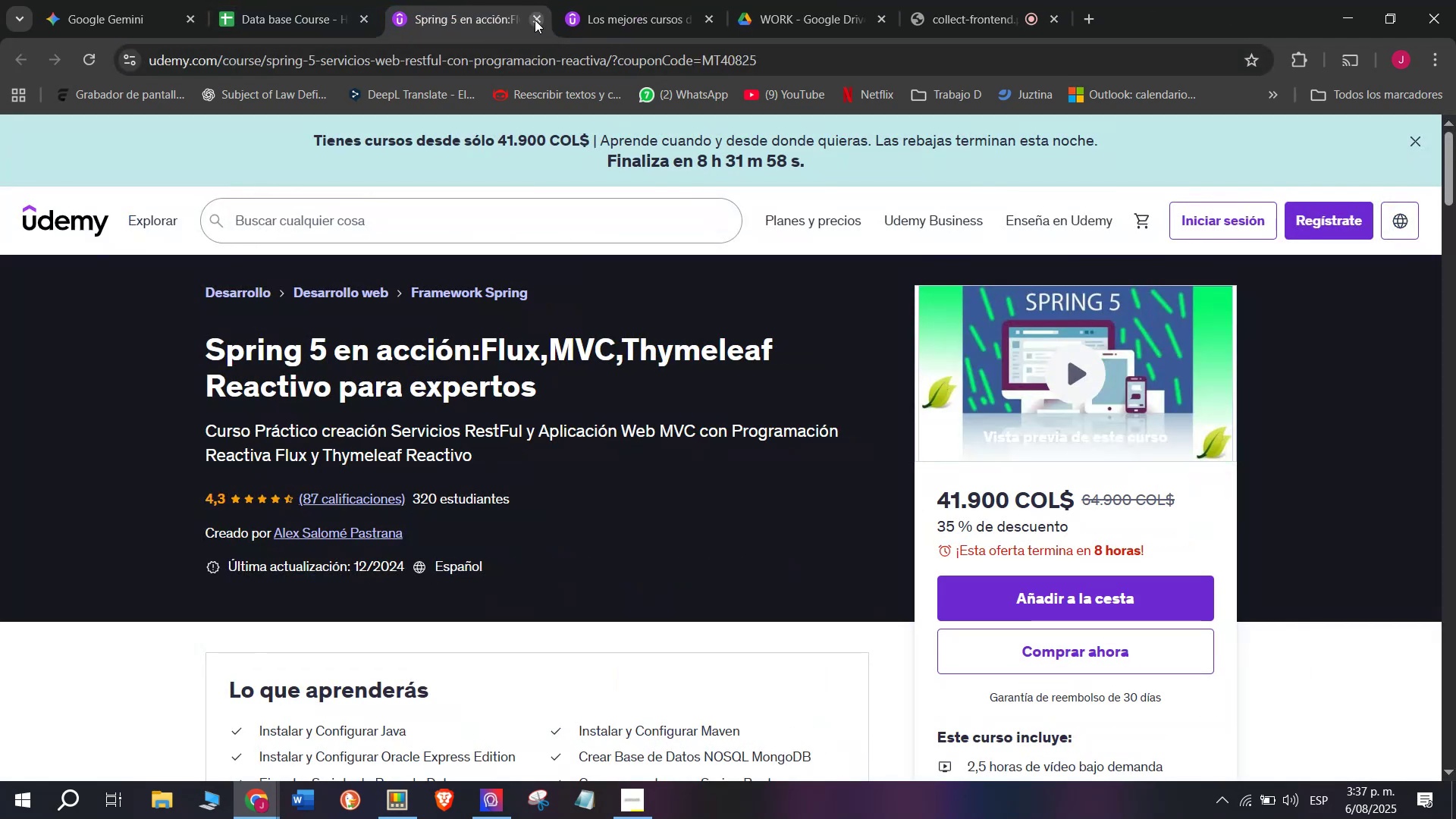 
triple_click([457, 50])
 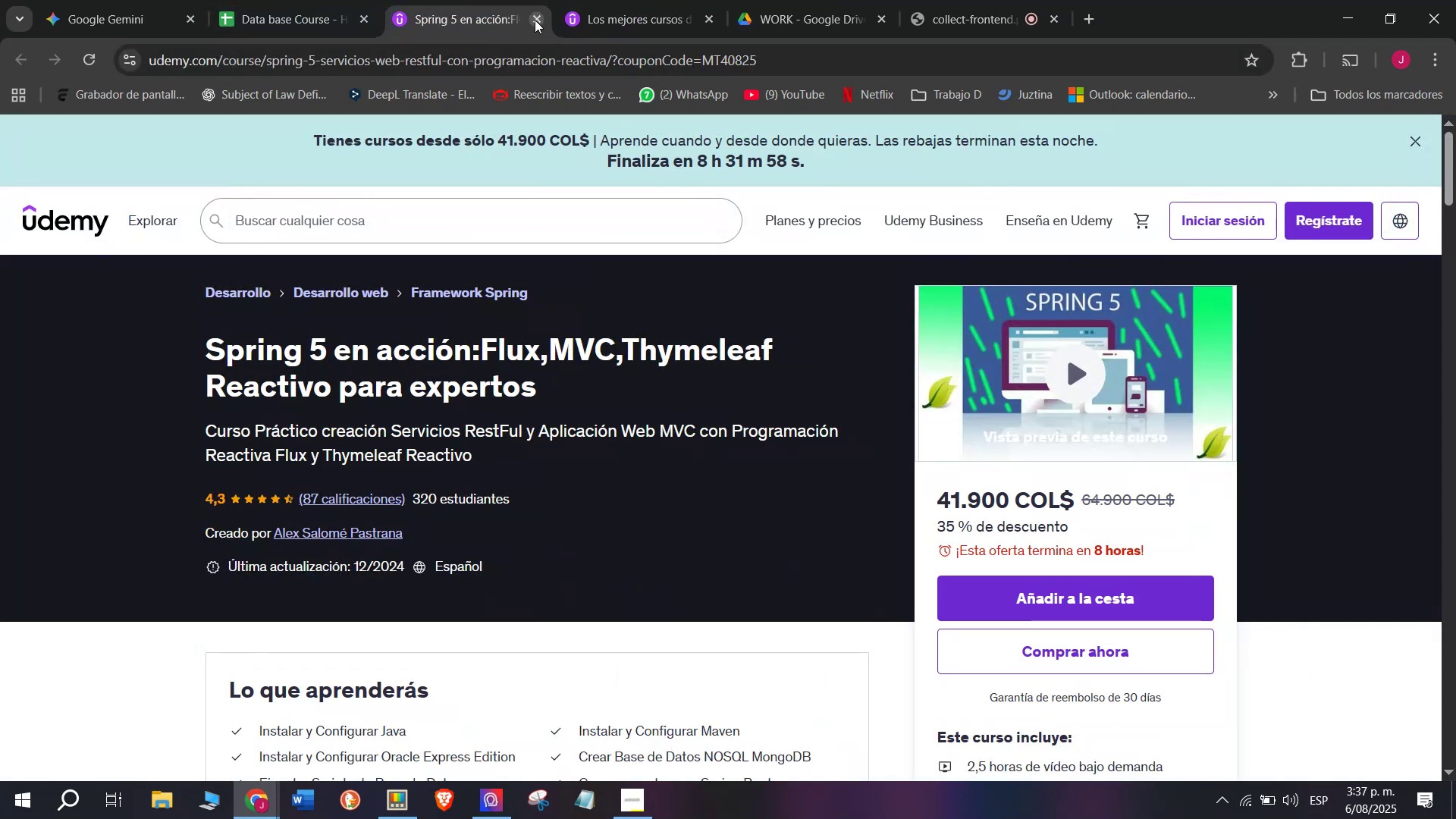 
key(Control+ControlLeft)
 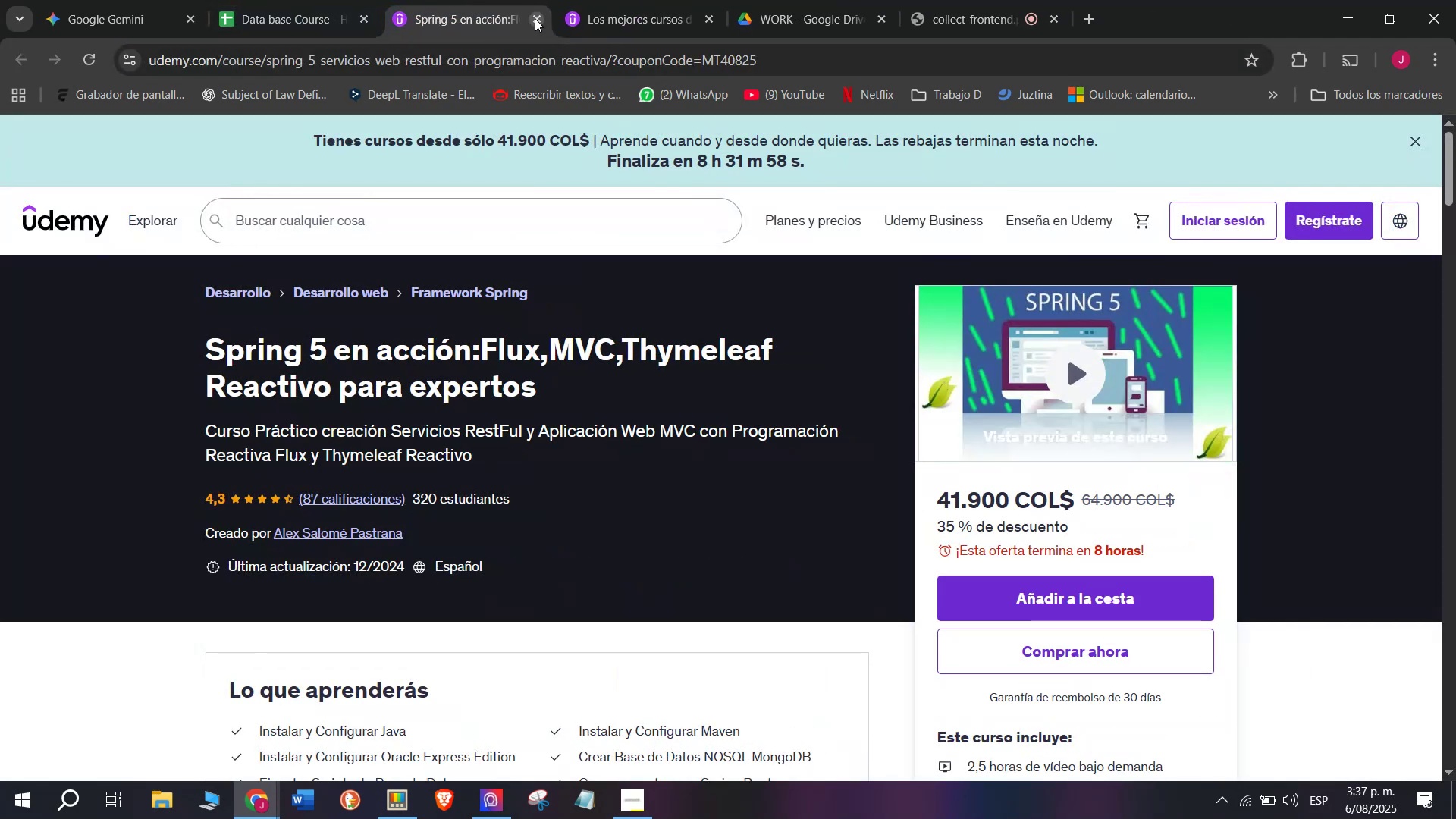 
key(Break)
 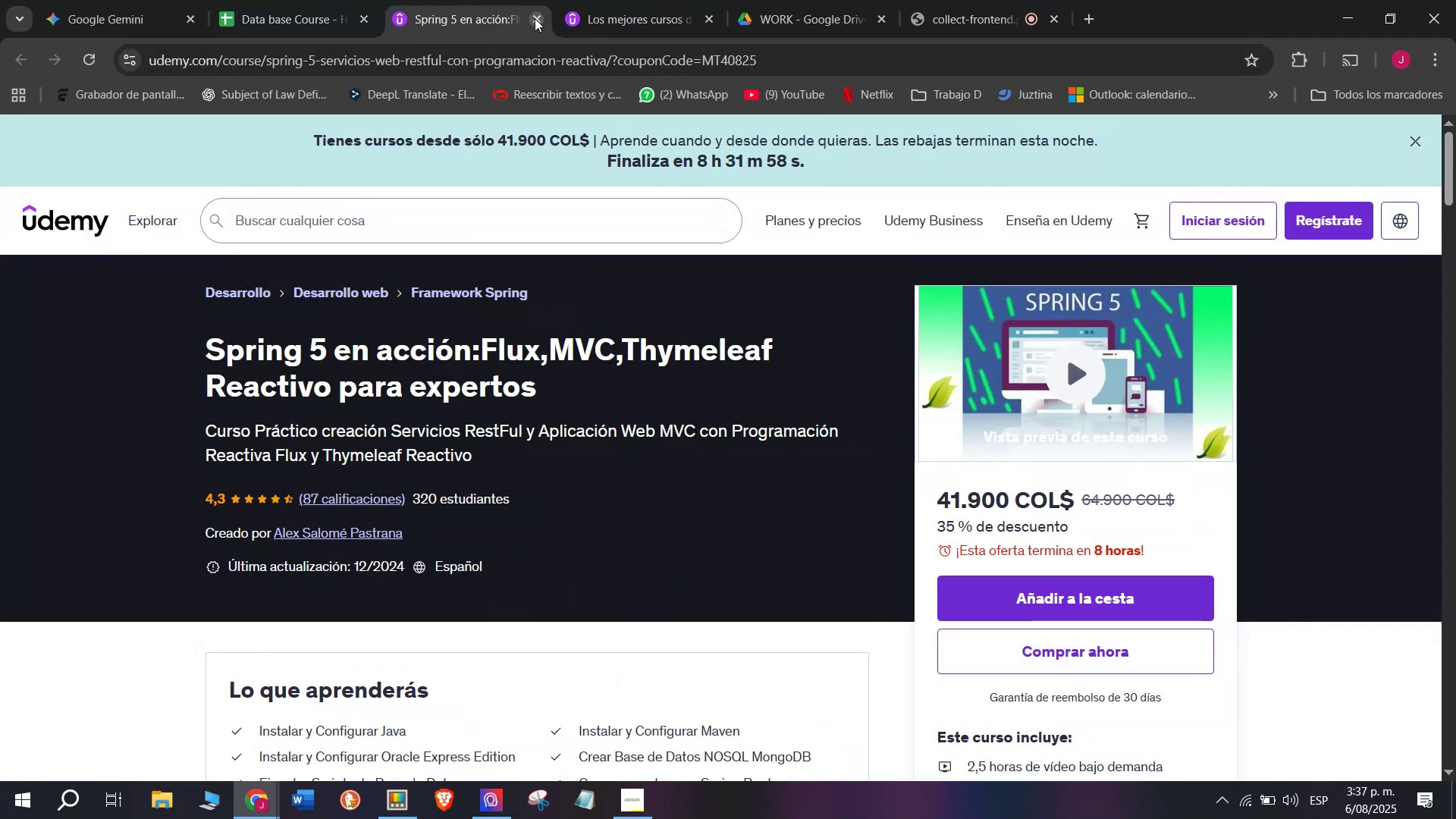 
key(Control+C)
 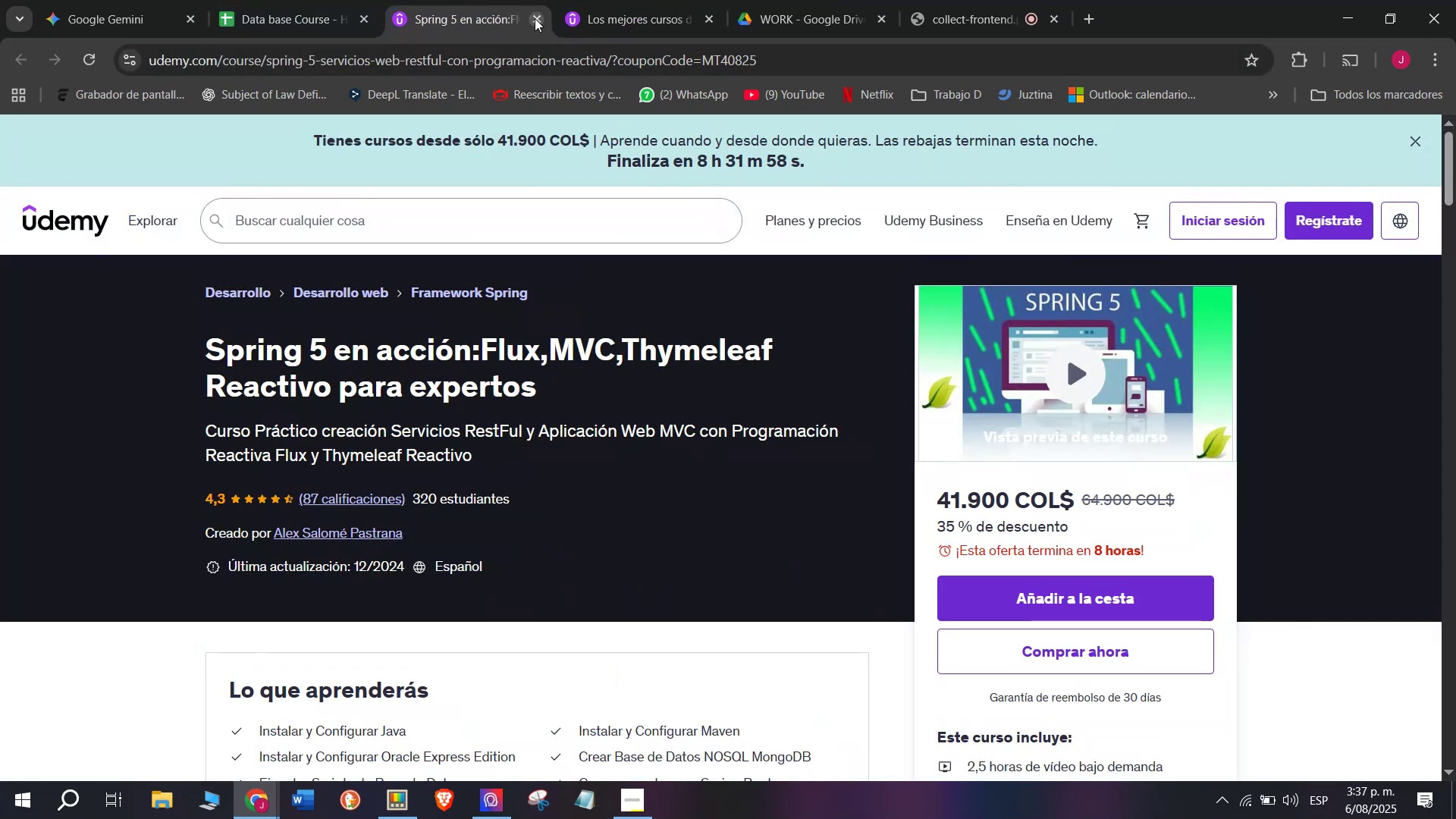 
triple_click([250, 0])
 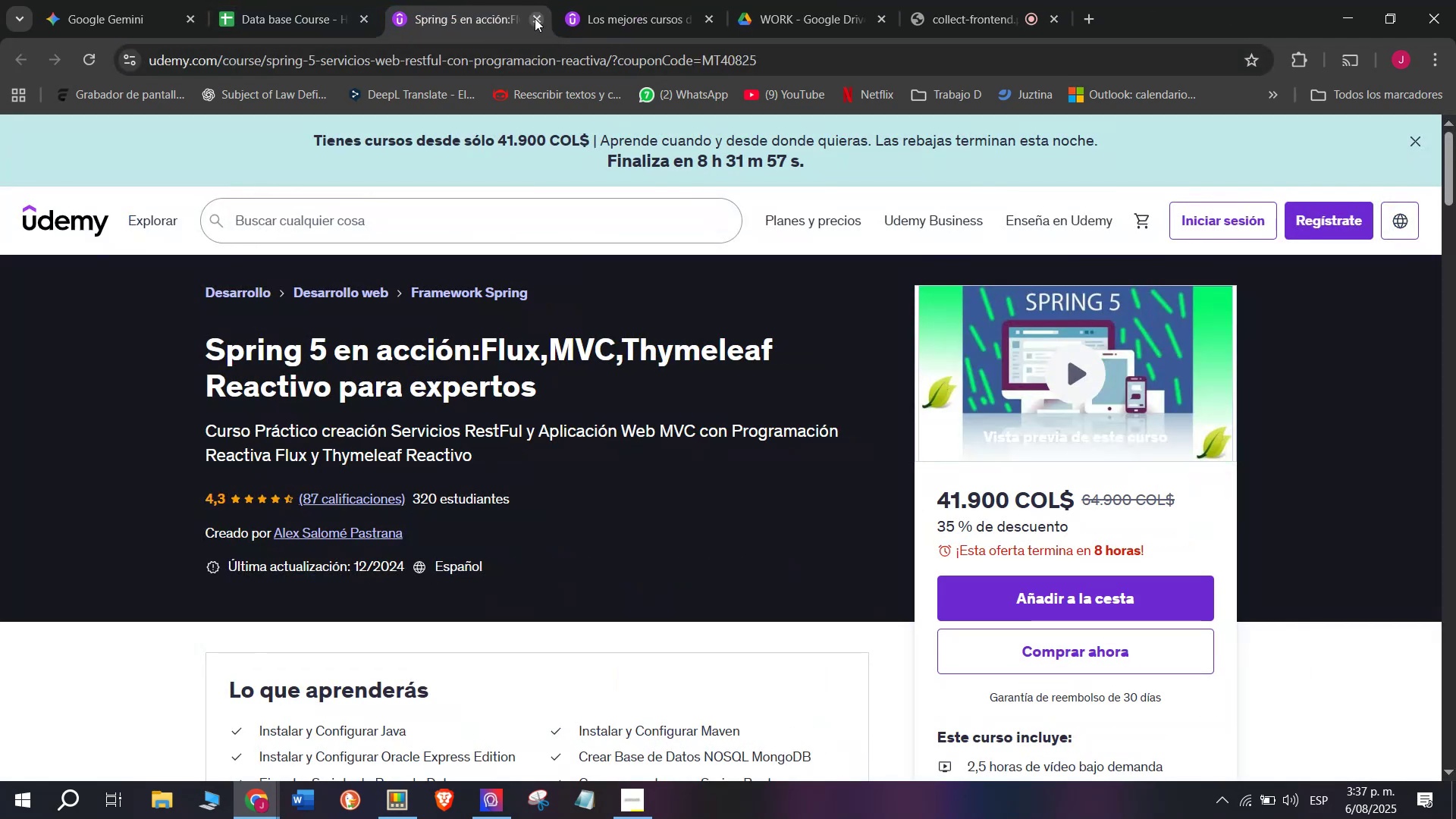 
key(Control+ControlLeft)
 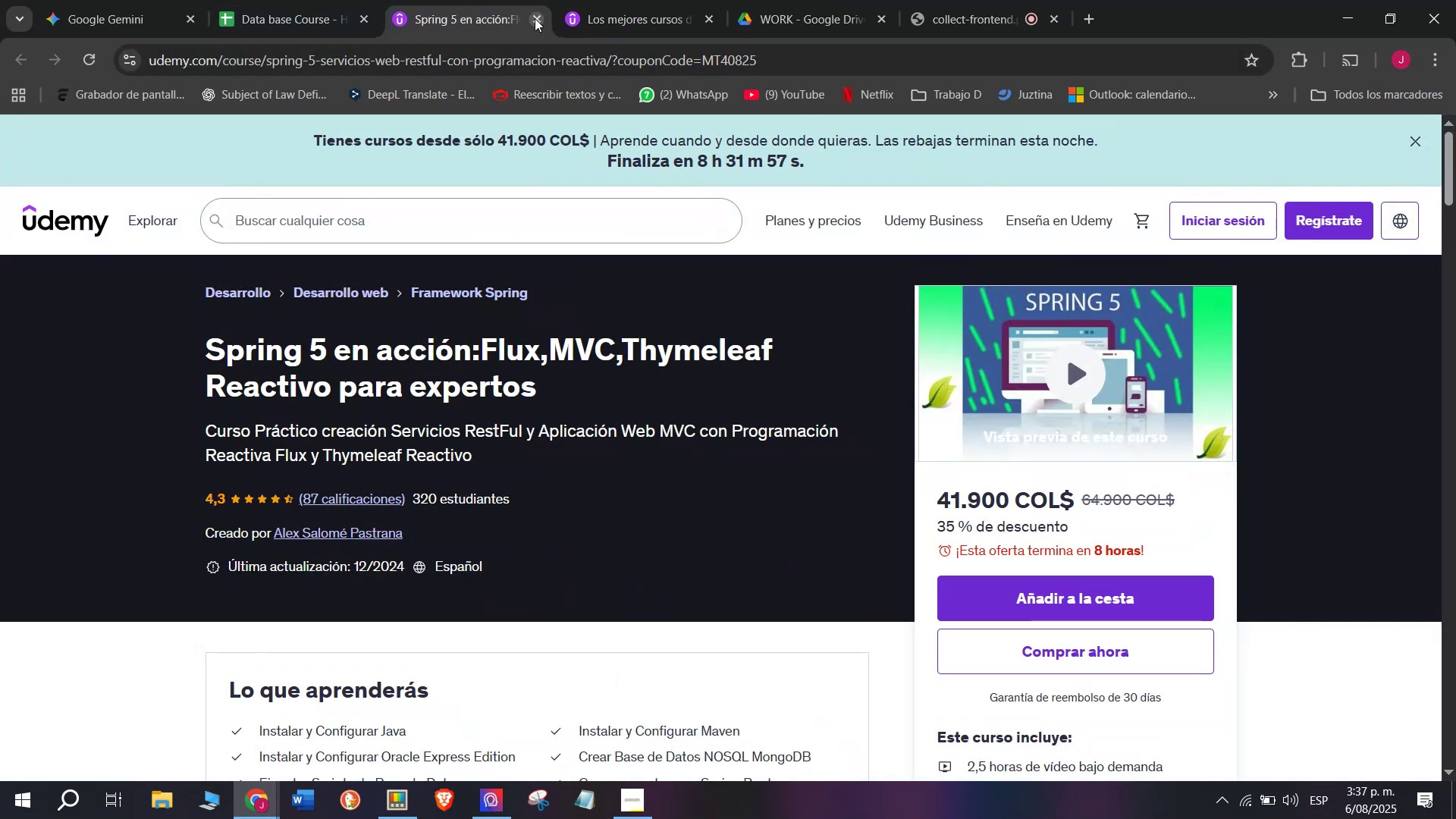 
key(Z)
 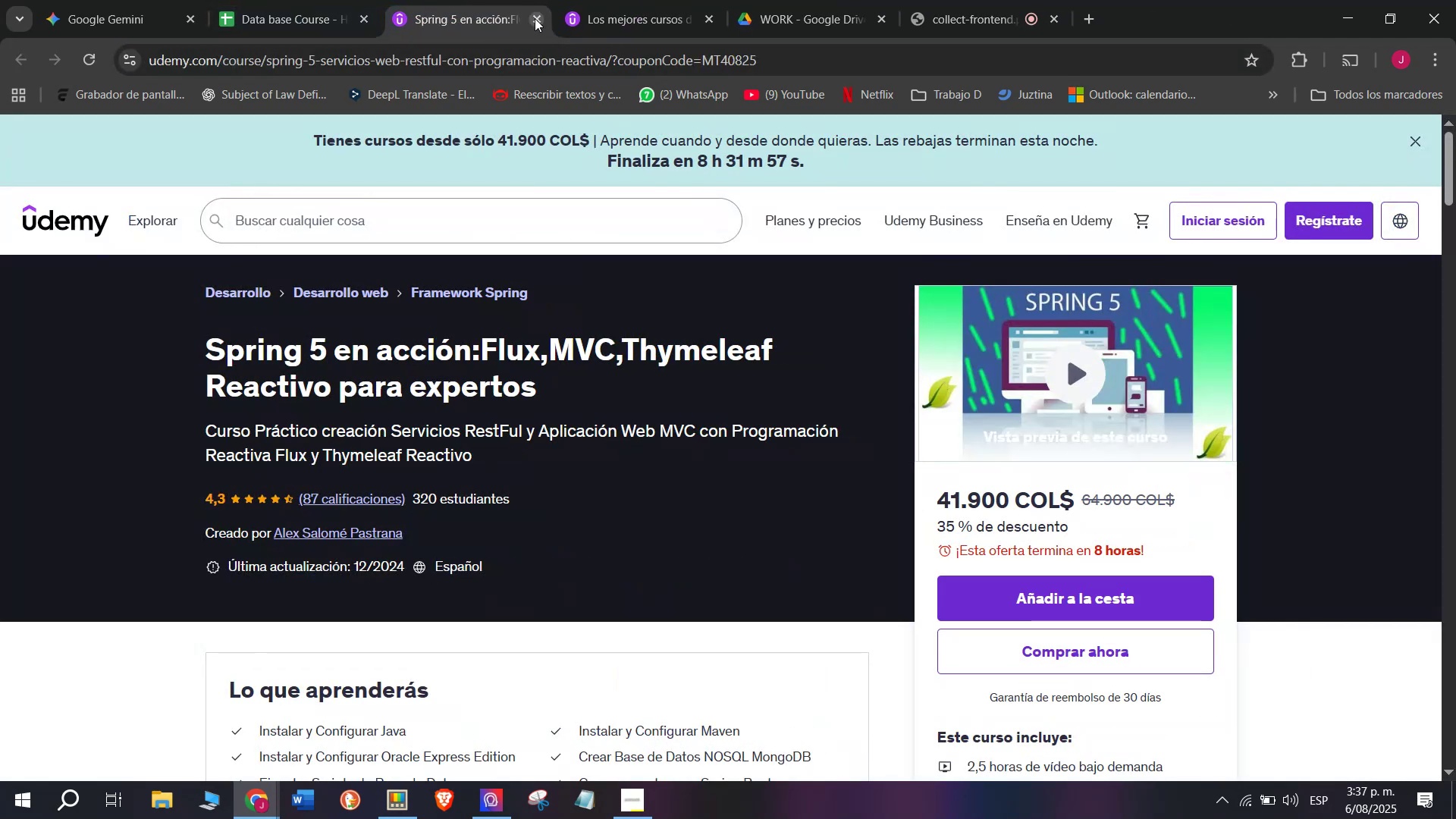 
key(Control+V)
 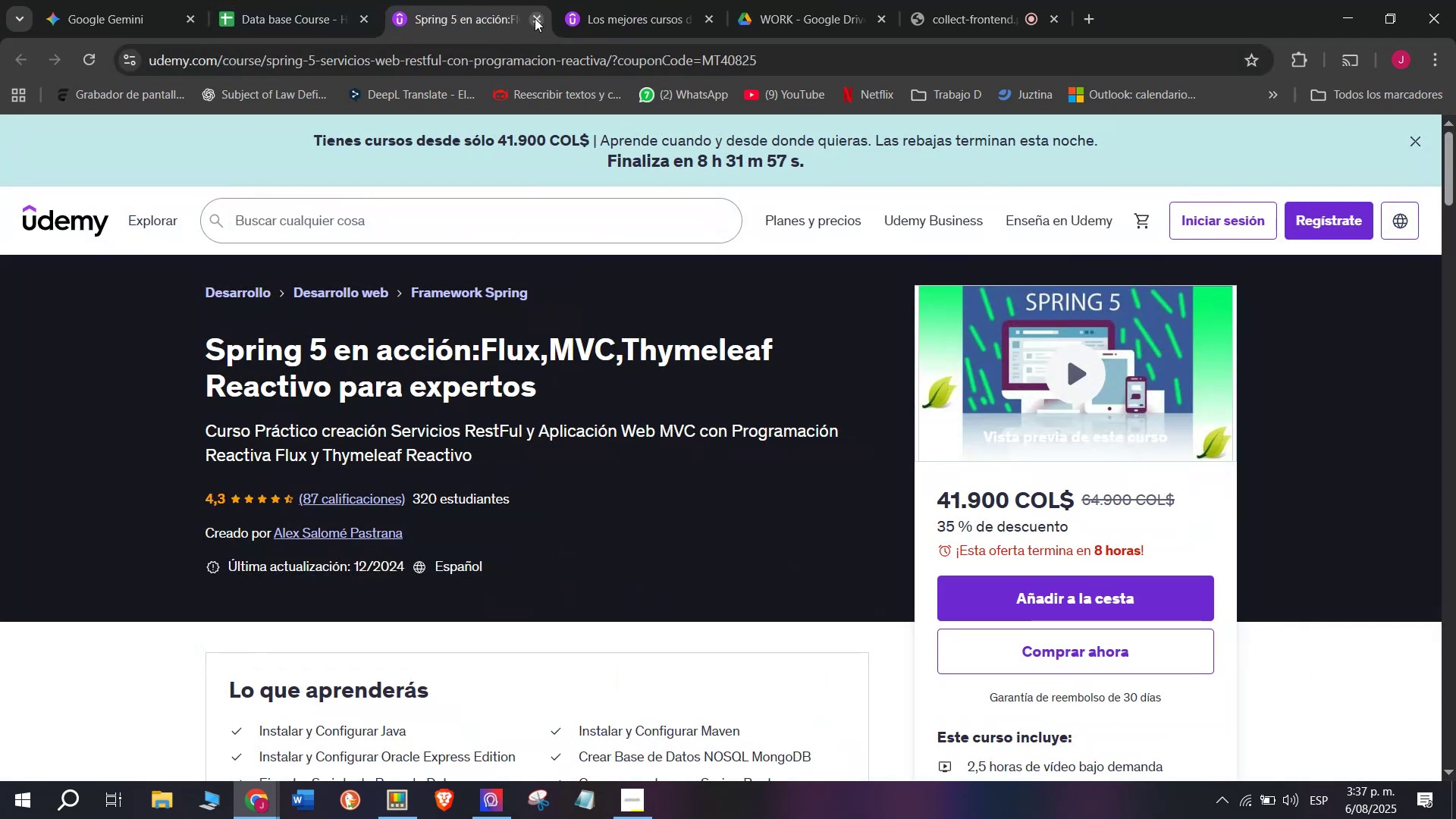 
scroll: coordinate [174, 554], scroll_direction: up, amount: 3.0
 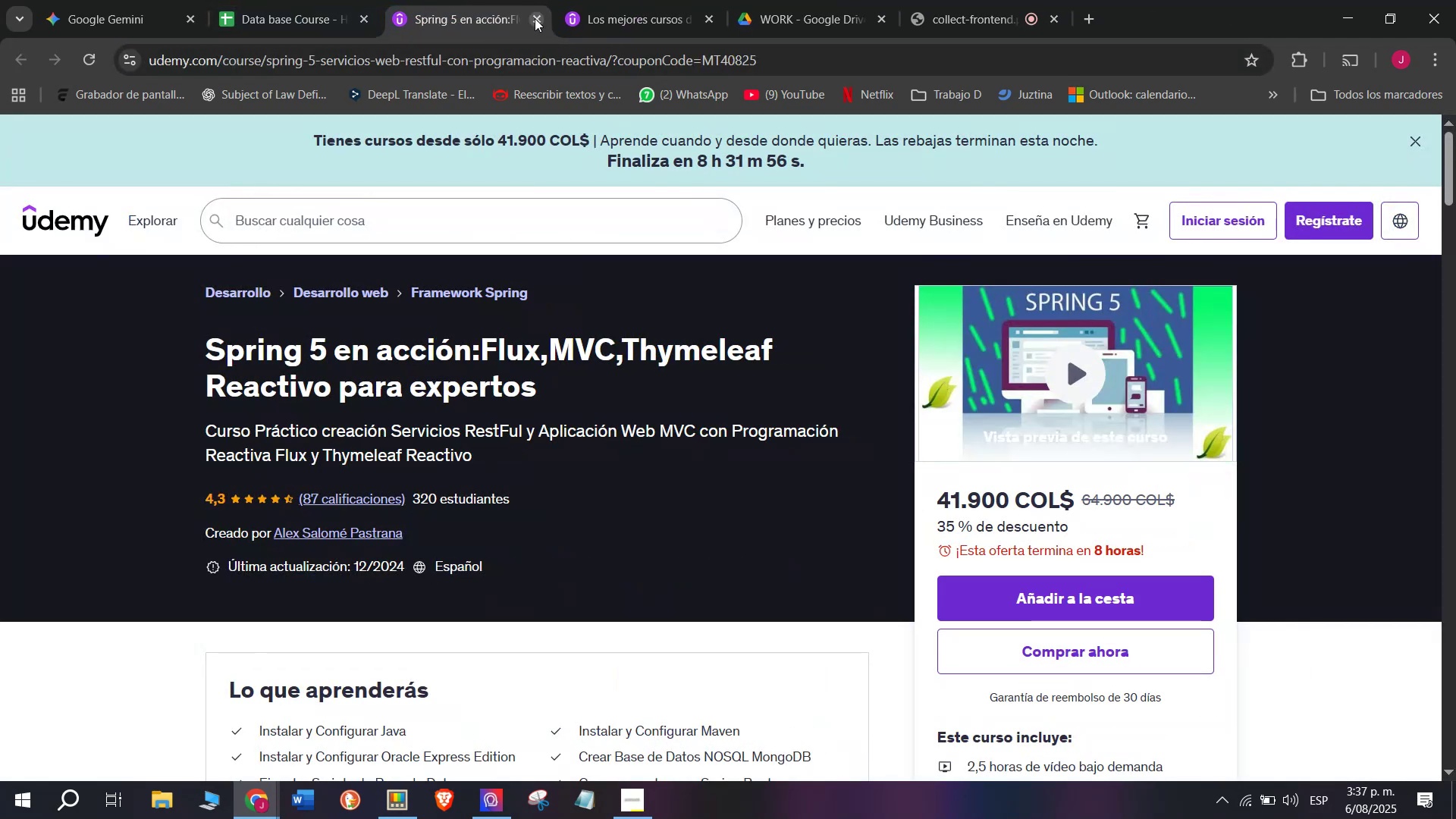 
left_click([428, 0])
 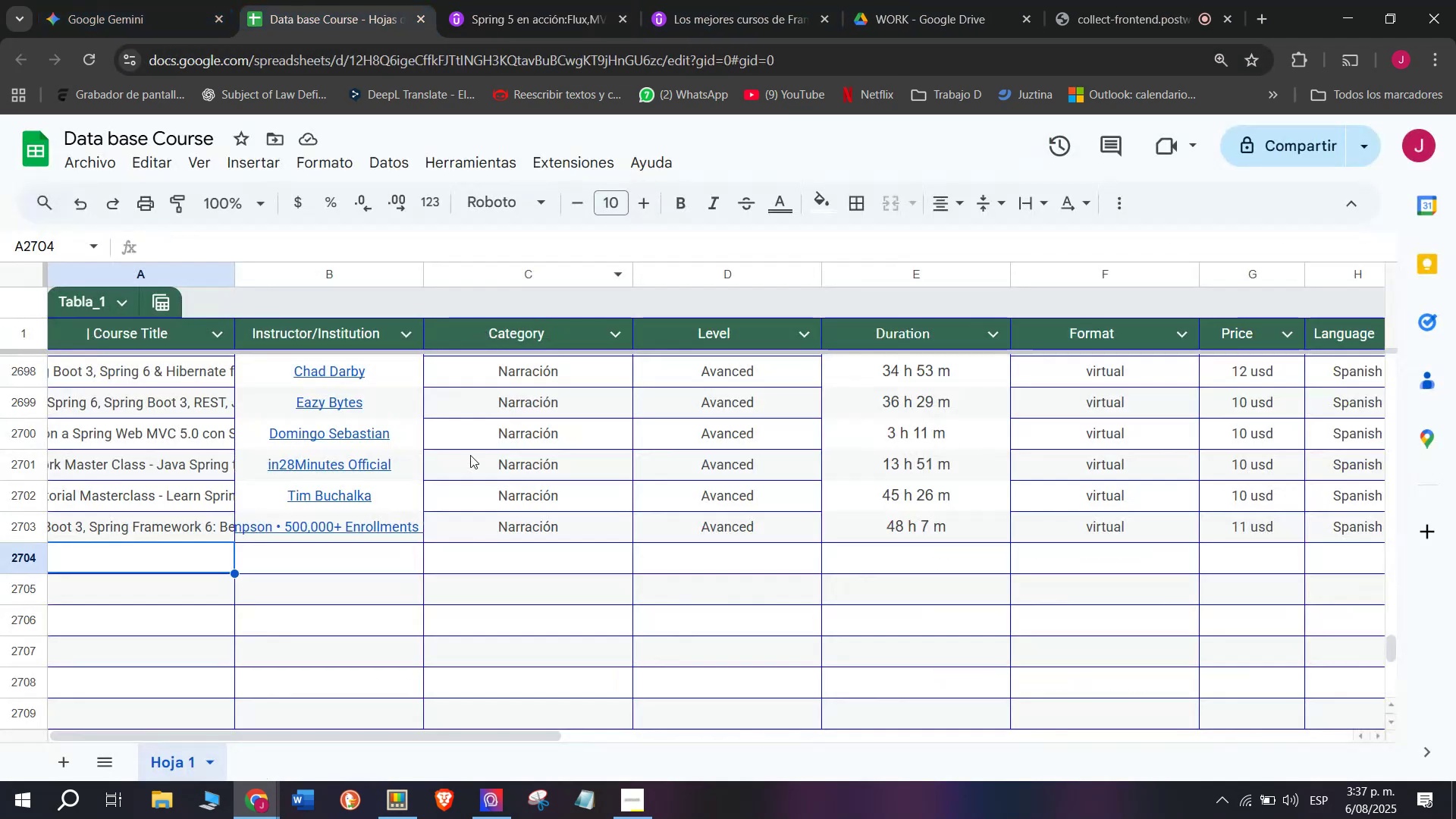 
wait(8.27)
 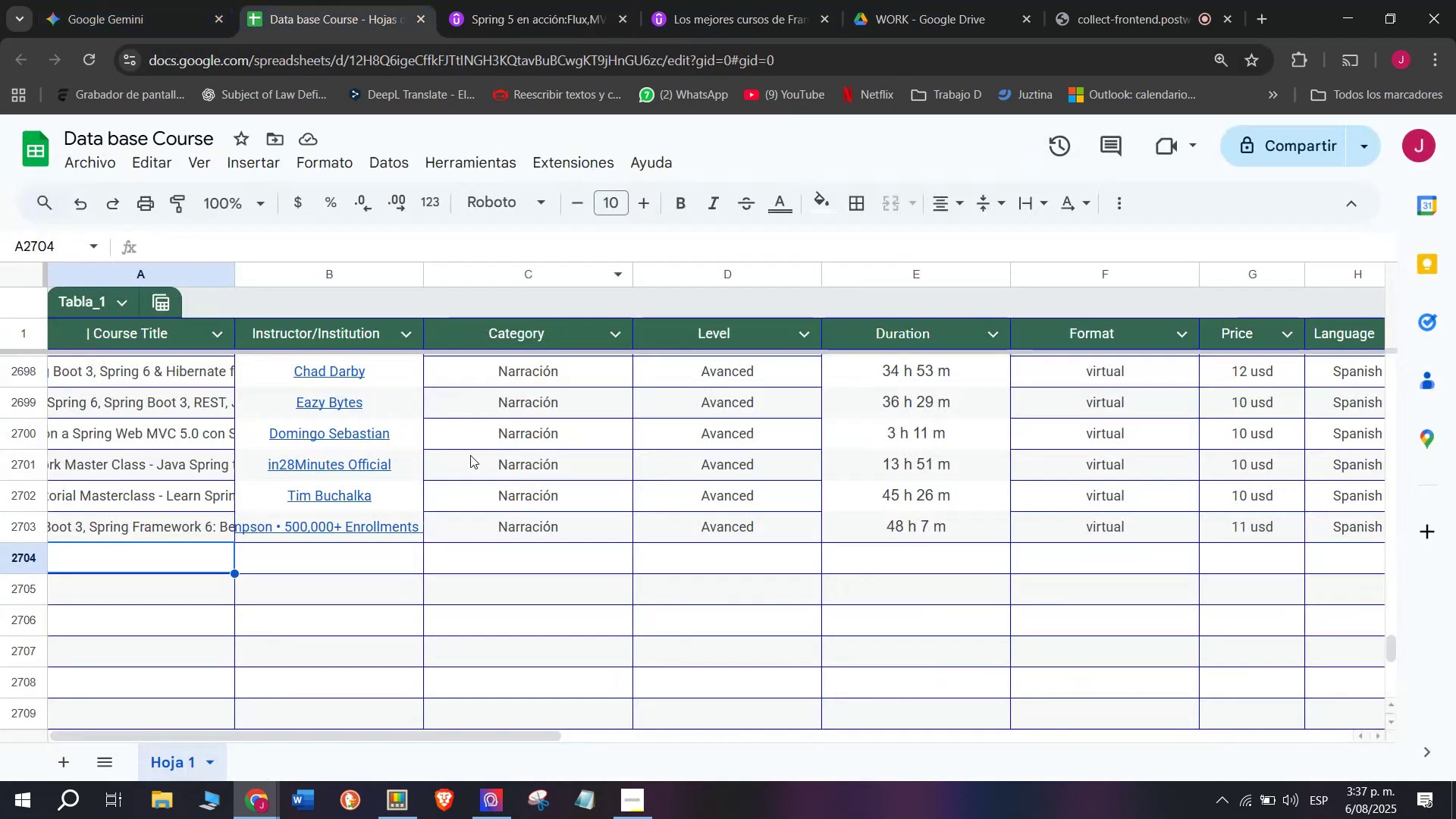 
left_click([353, 0])
 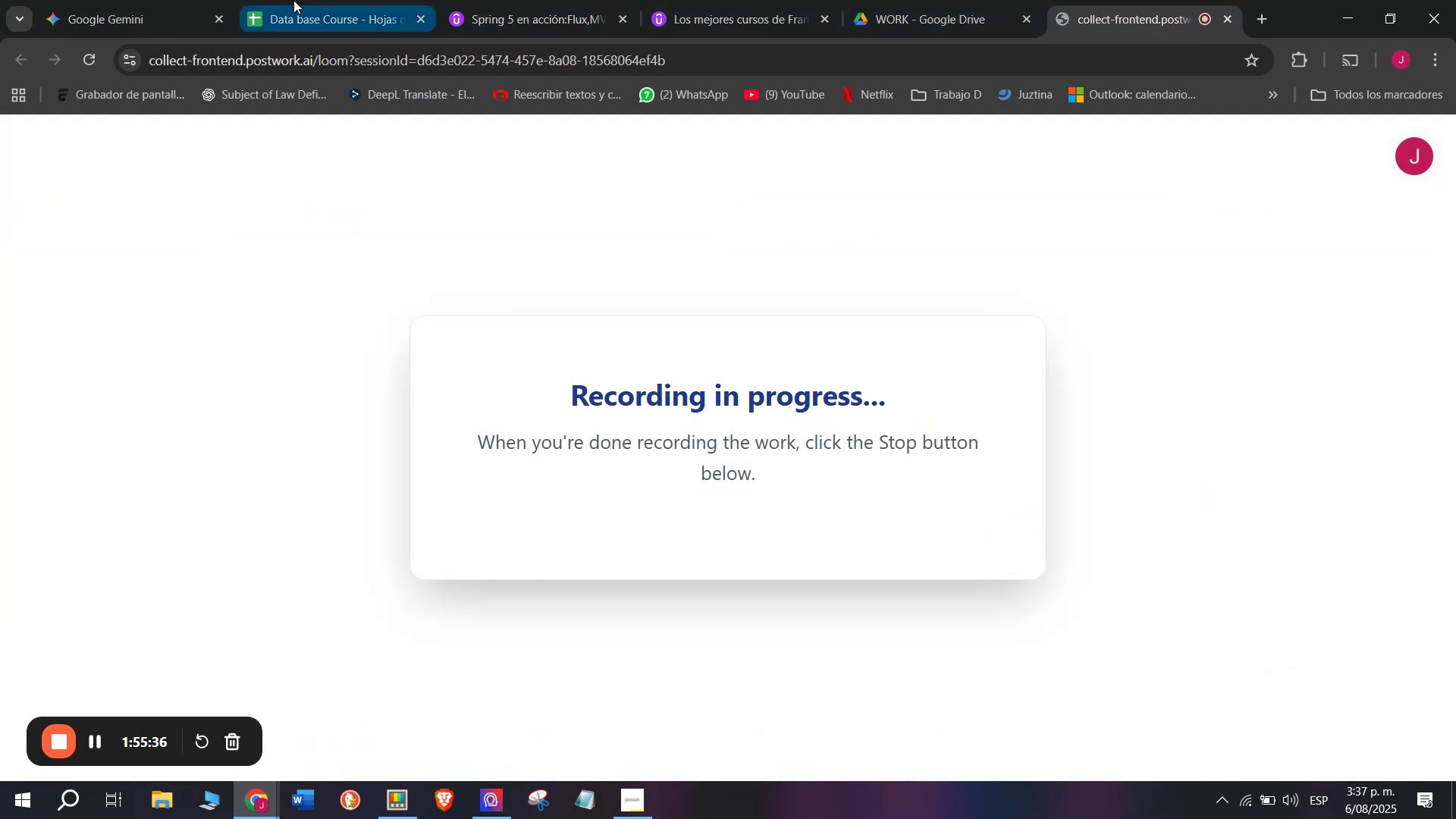 
left_click([475, 0])
 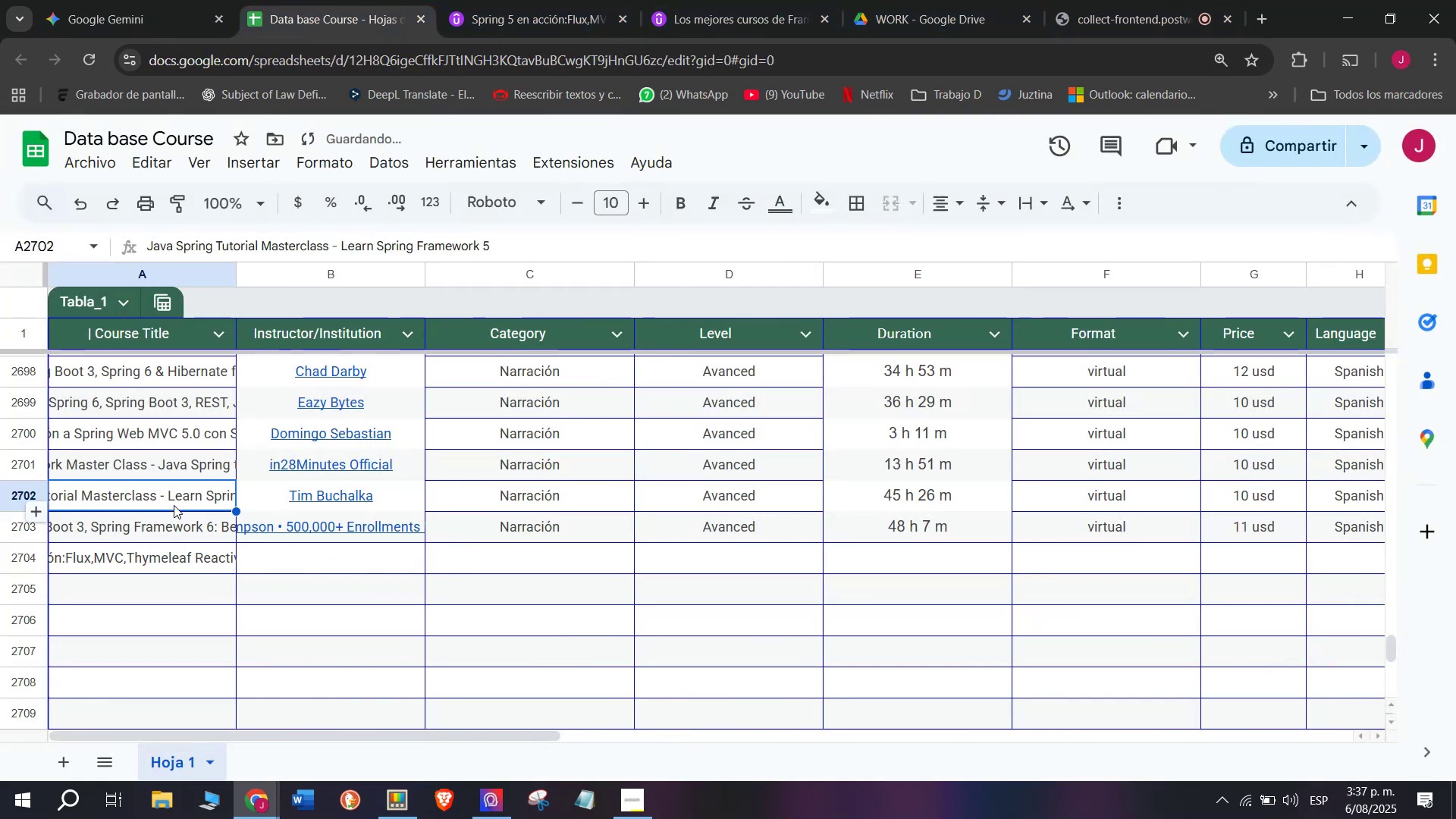 
left_click_drag(start_coordinate=[219, 344], to_coordinate=[359, 344])
 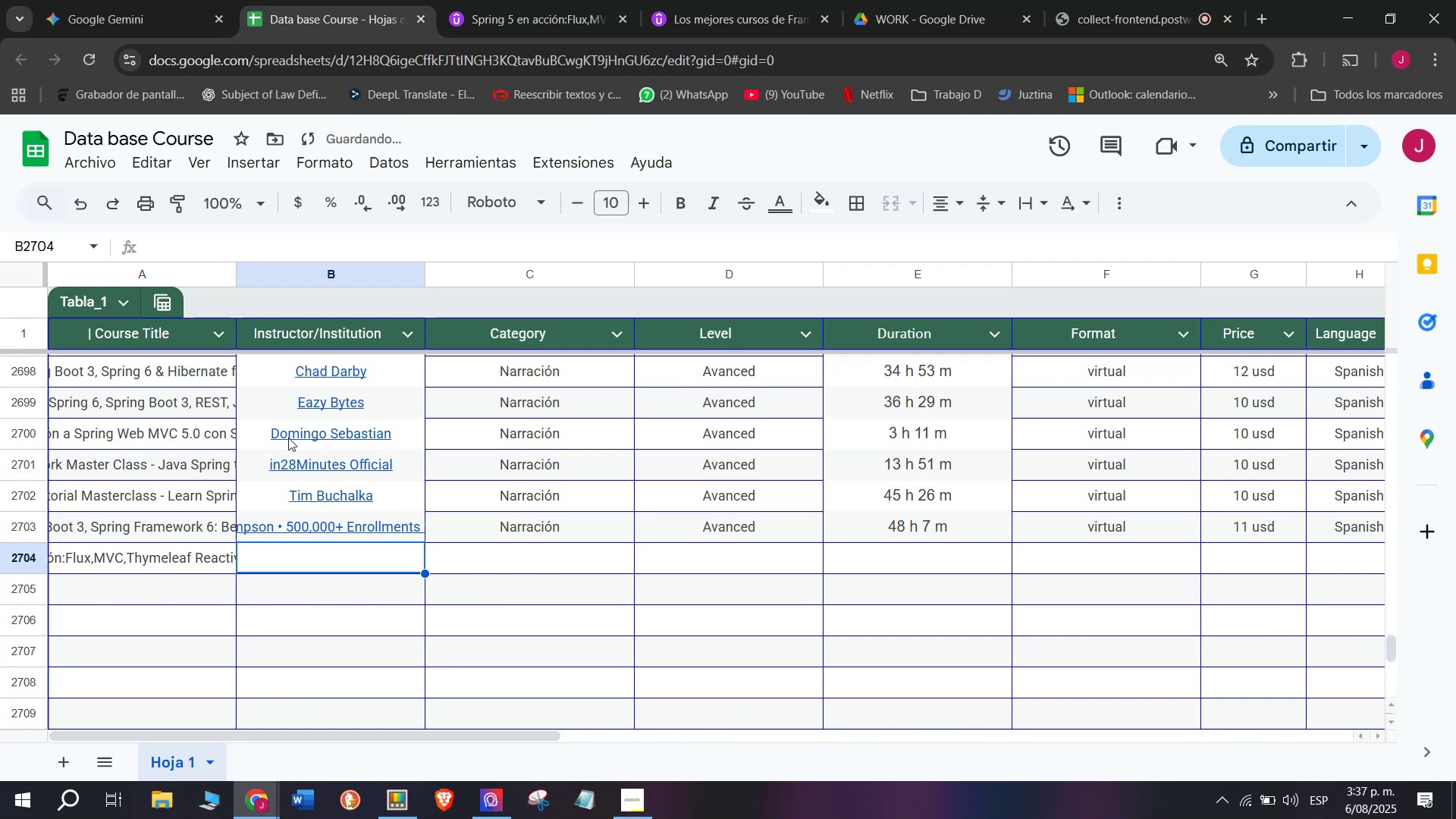 
left_click([137, 347])
 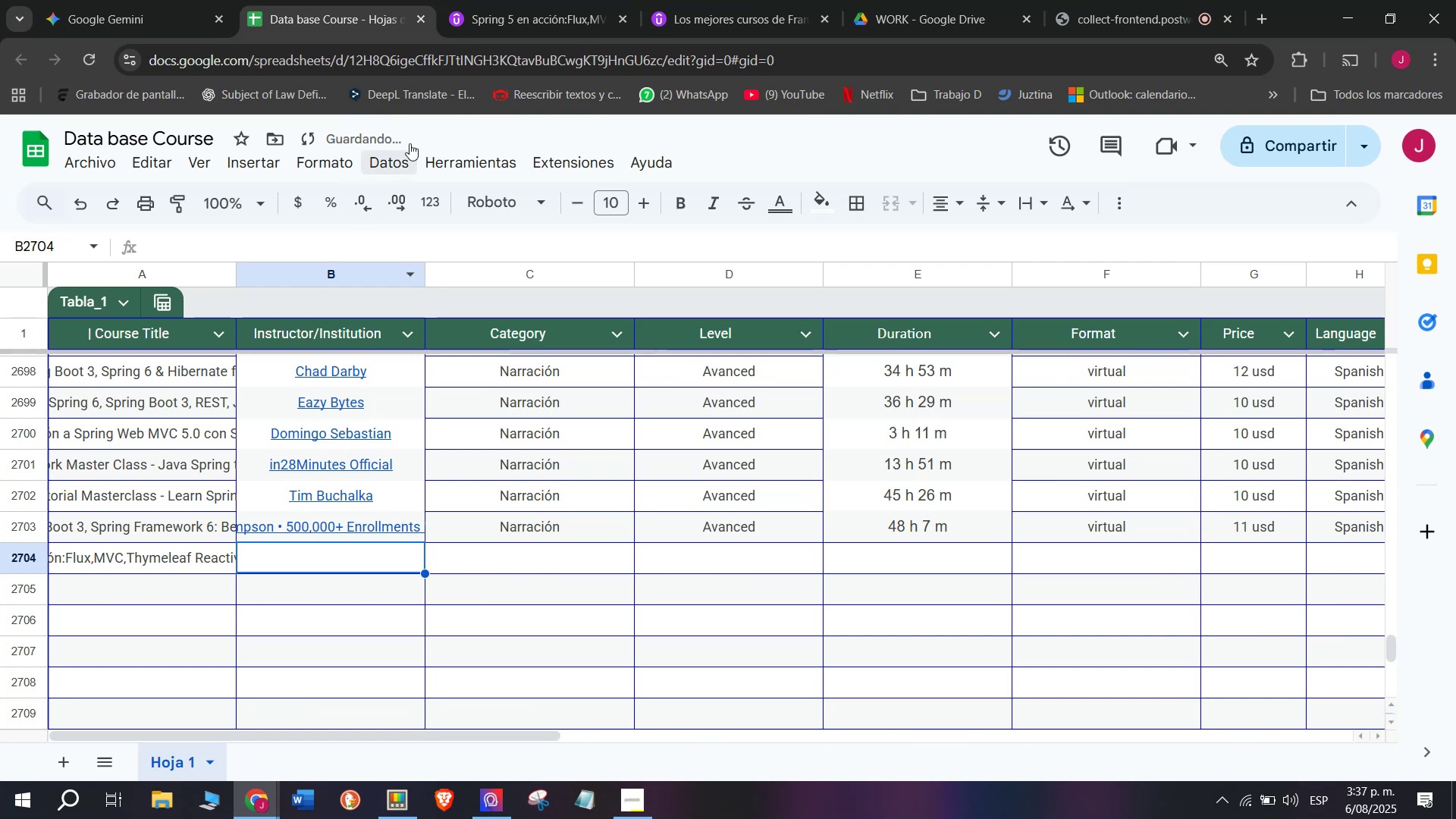 
left_click_drag(start_coordinate=[172, 338], to_coordinate=[600, 375])
 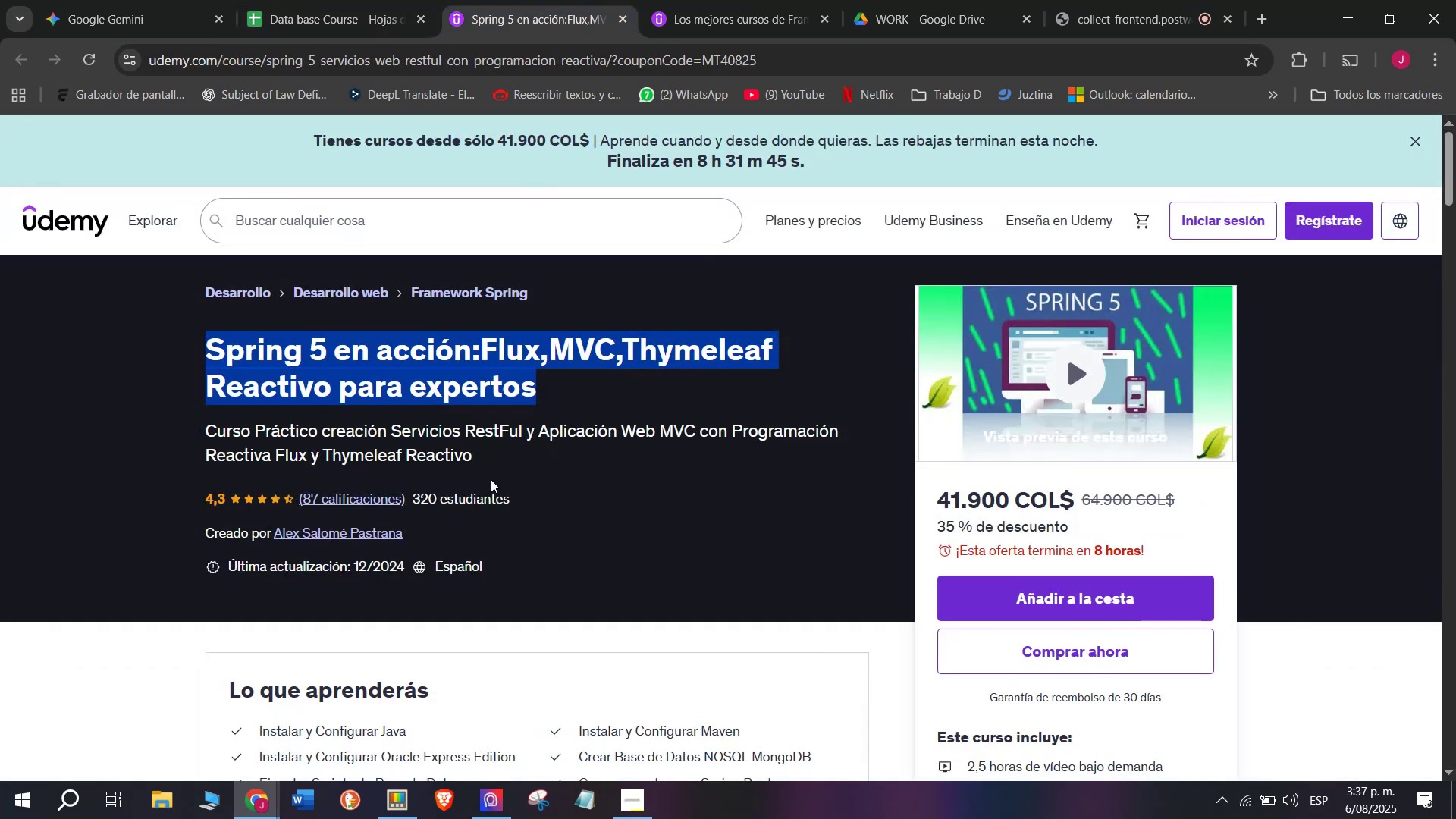 
key(Break)
 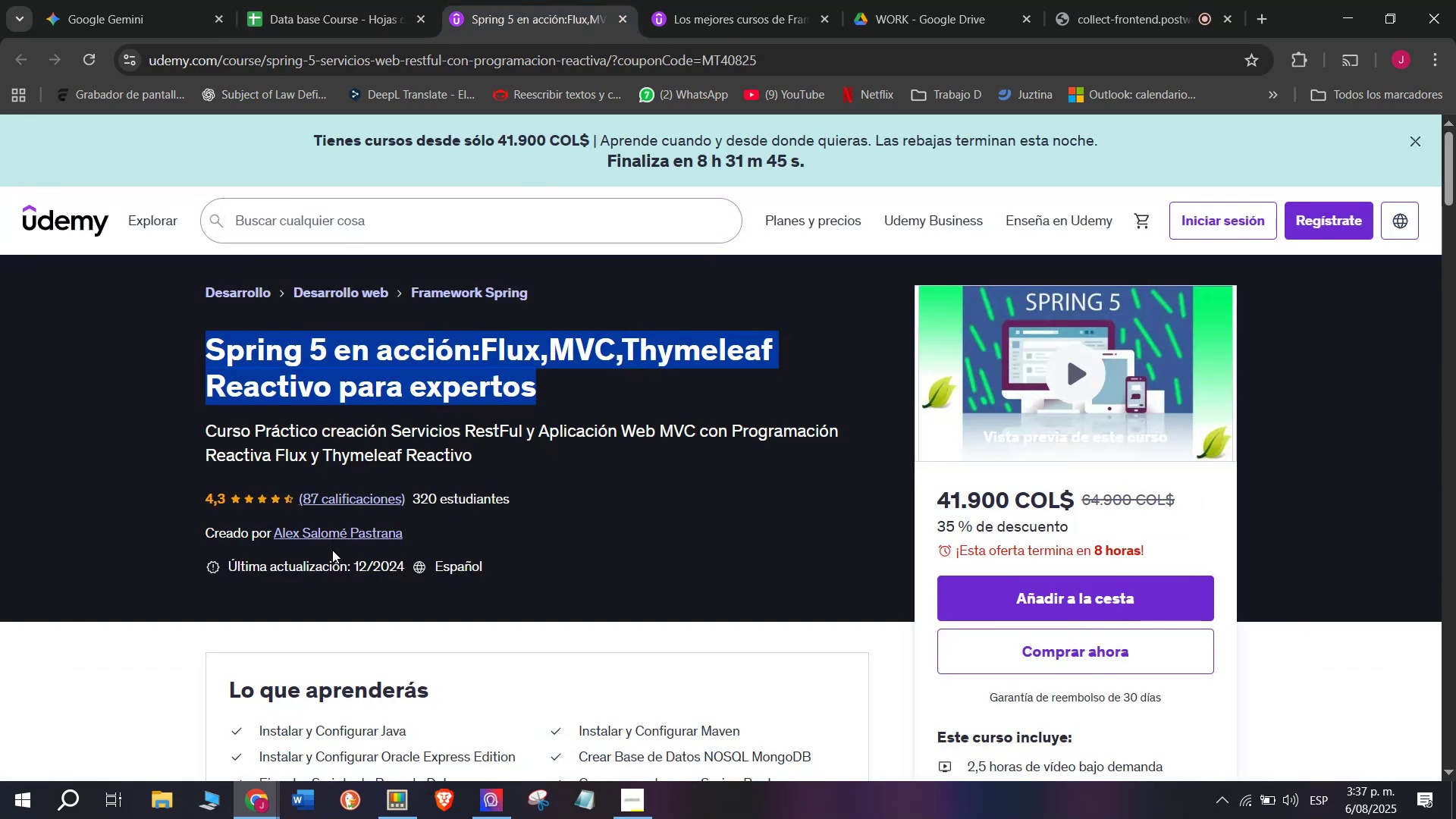 
key(Control+ControlLeft)
 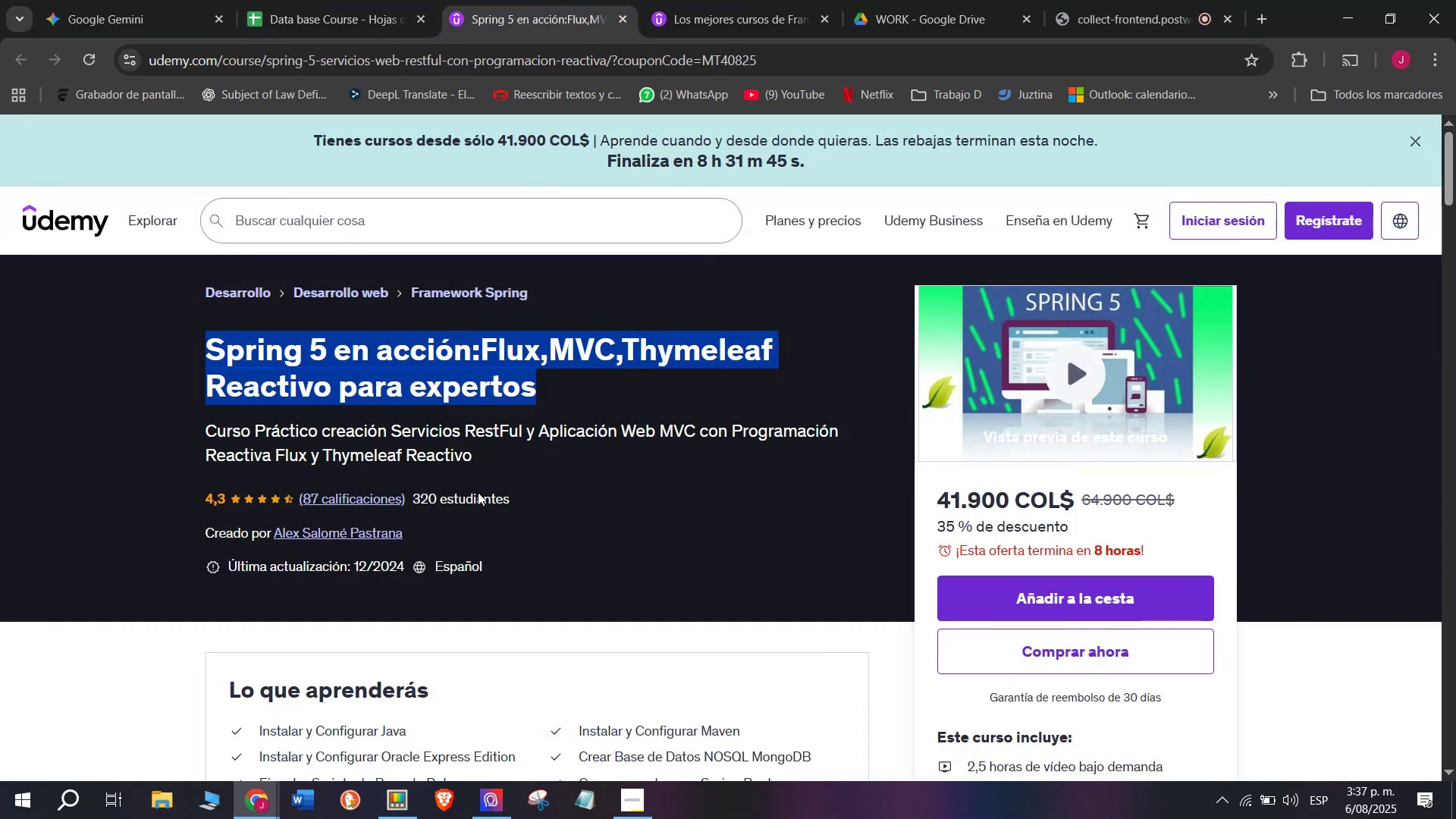 
key(Control+C)
 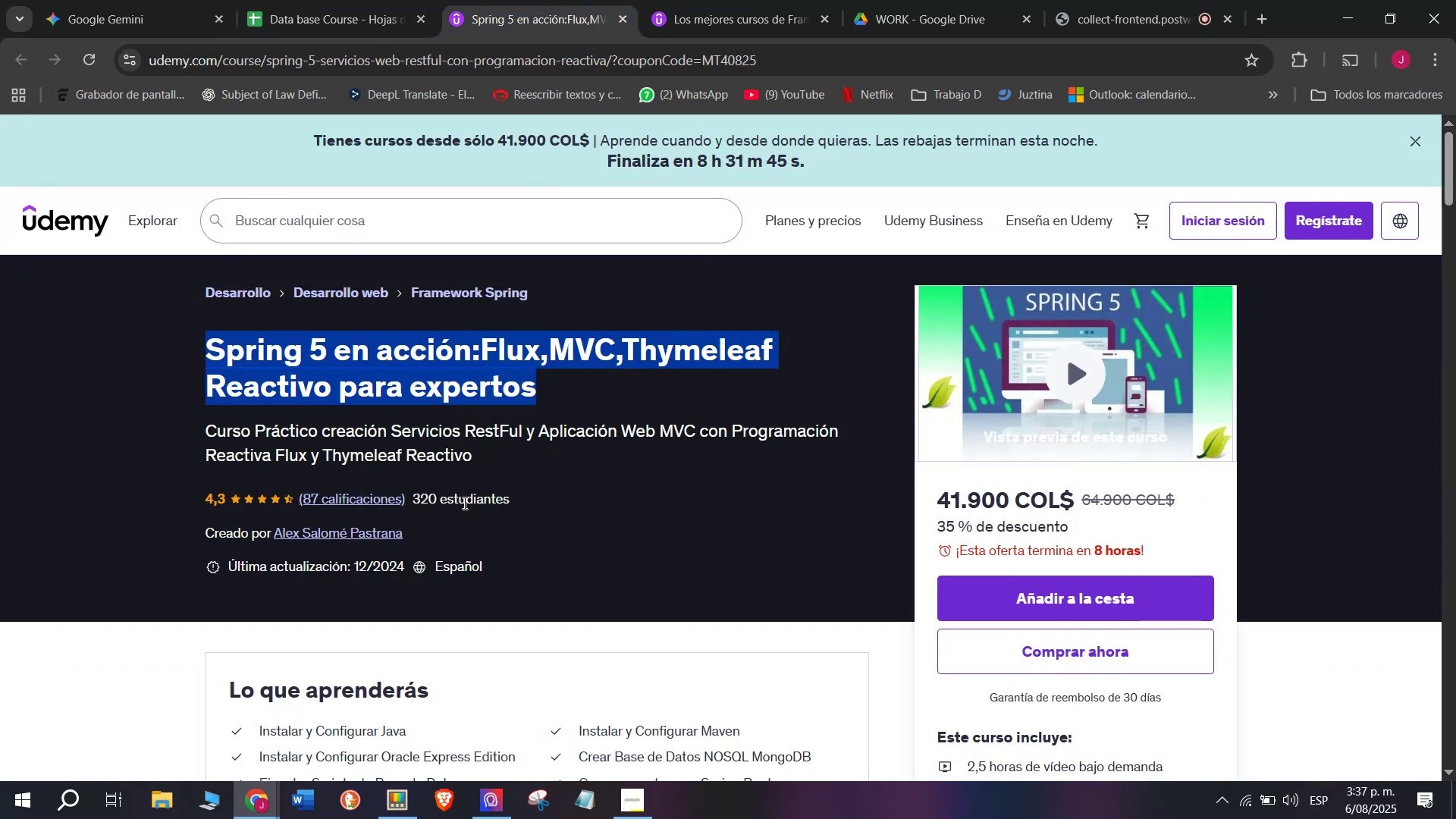 
key(Break)
 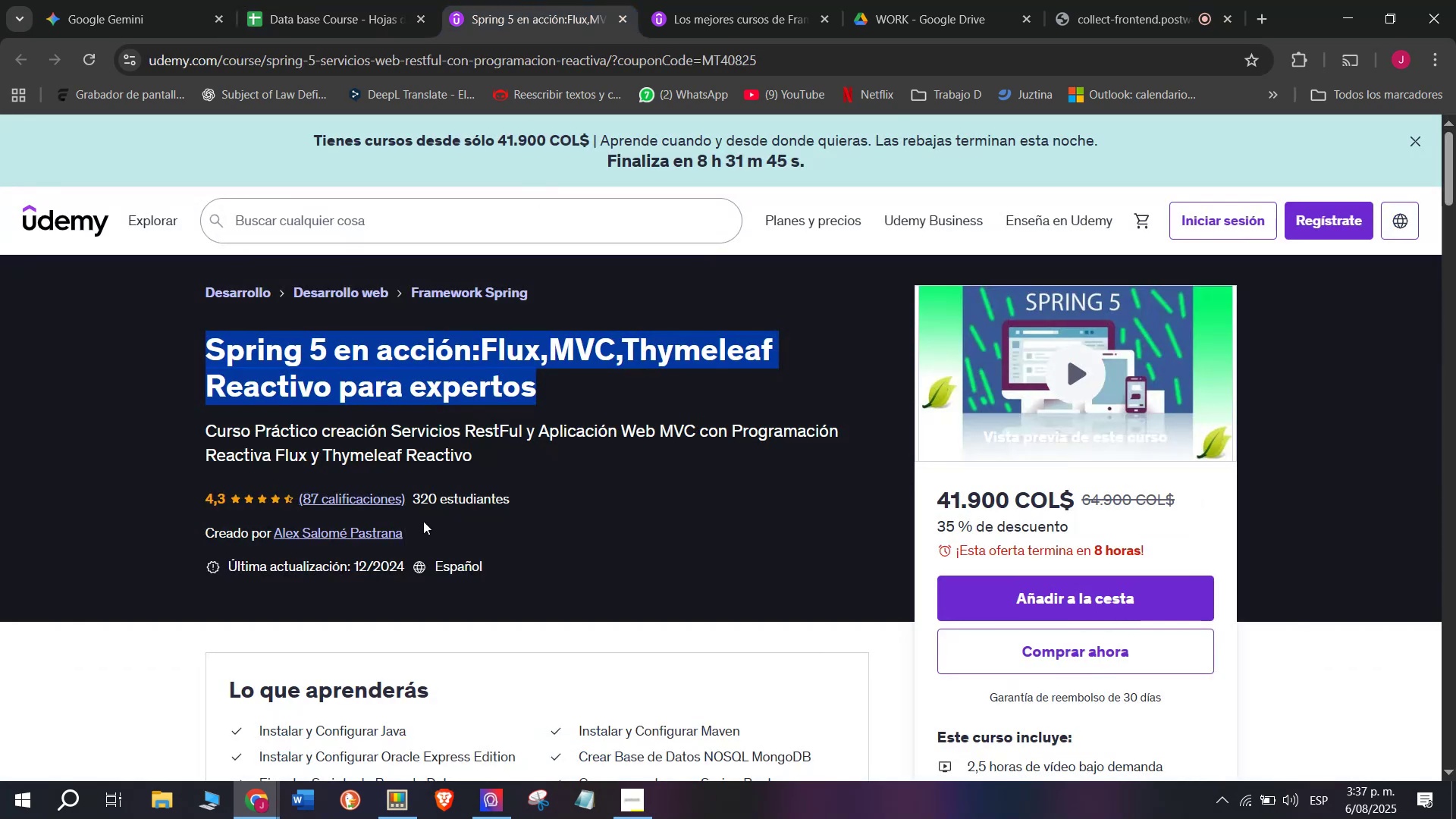 
key(Control+ControlLeft)
 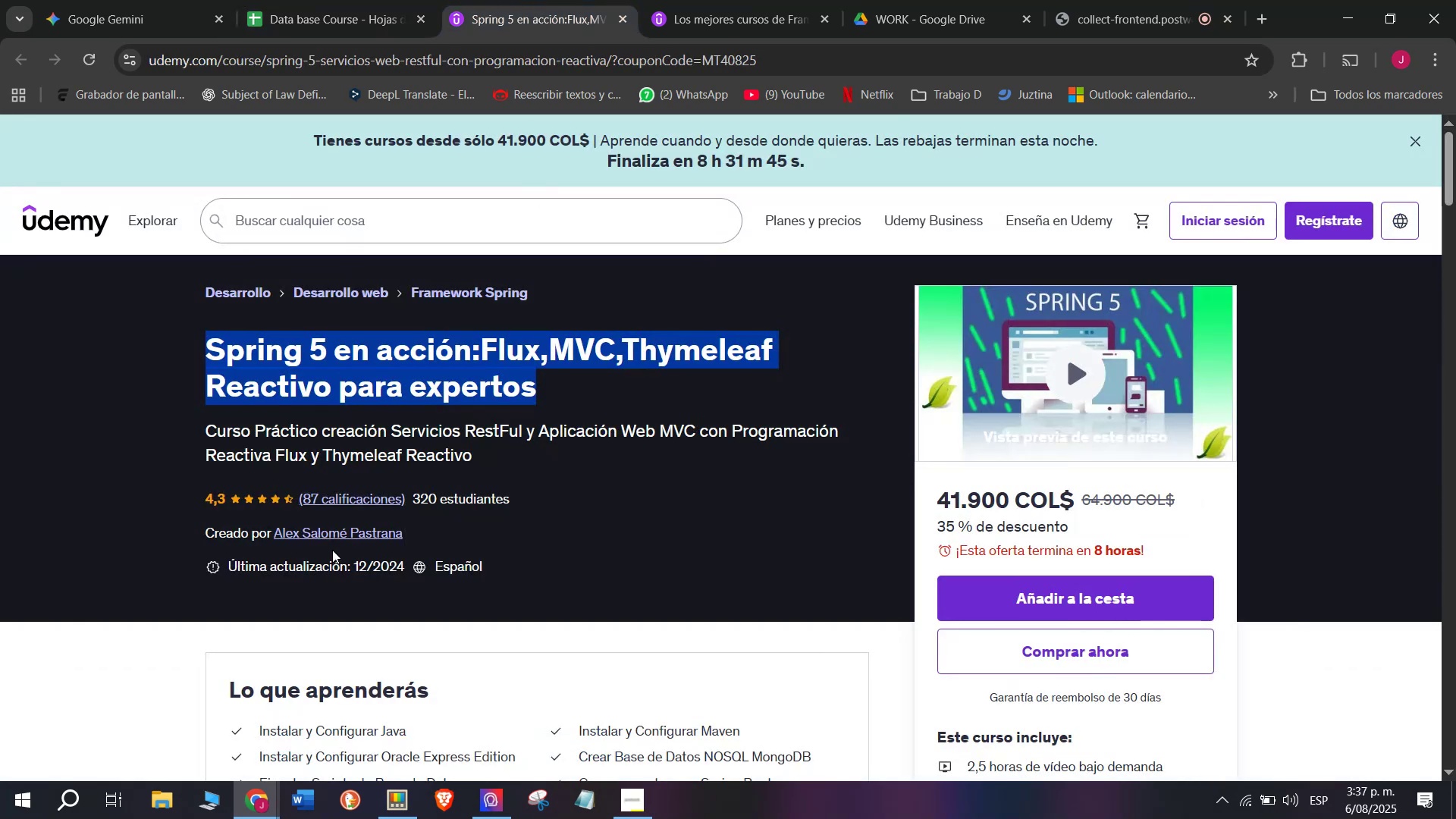 
key(Control+C)
 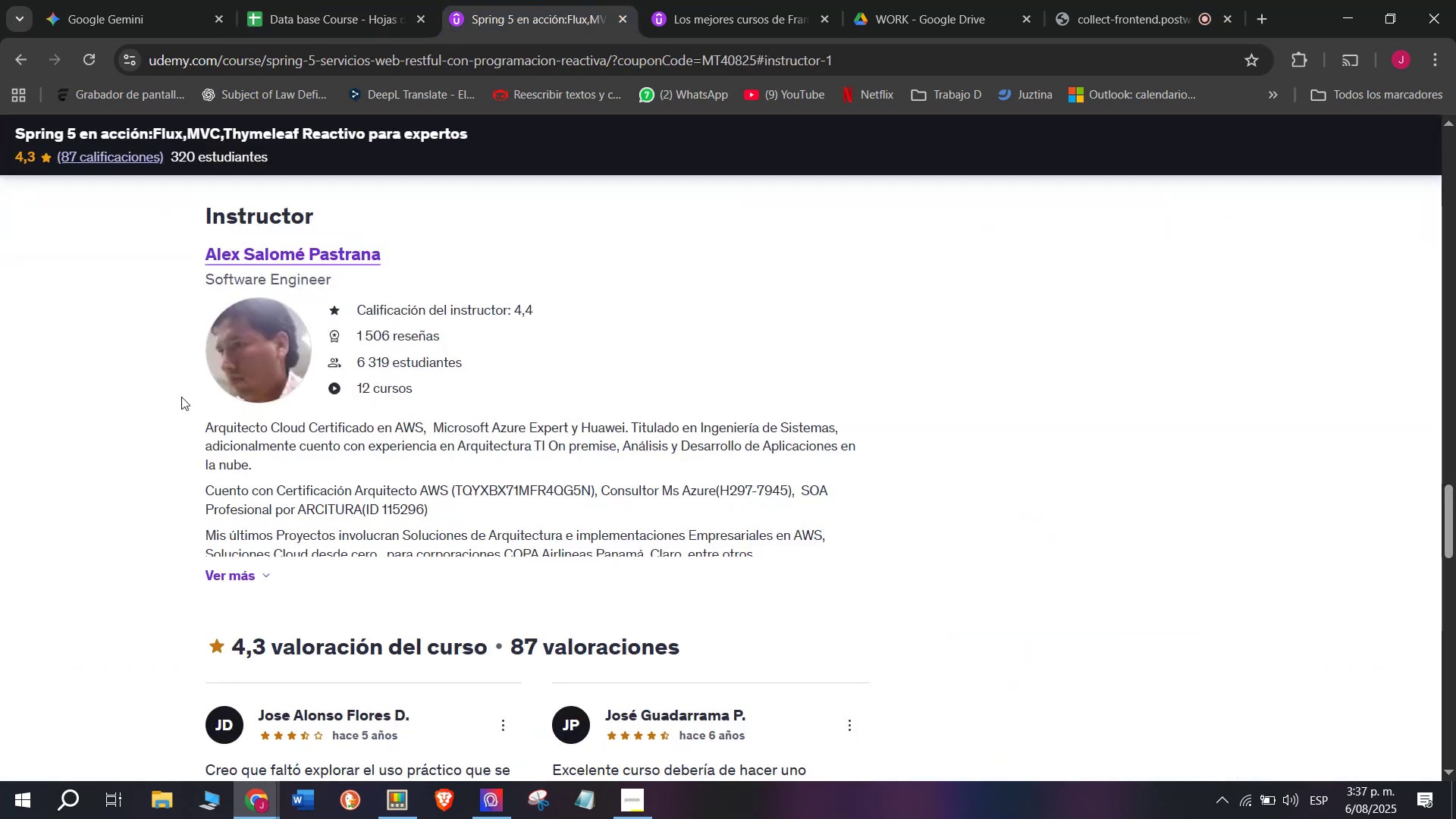 
left_click([293, 0])
 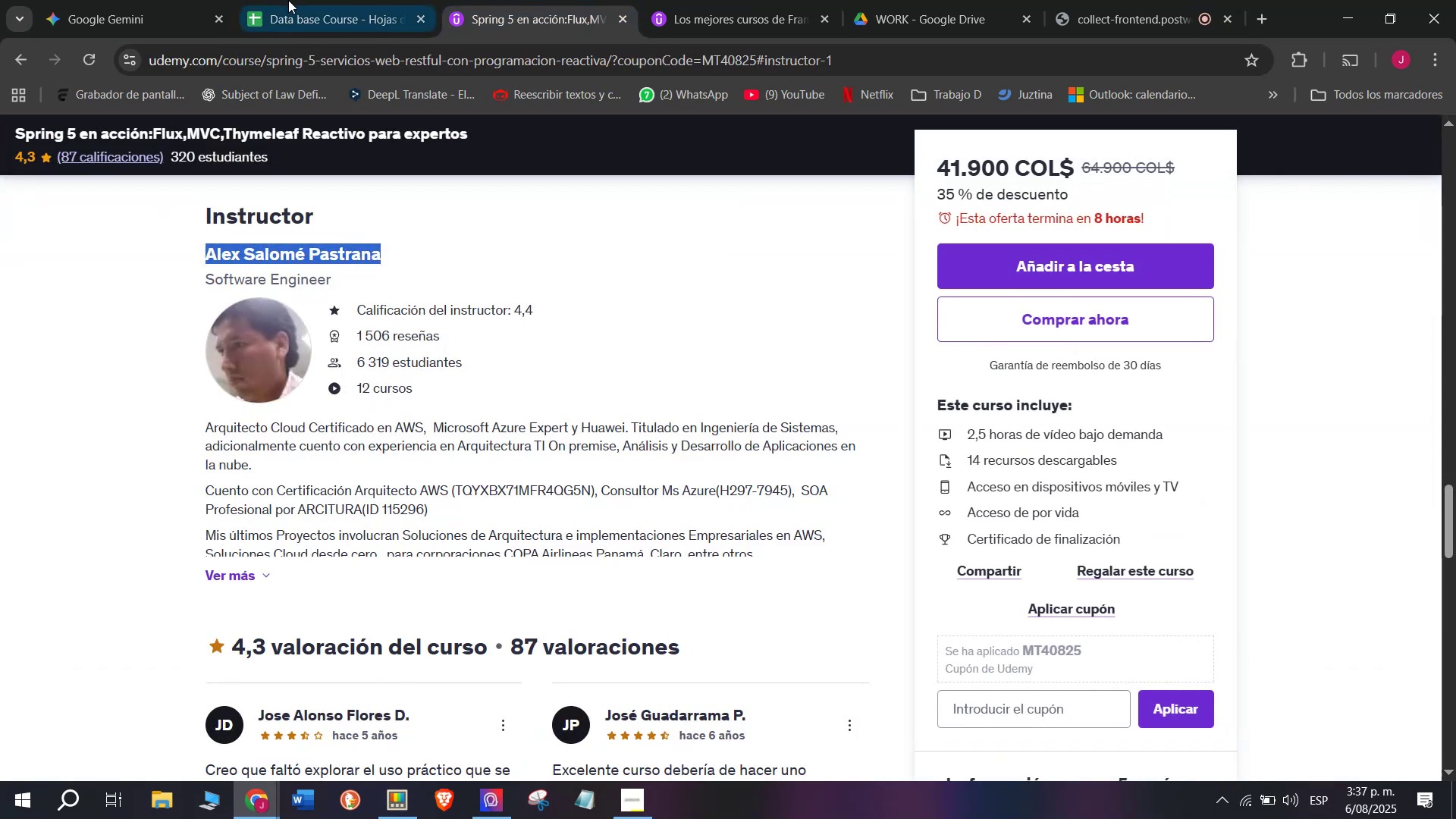 
double_click([168, 564])
 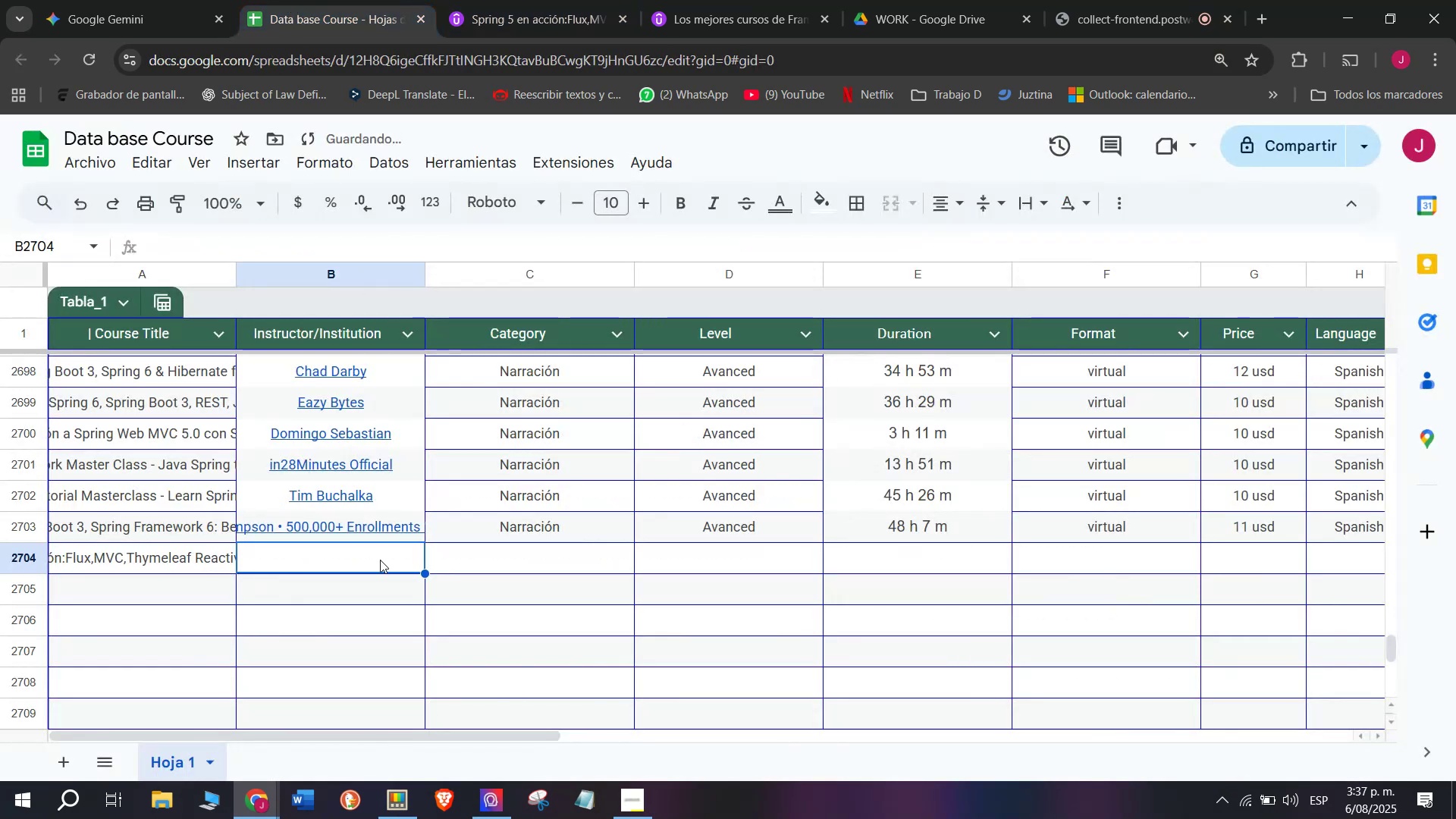 
key(Z)
 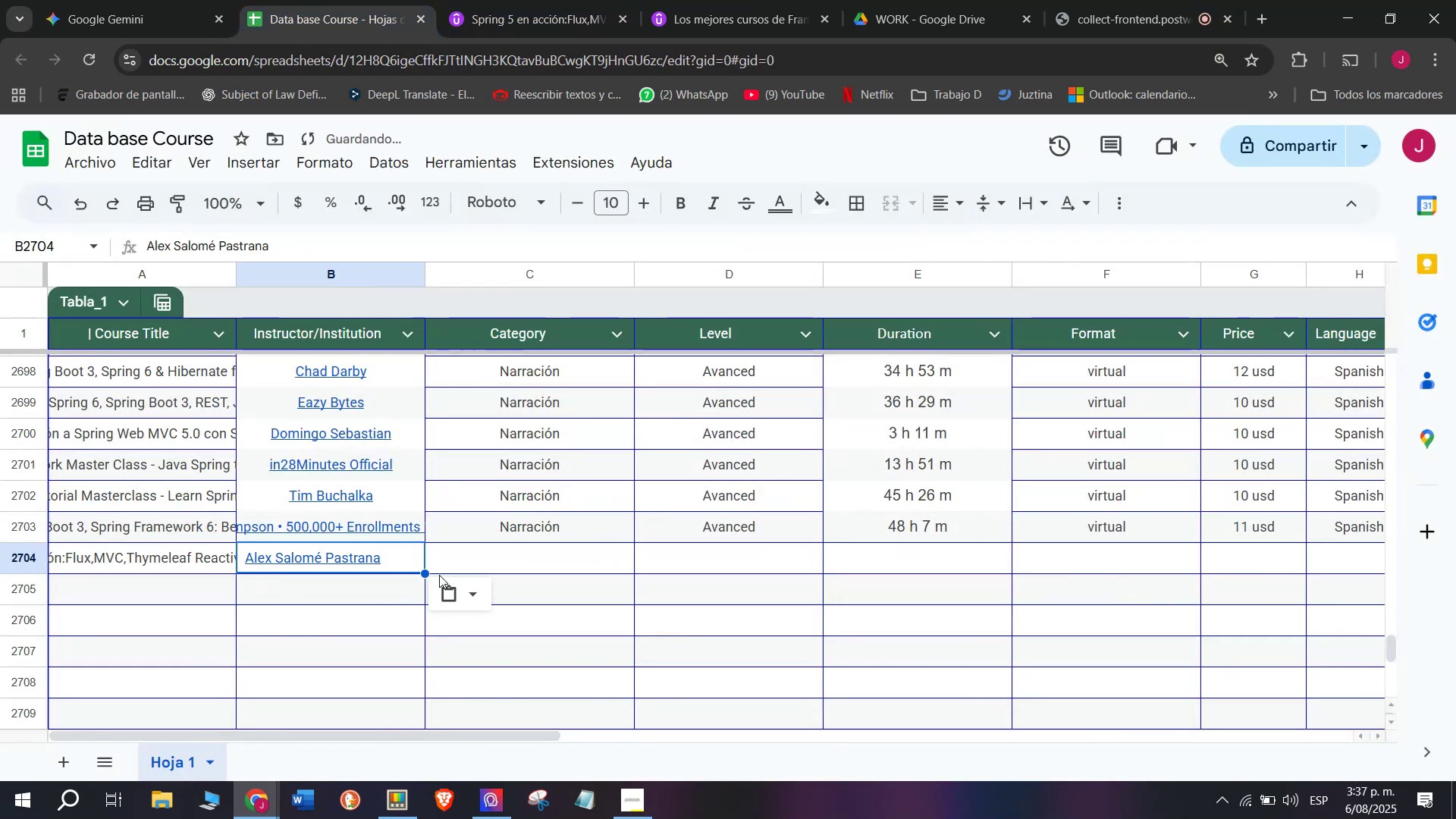 
key(Control+ControlLeft)
 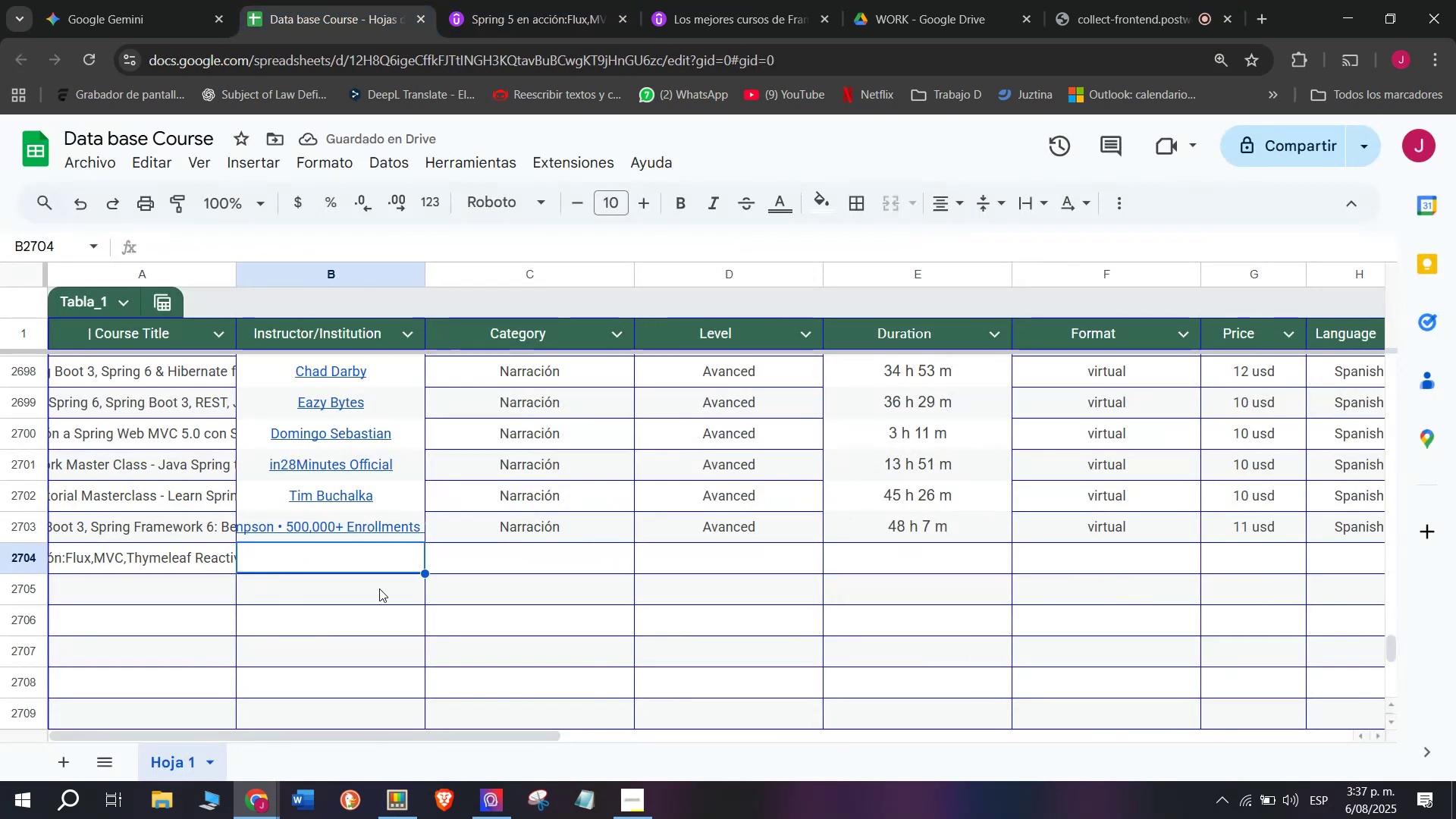 
key(Control+V)
 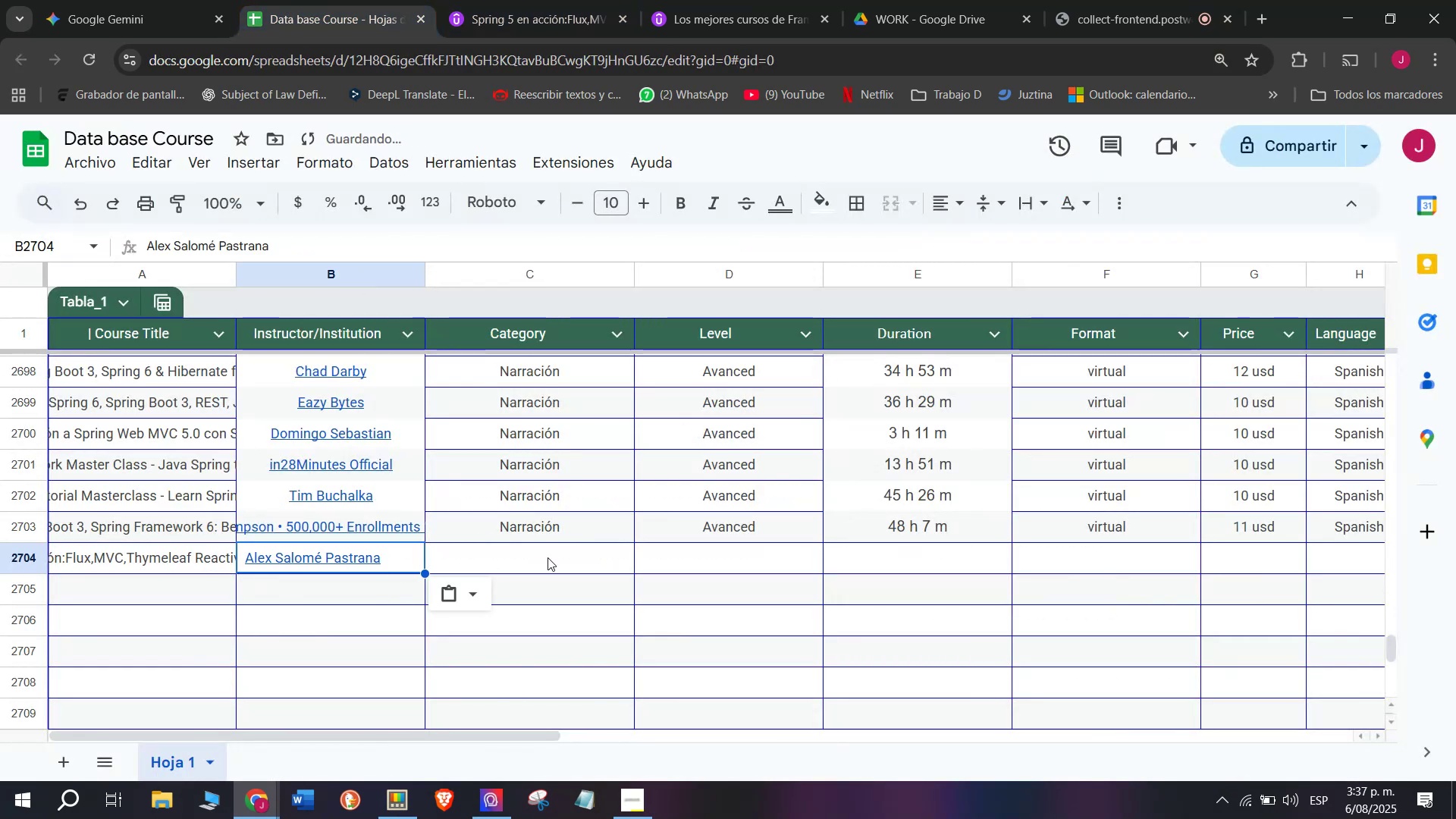 
left_click([298, 564])
 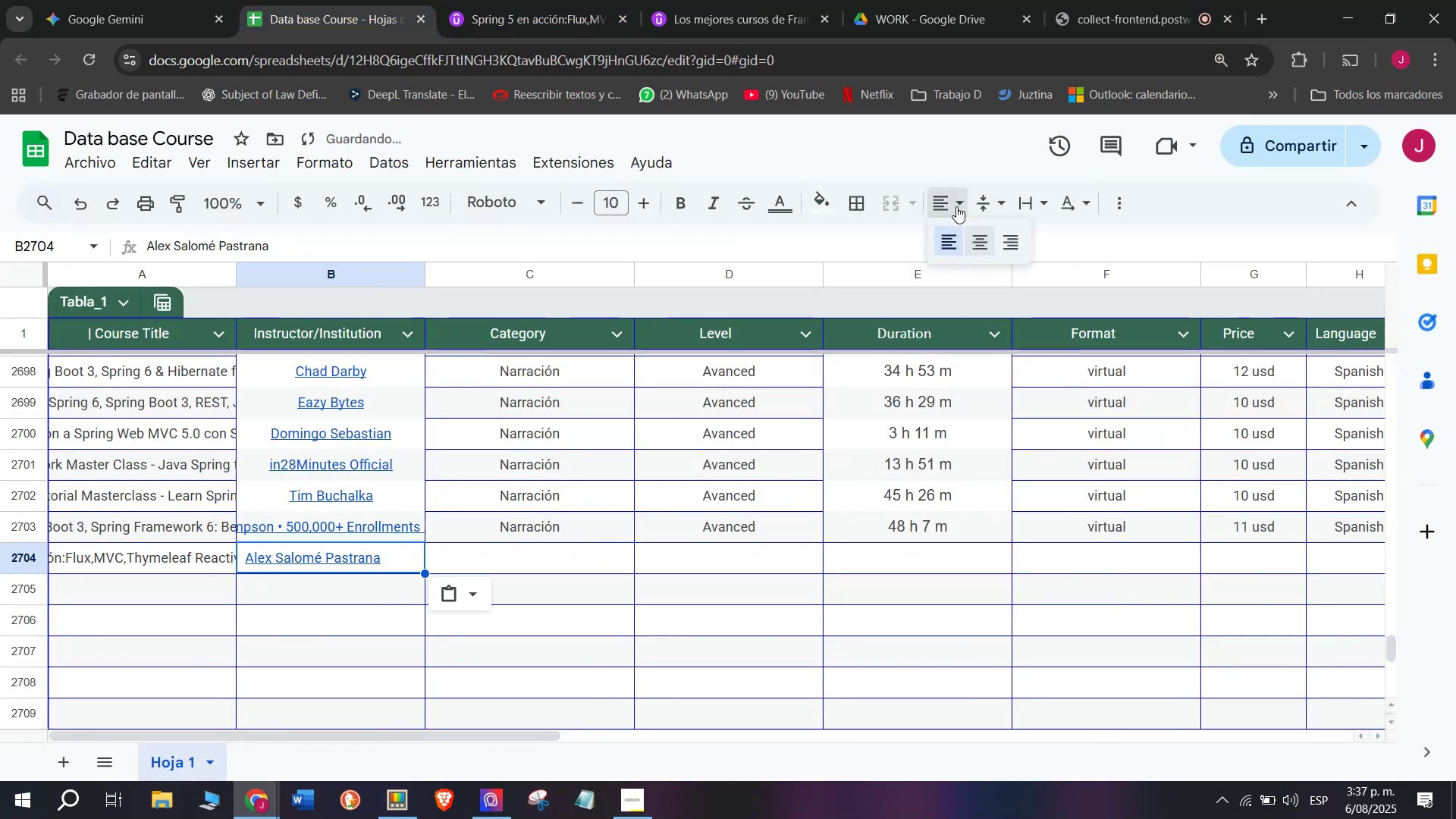 
left_click([535, 11])
 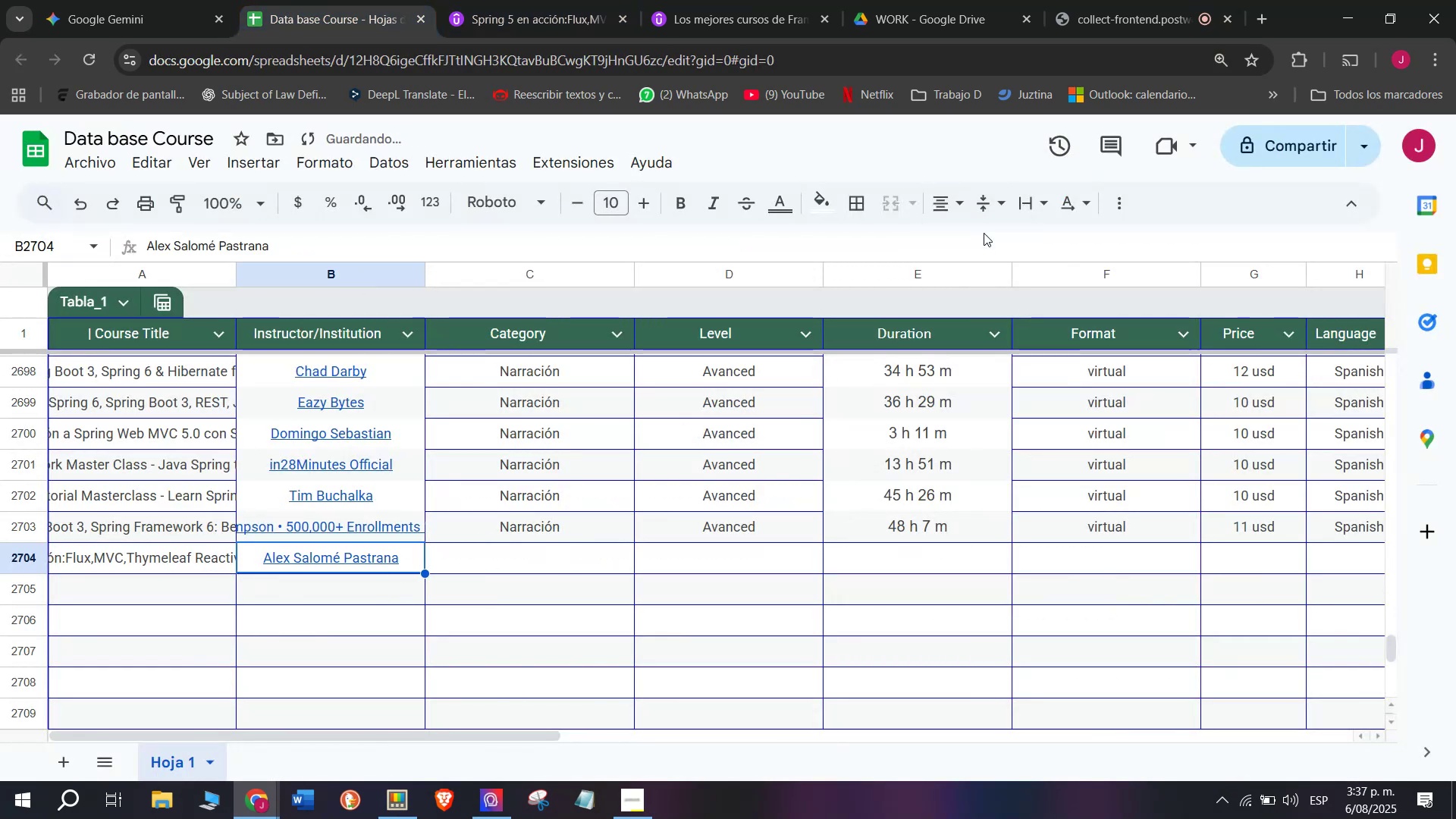 
left_click([322, 538])
 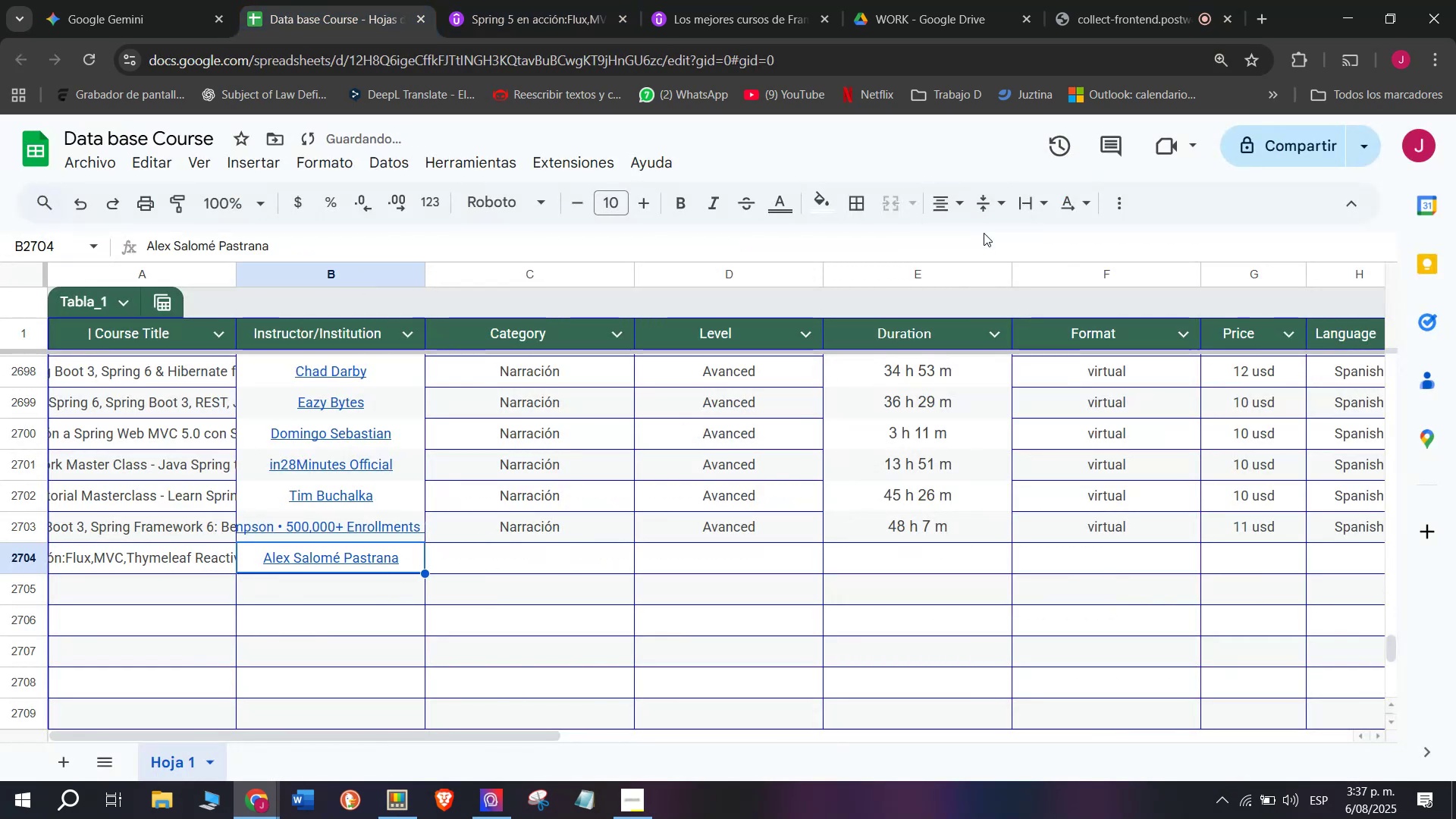 
left_click_drag(start_coordinate=[188, 259], to_coordinate=[517, 259])
 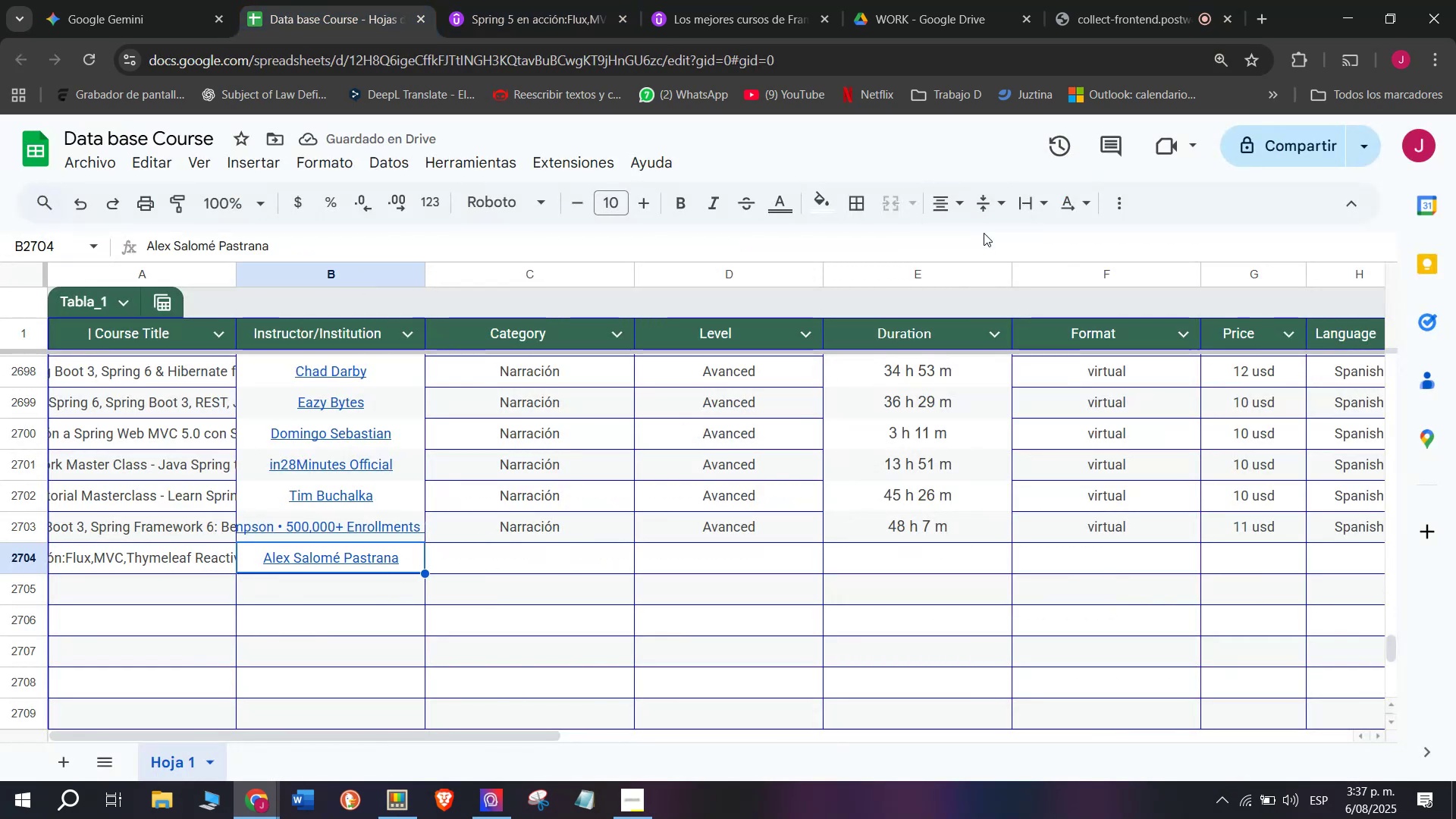 
key(Control+ControlLeft)
 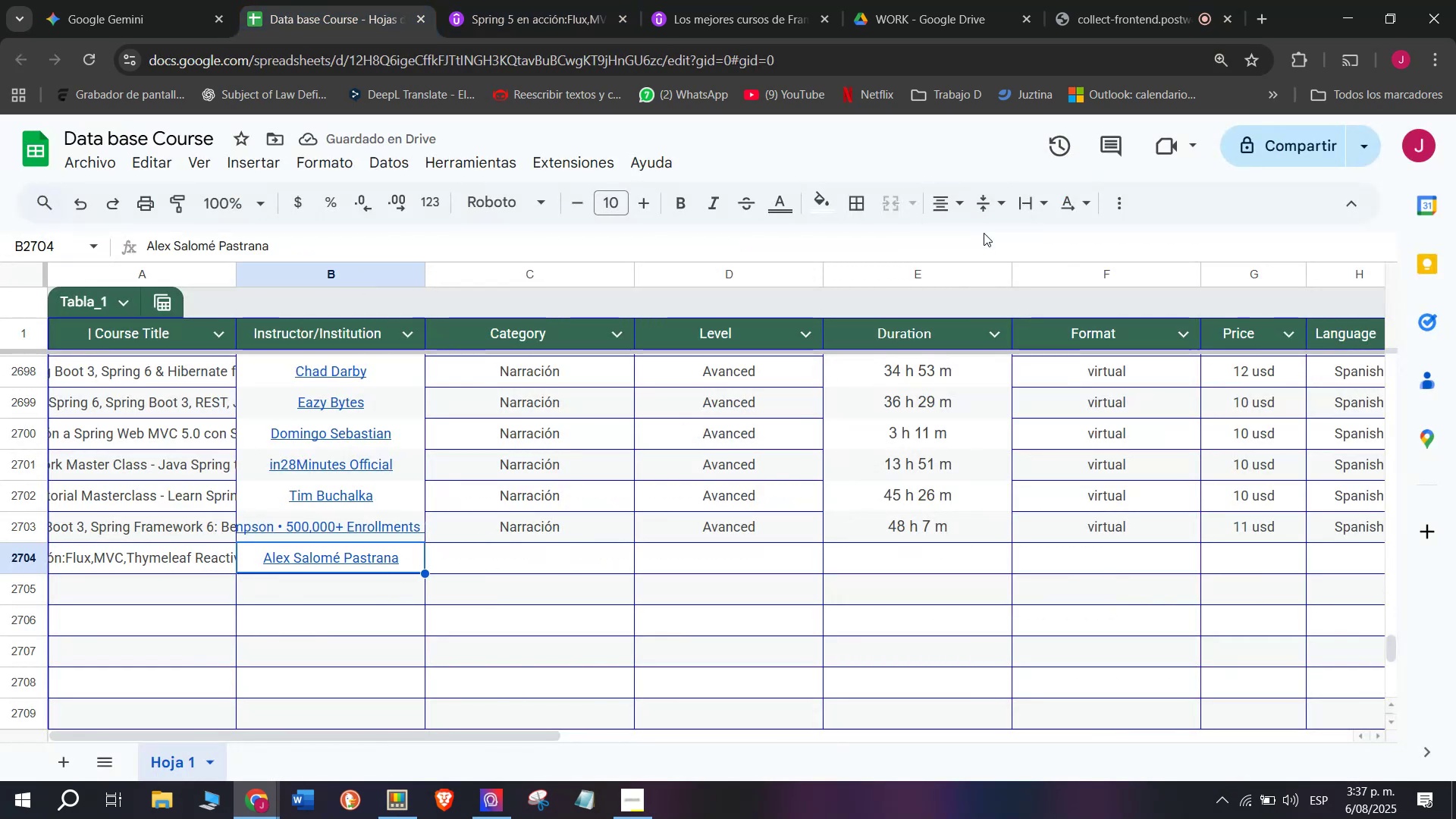 
key(Break)
 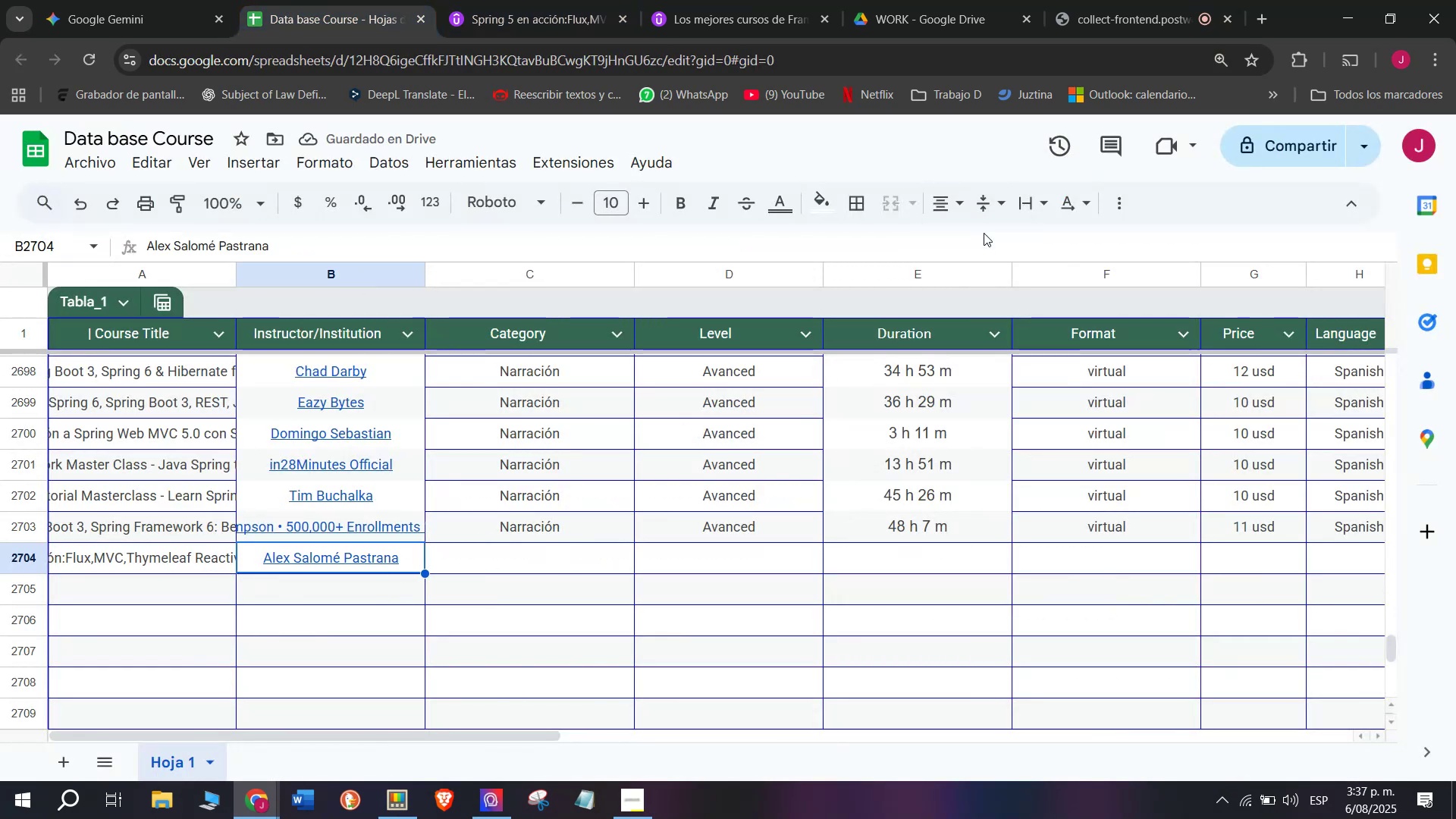 
key(Control+C)
 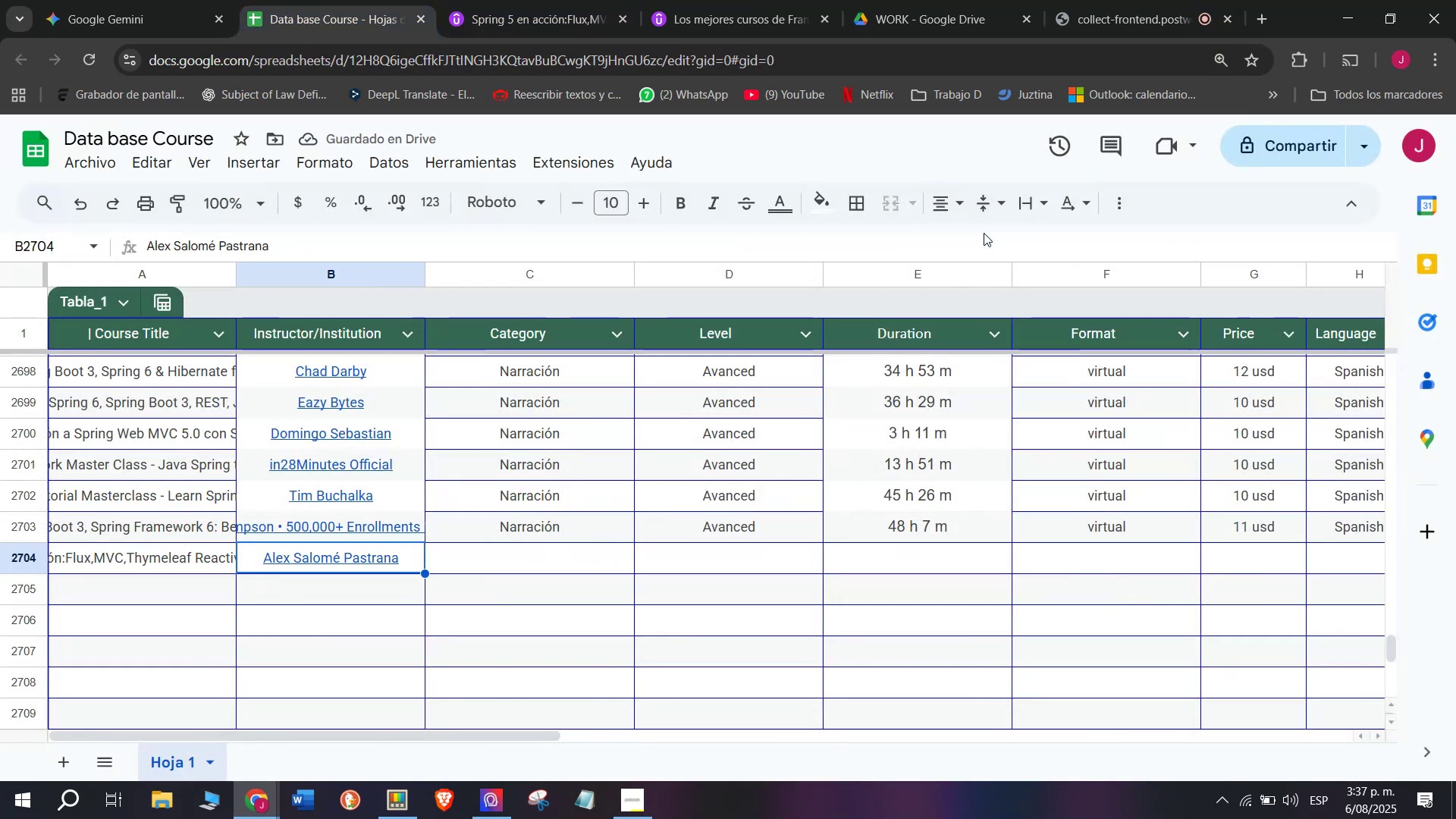 
left_click([290, 0])
 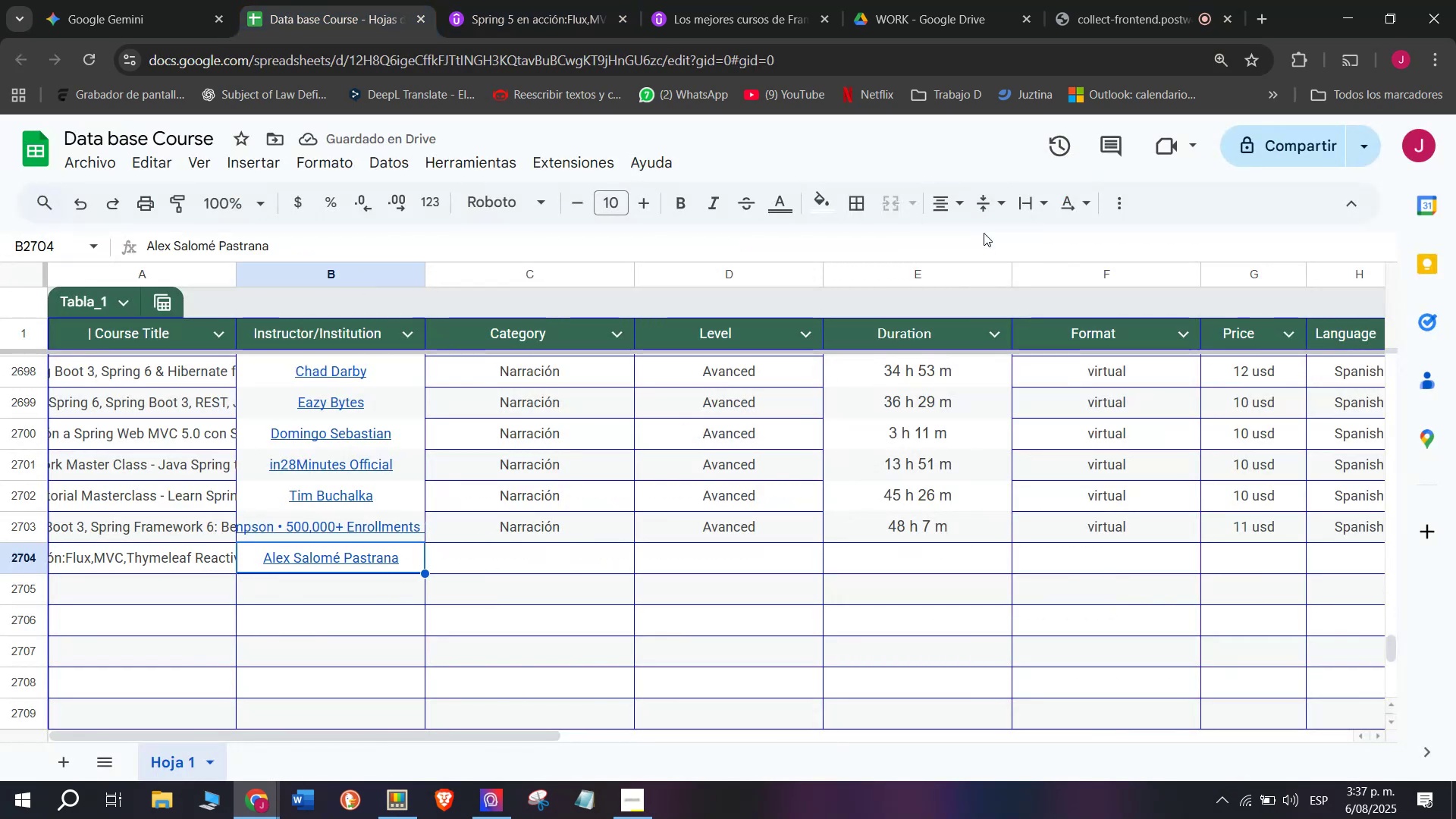 
key(Control+ControlLeft)
 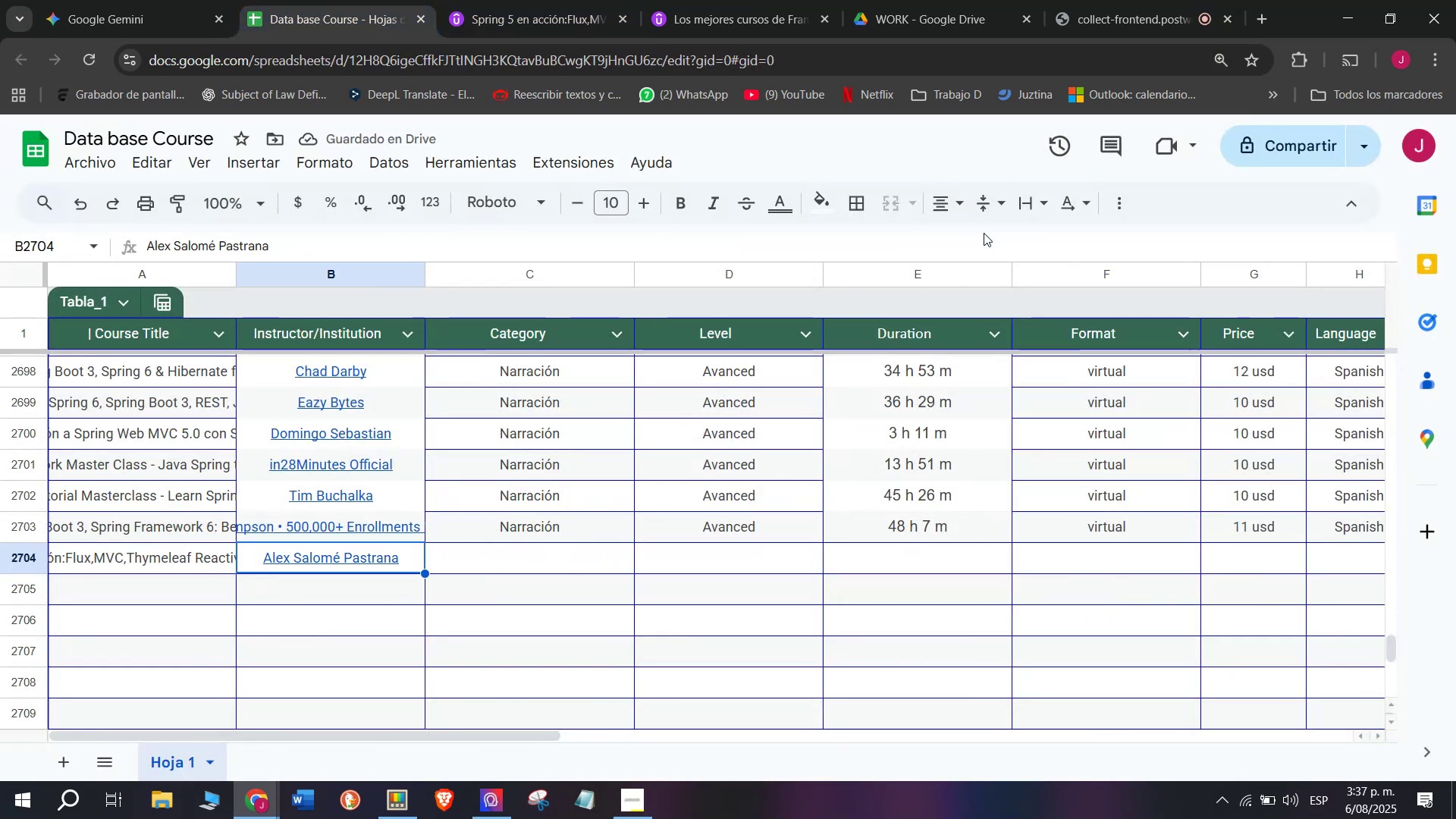 
key(Z)
 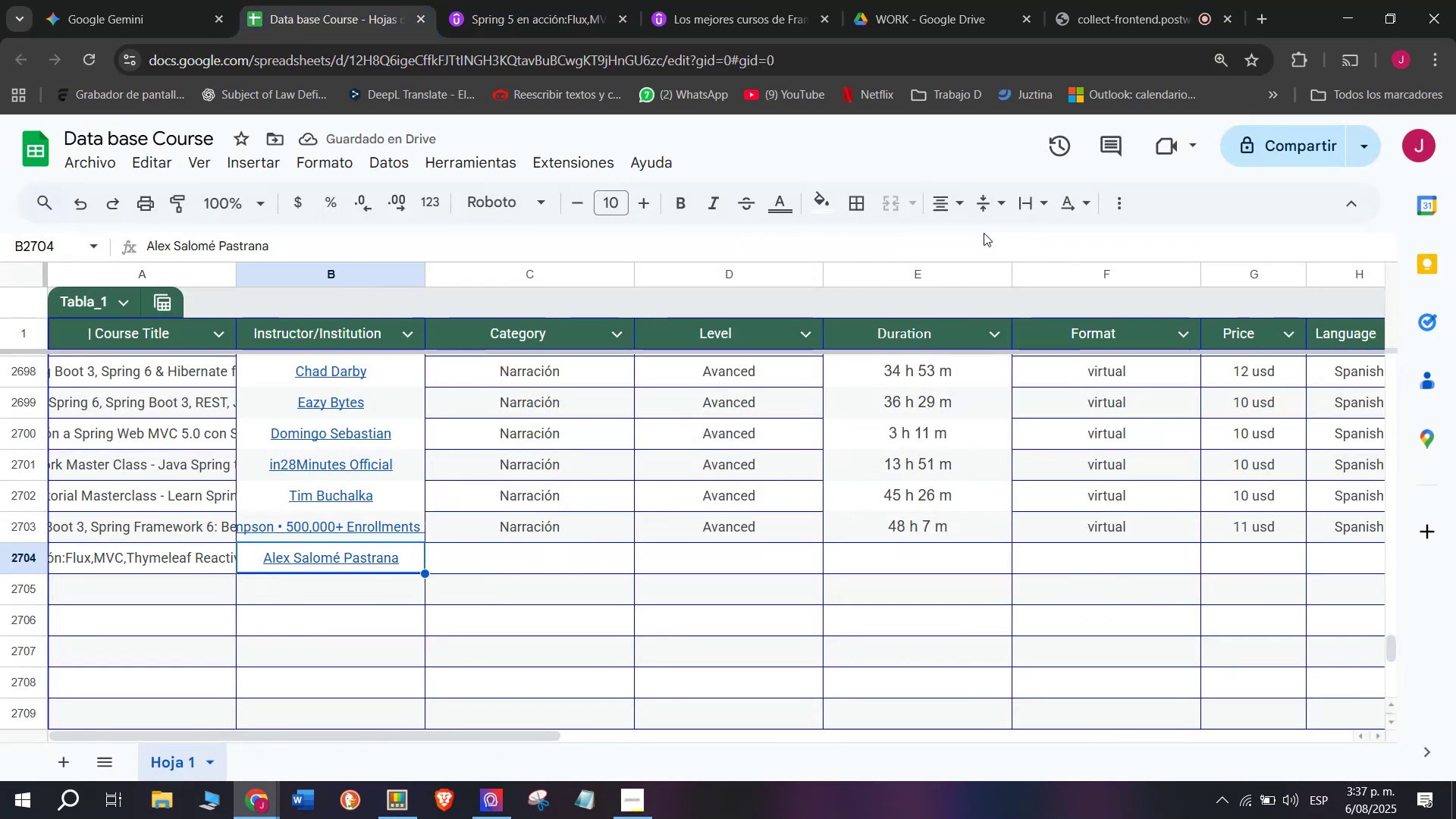 
key(Control+V)
 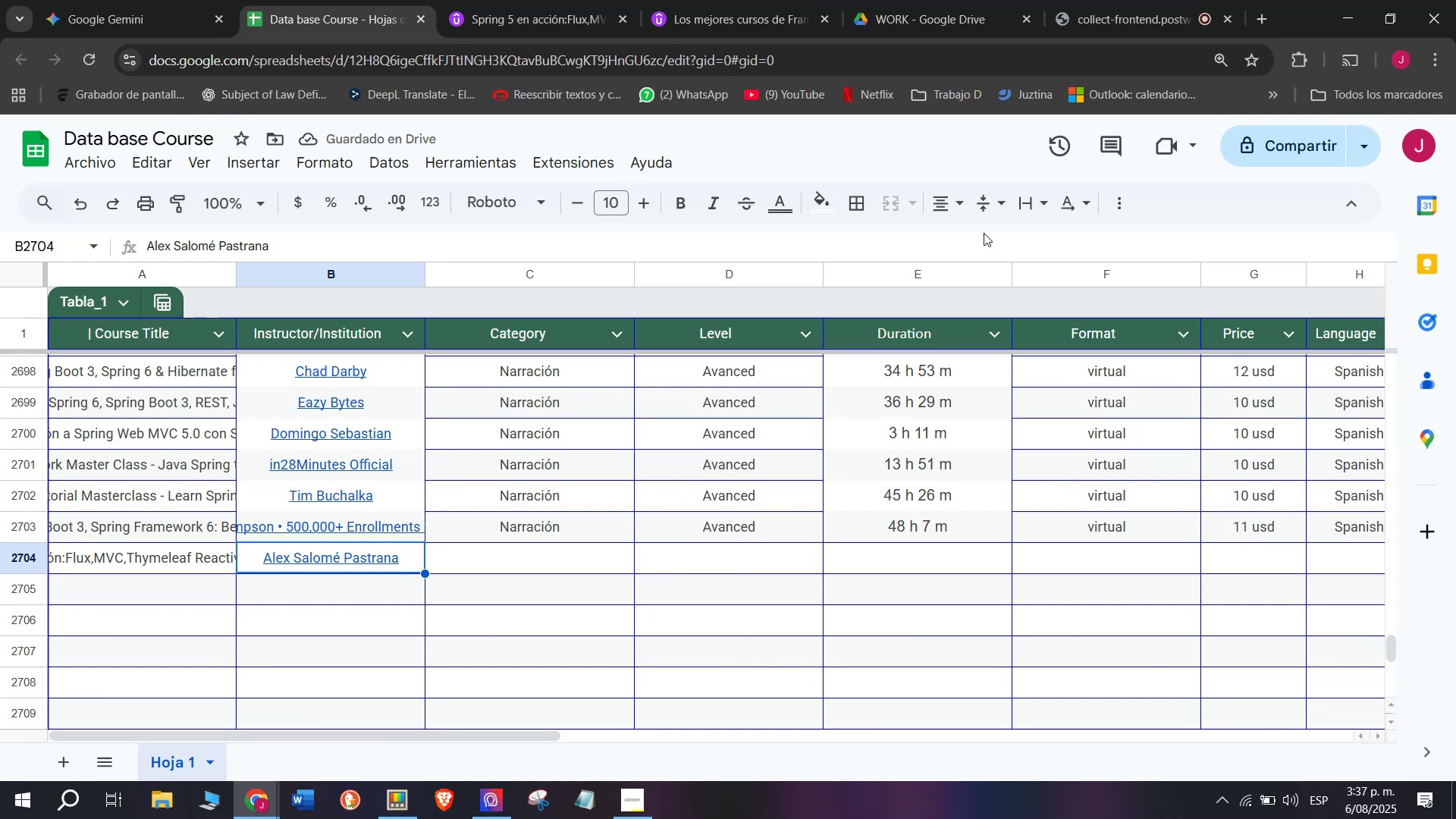 
left_click([956, 206])
 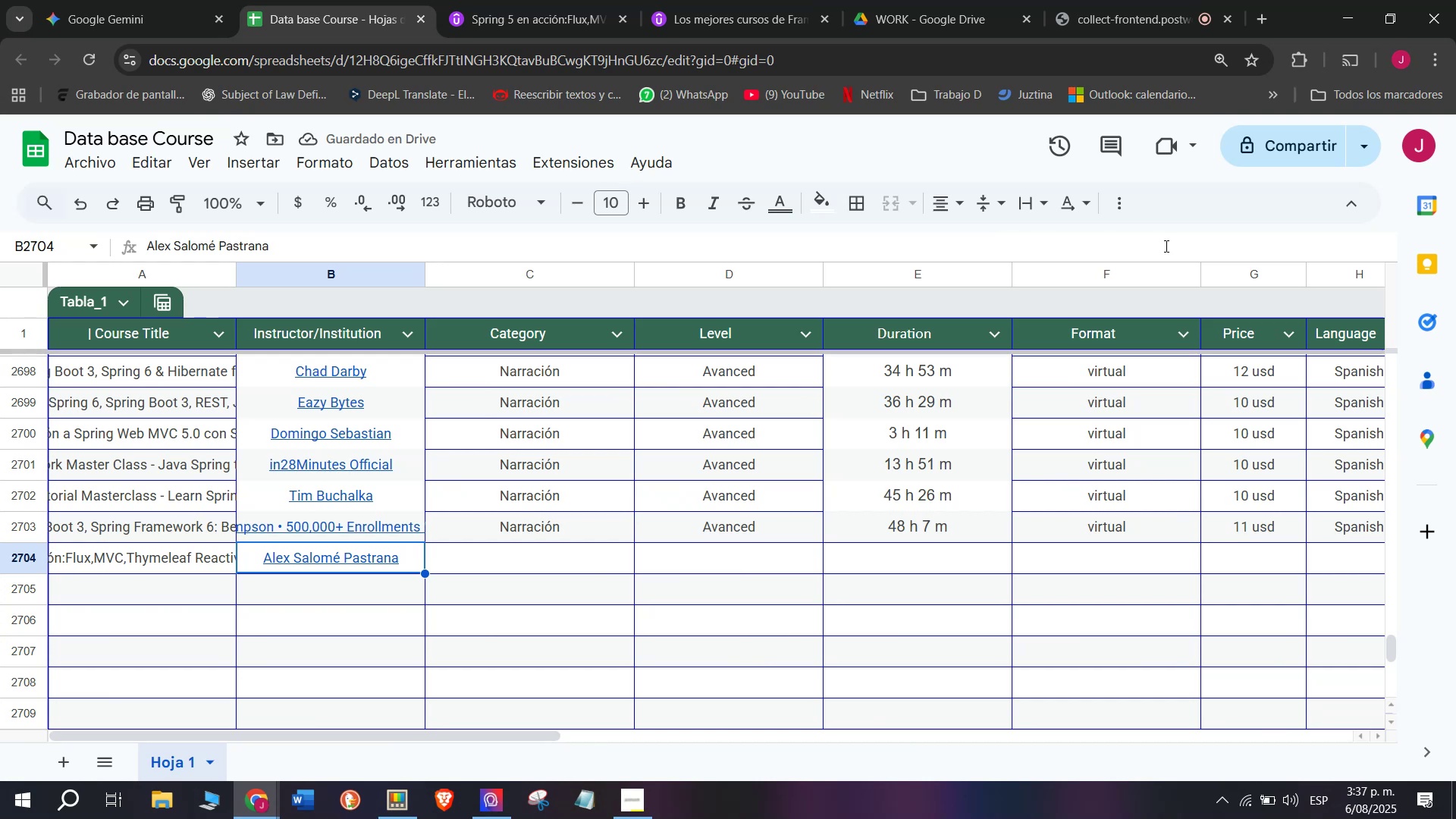 
left_click([984, 233])
 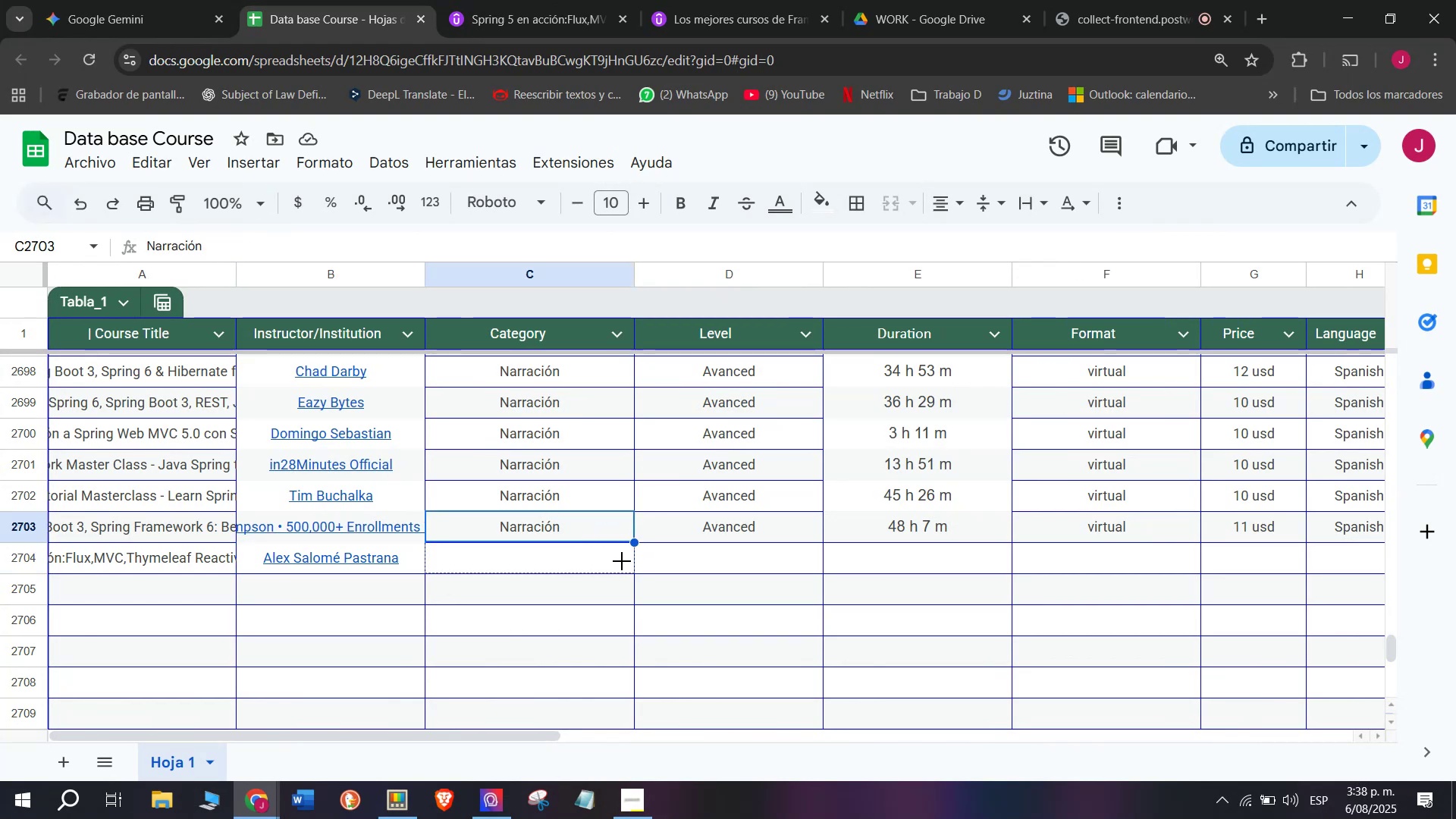 
wait(17.17)
 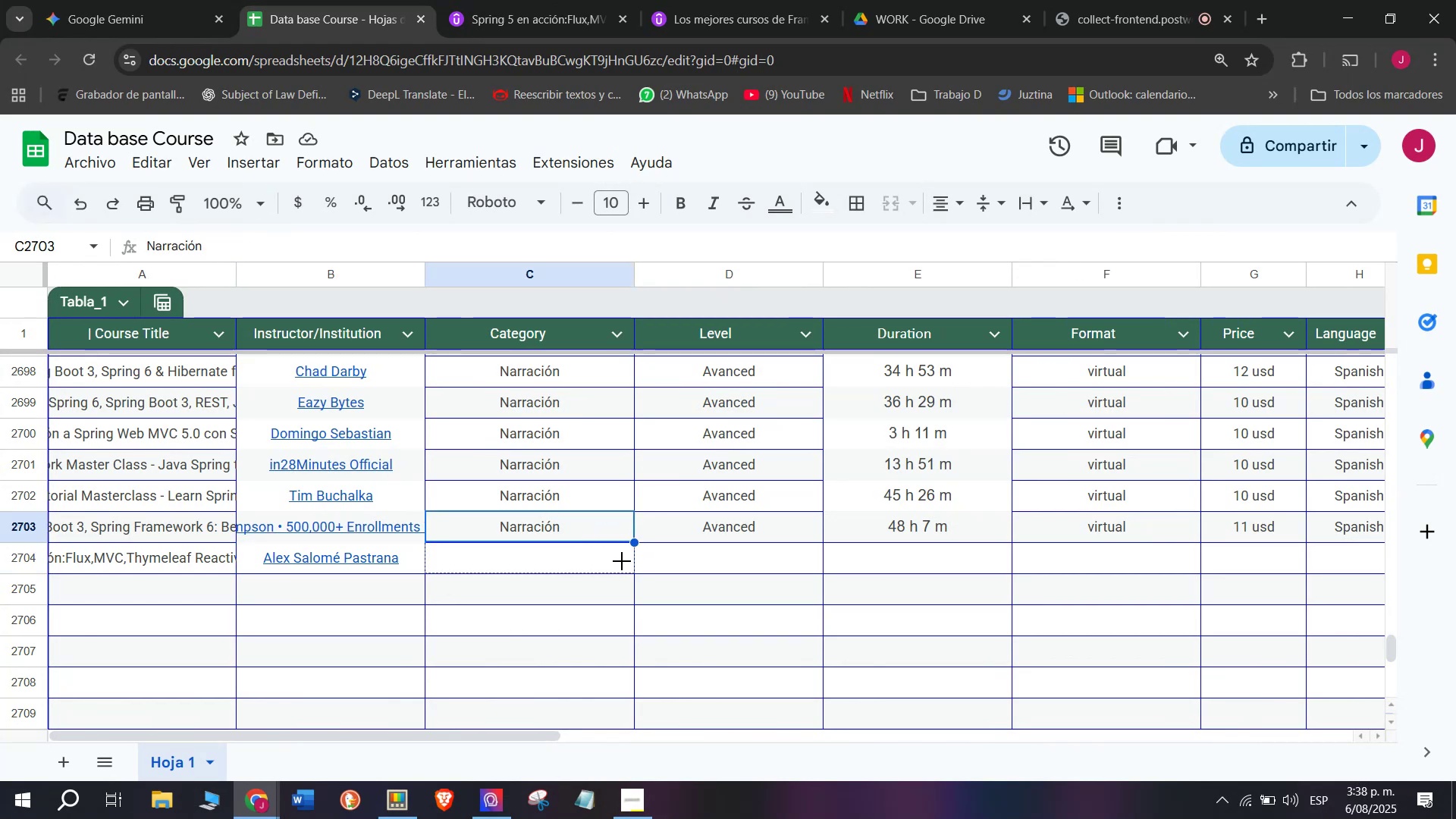 
left_click_drag(start_coordinate=[635, 544], to_coordinate=[622, 561])
 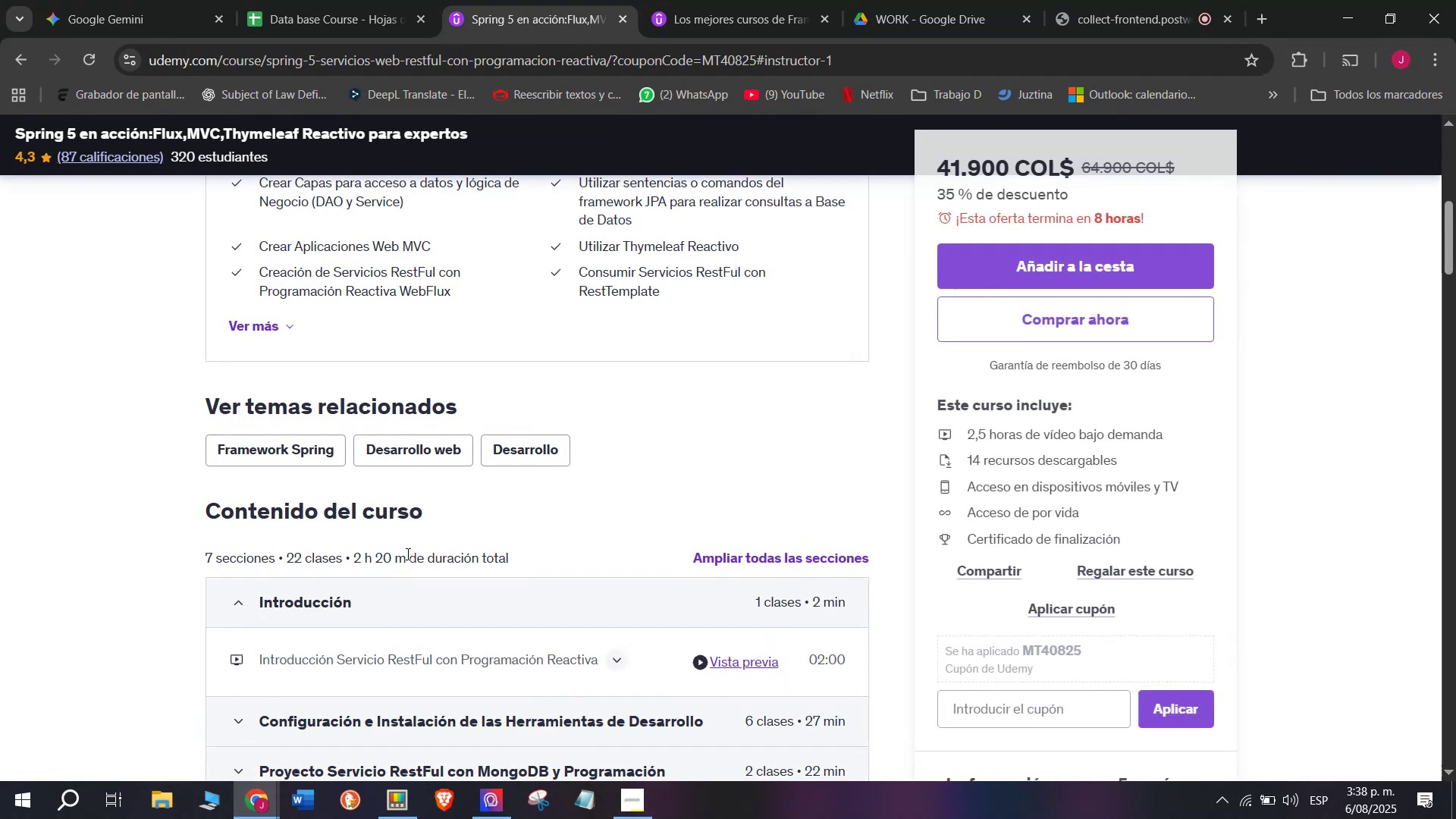 
left_click_drag(start_coordinate=[821, 541], to_coordinate=[819, 574])
 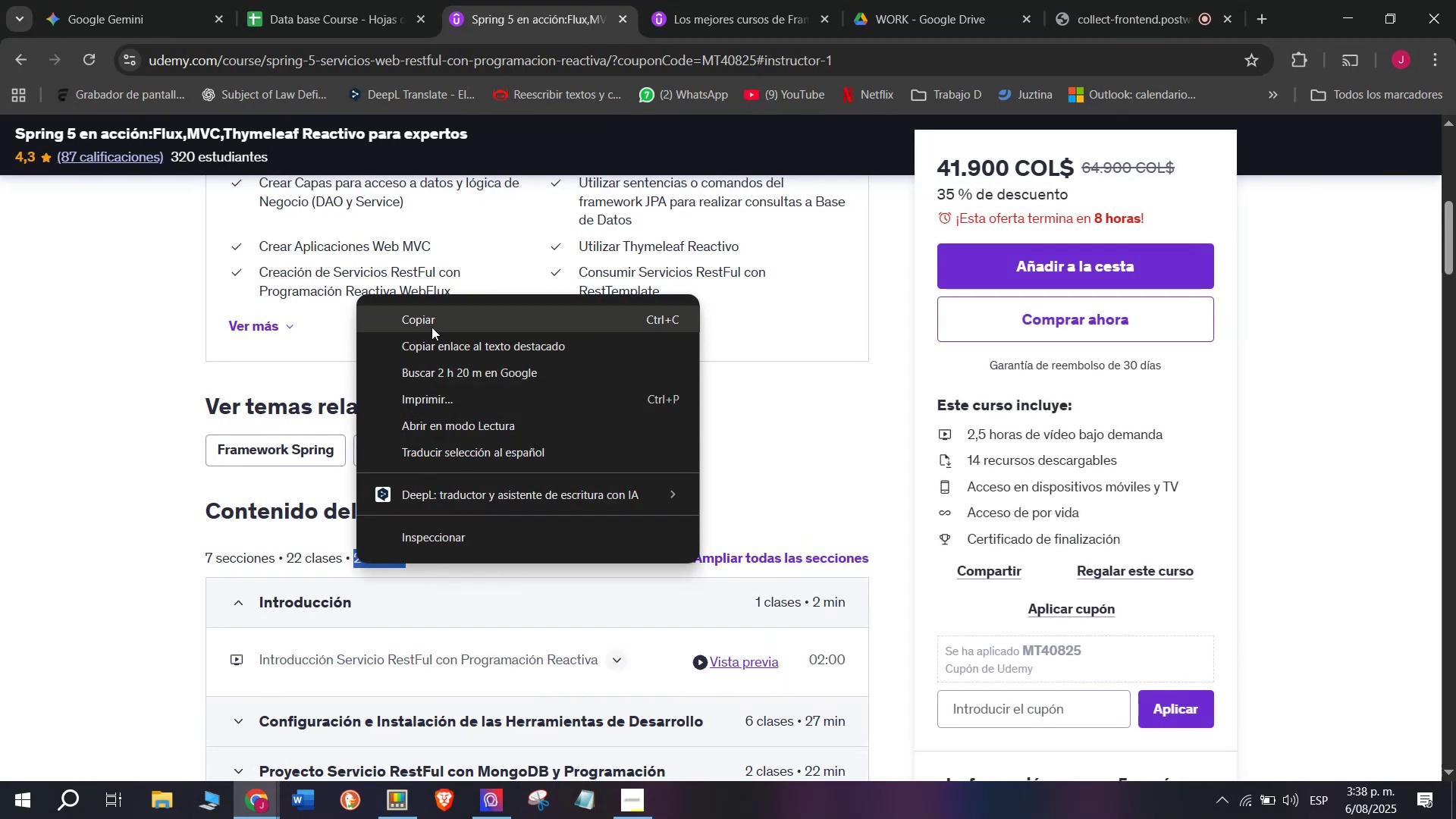 
left_click([509, 0])
 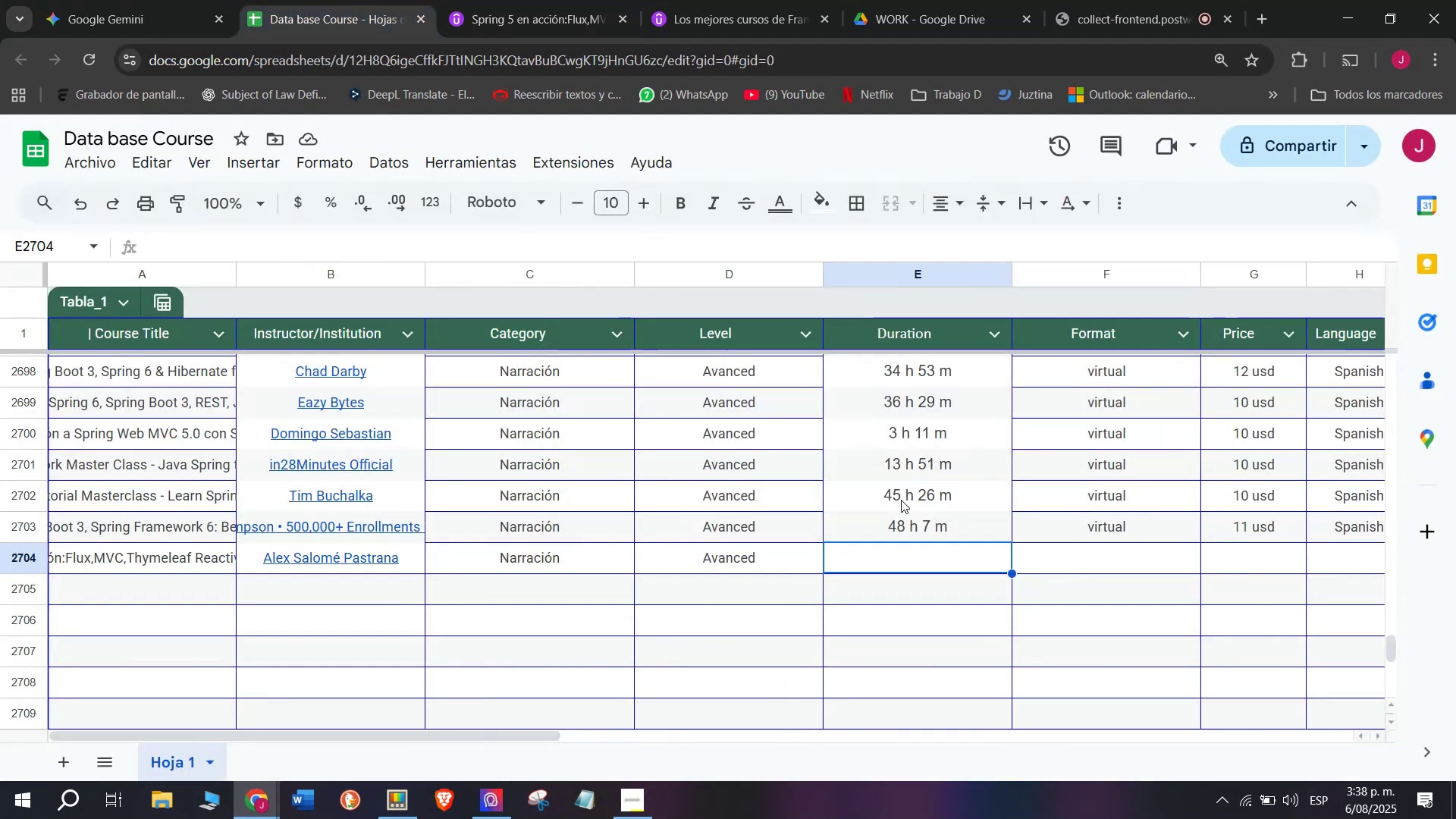 
scroll: coordinate [394, 469], scroll_direction: up, amount: 10.0
 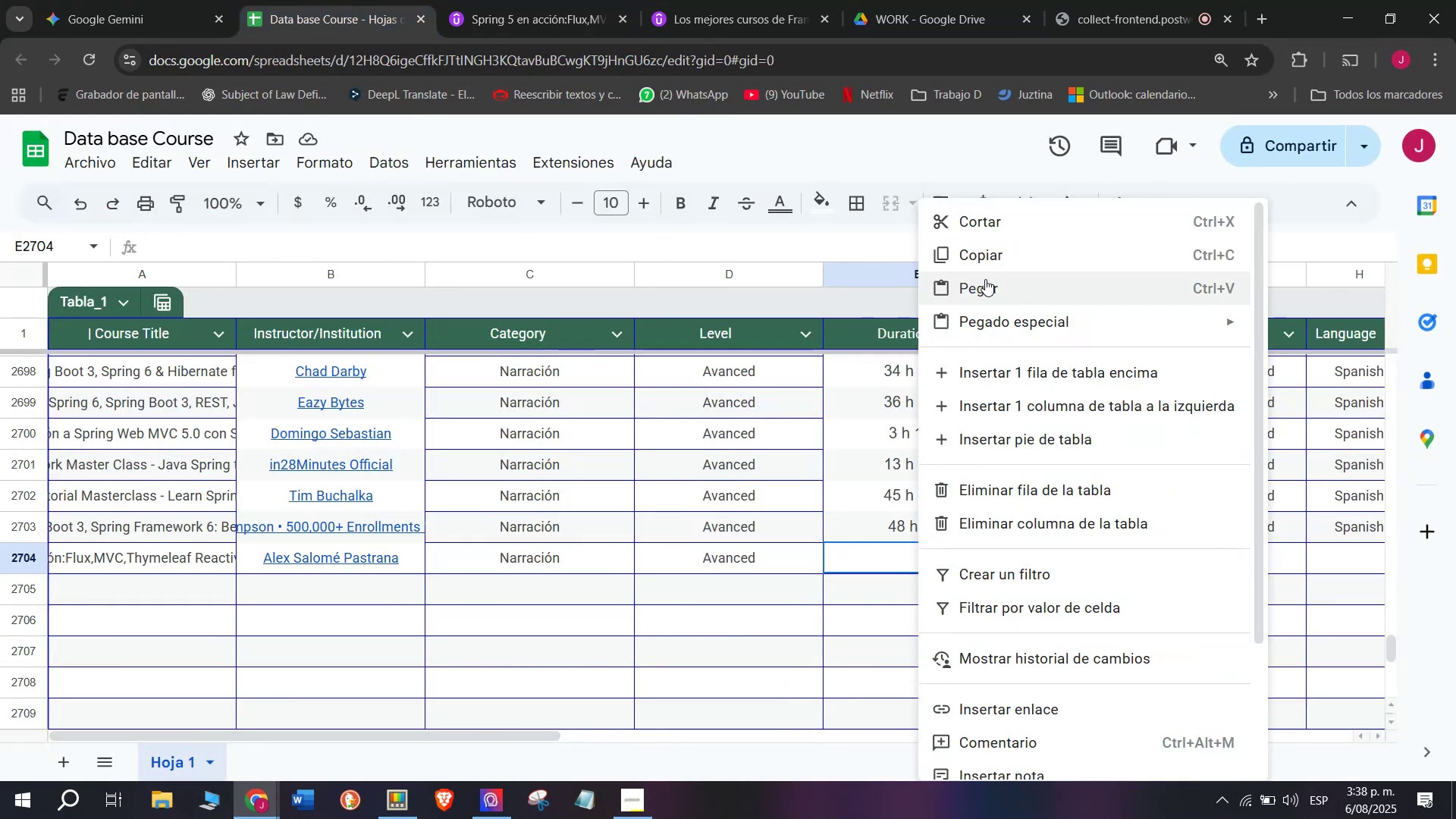 
scroll: coordinate [416, 524], scroll_direction: down, amount: 1.0
 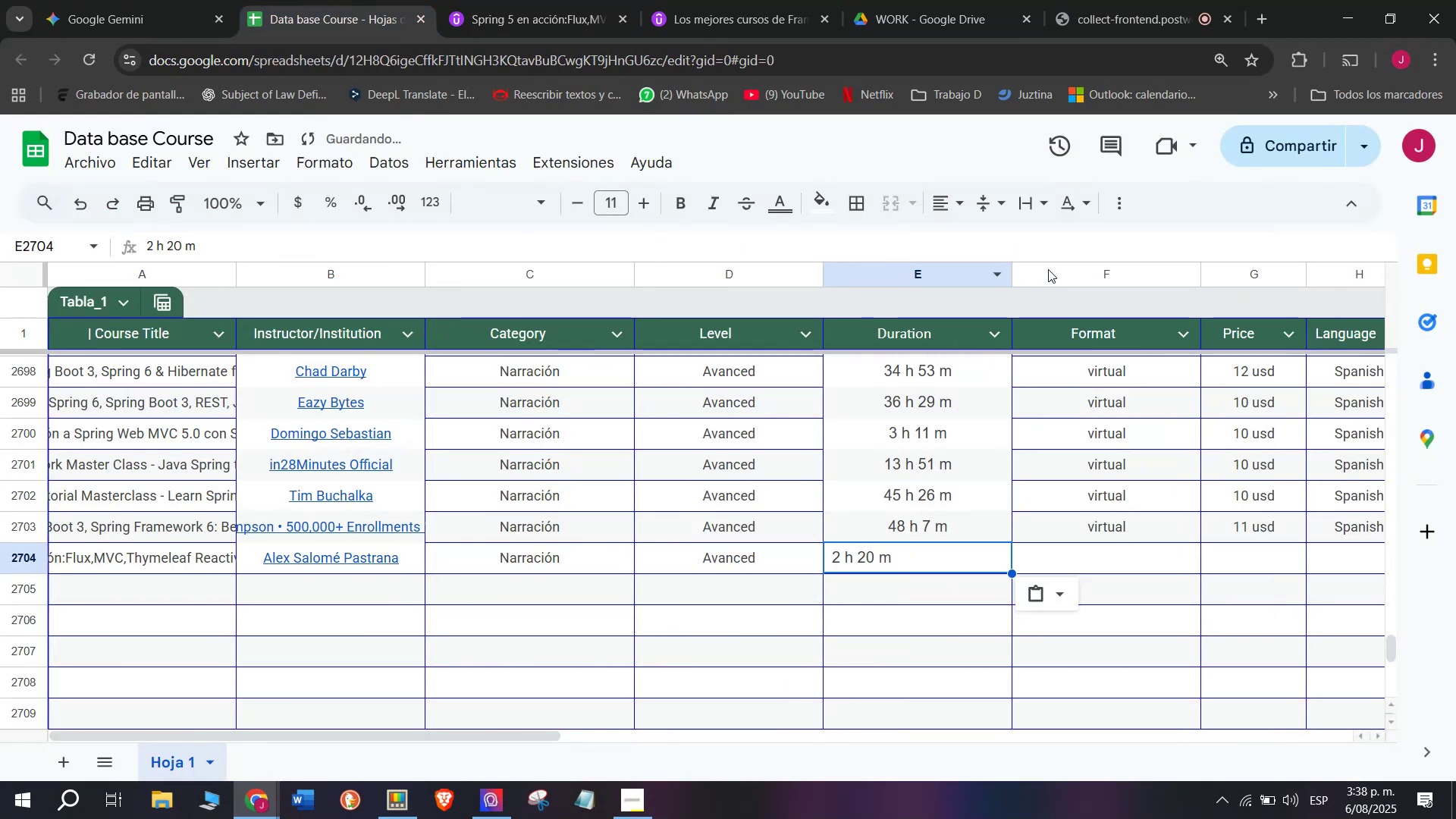 
left_click_drag(start_coordinate=[406, 554], to_coordinate=[356, 562])
 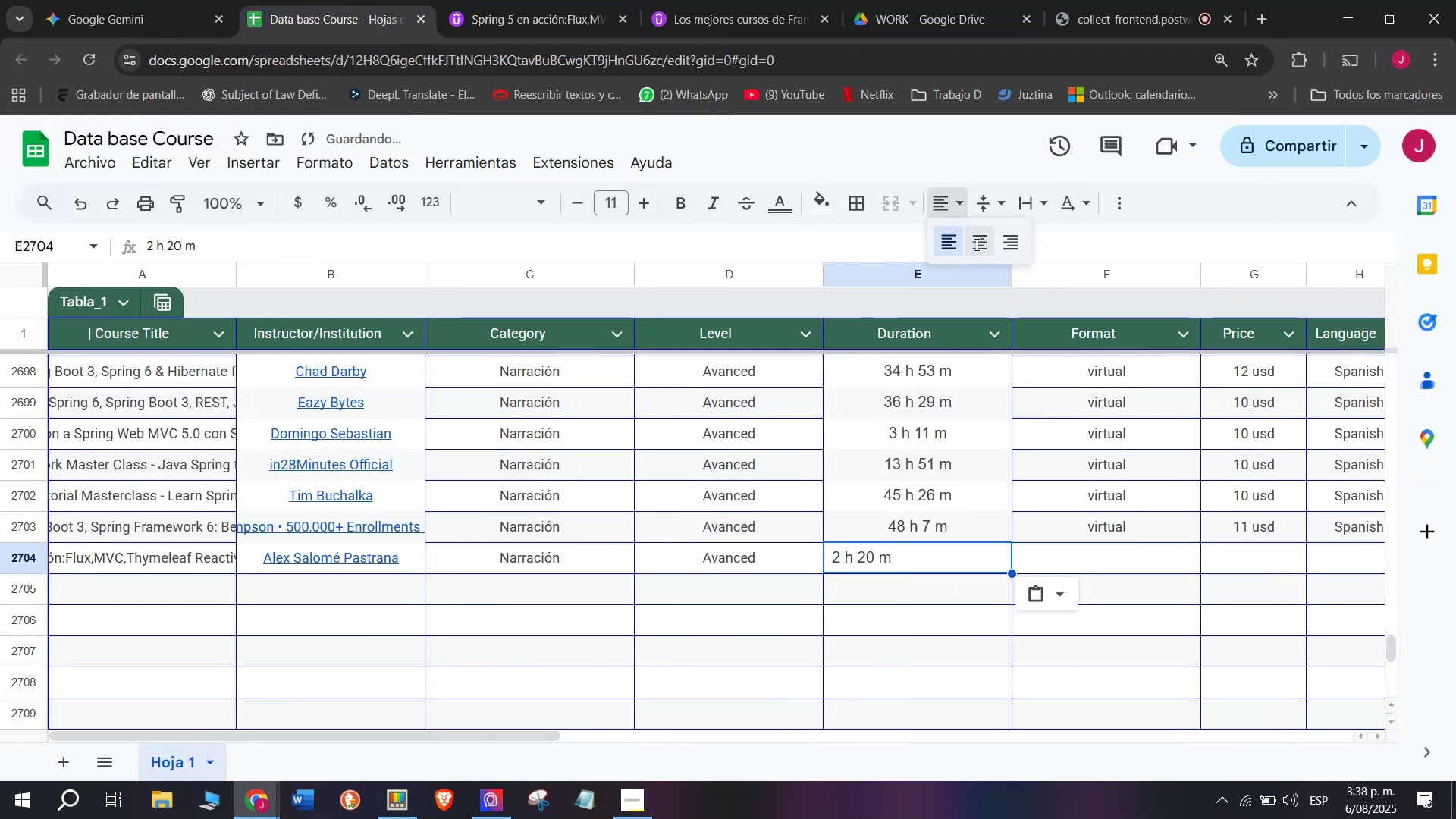 
right_click([356, 562])
 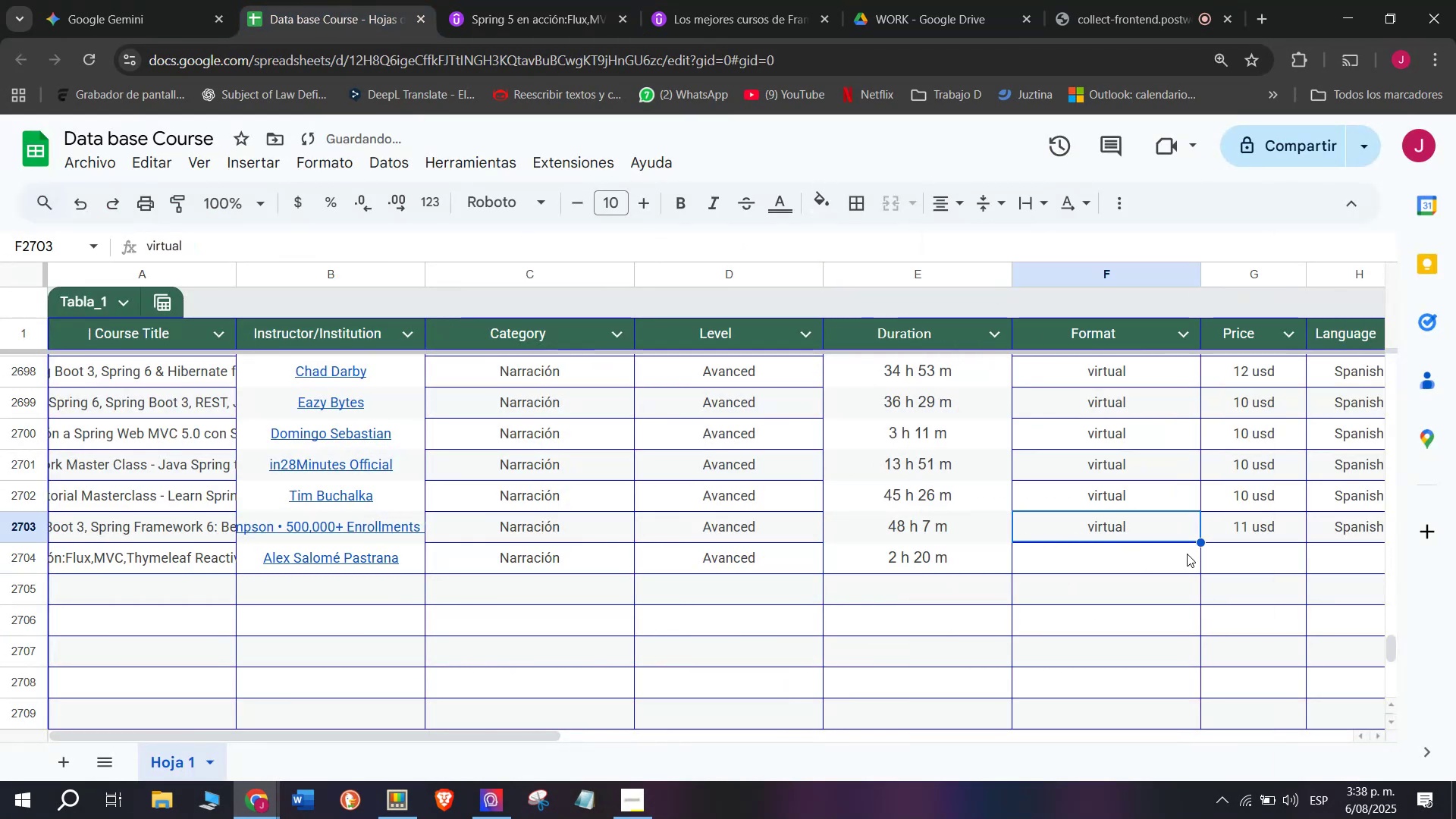 
double_click([314, 0])
 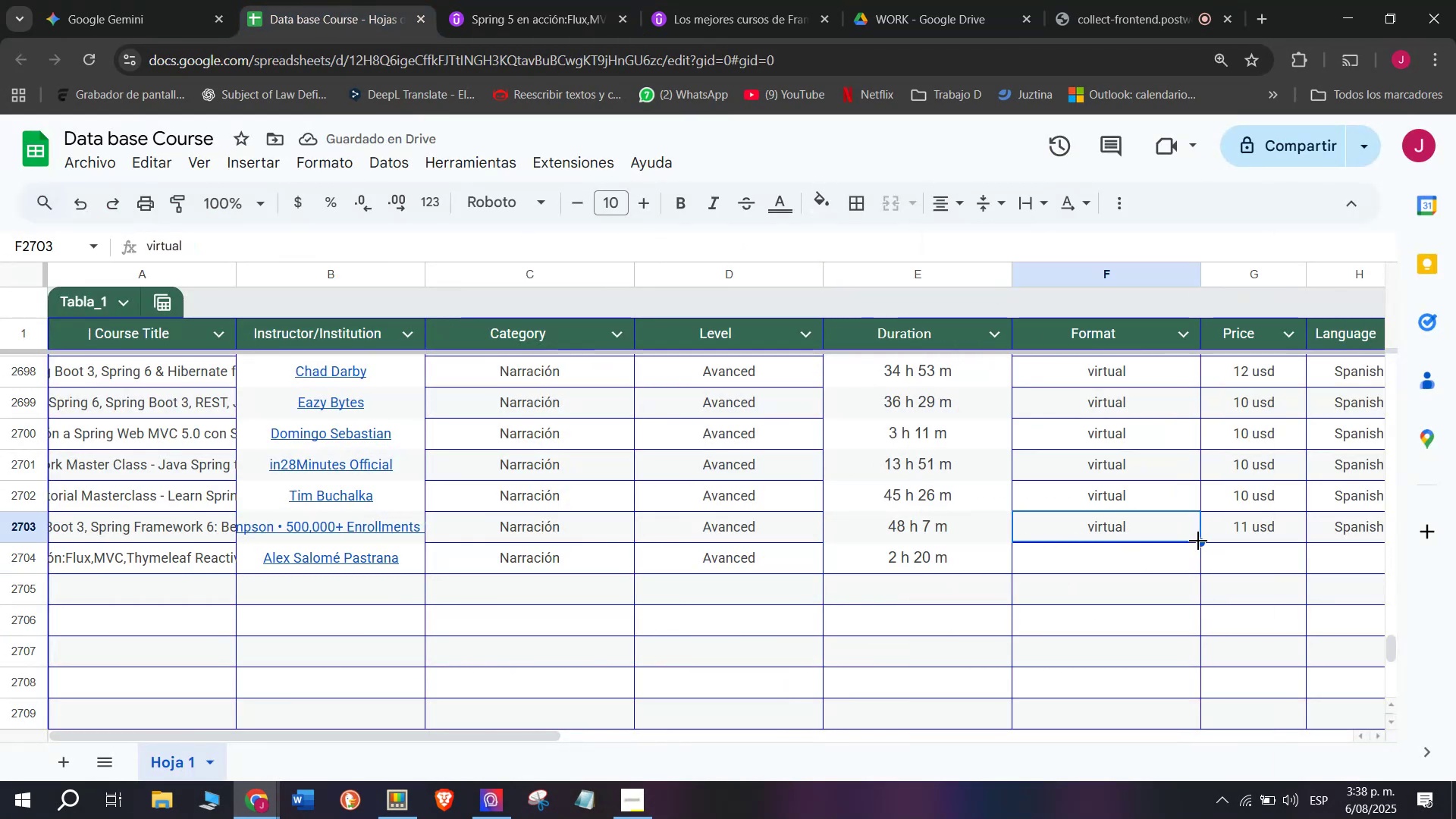 
right_click([919, 560])
 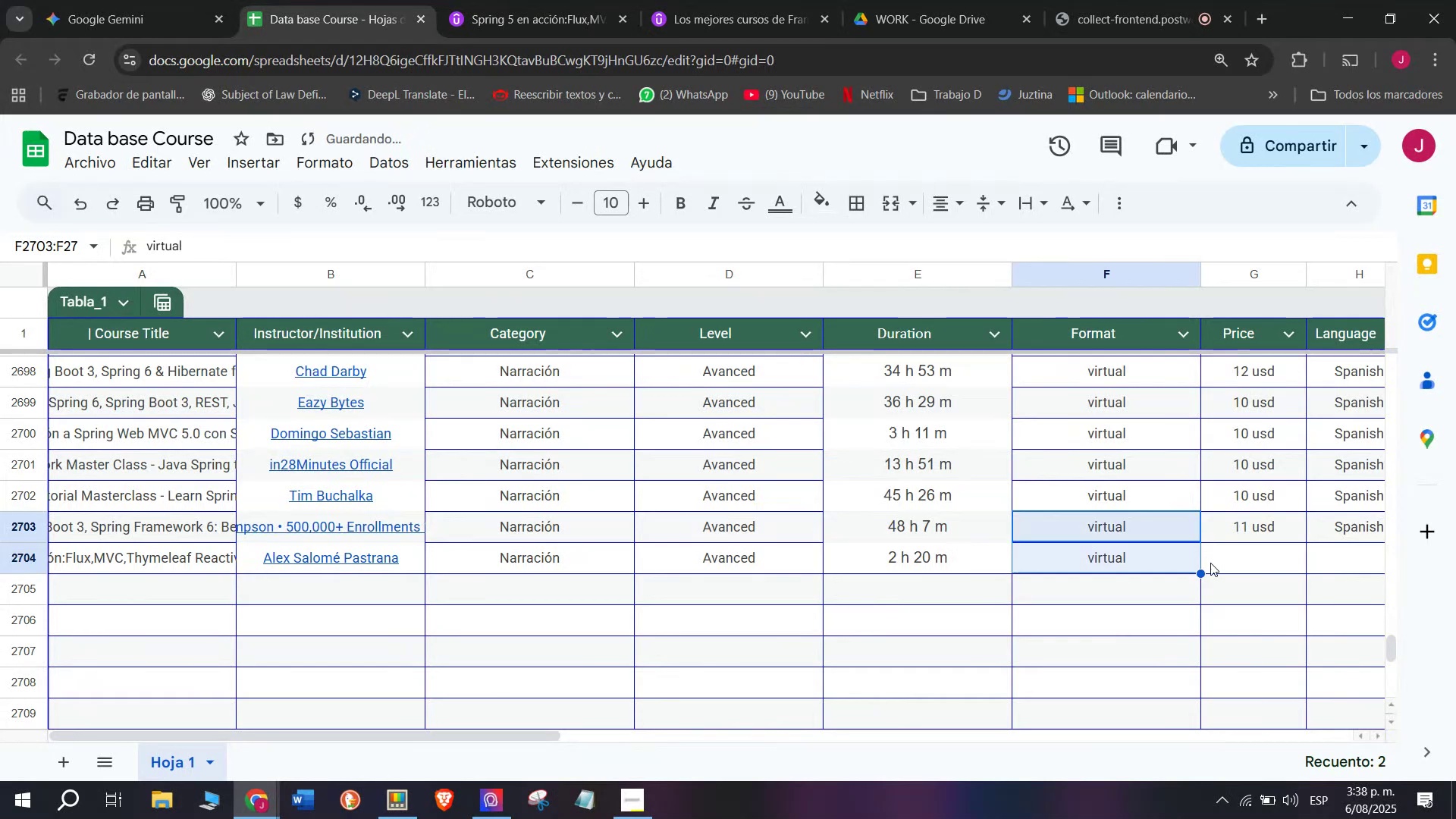 
left_click([985, 279])
 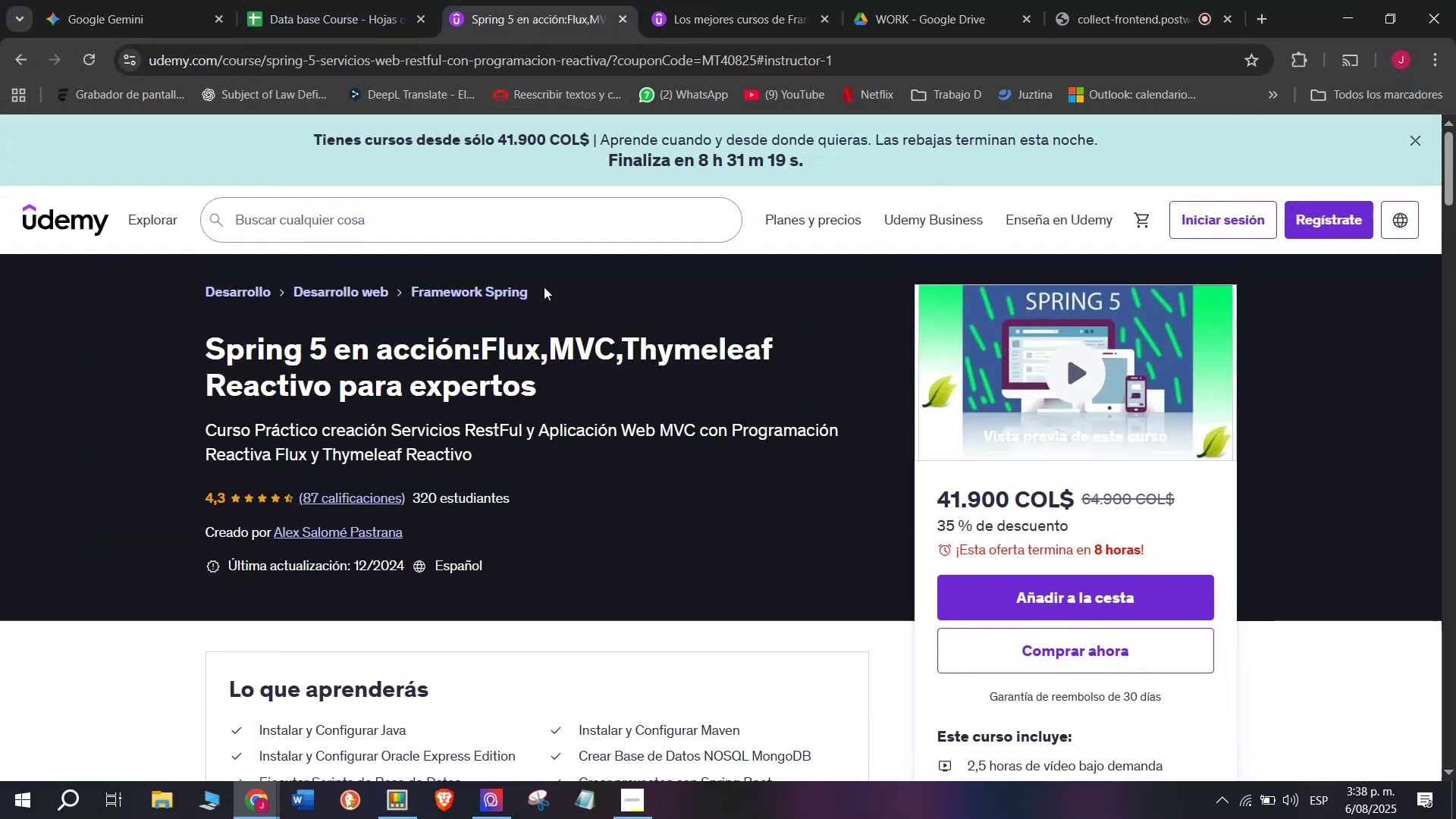 
left_click([1121, 540])
 